 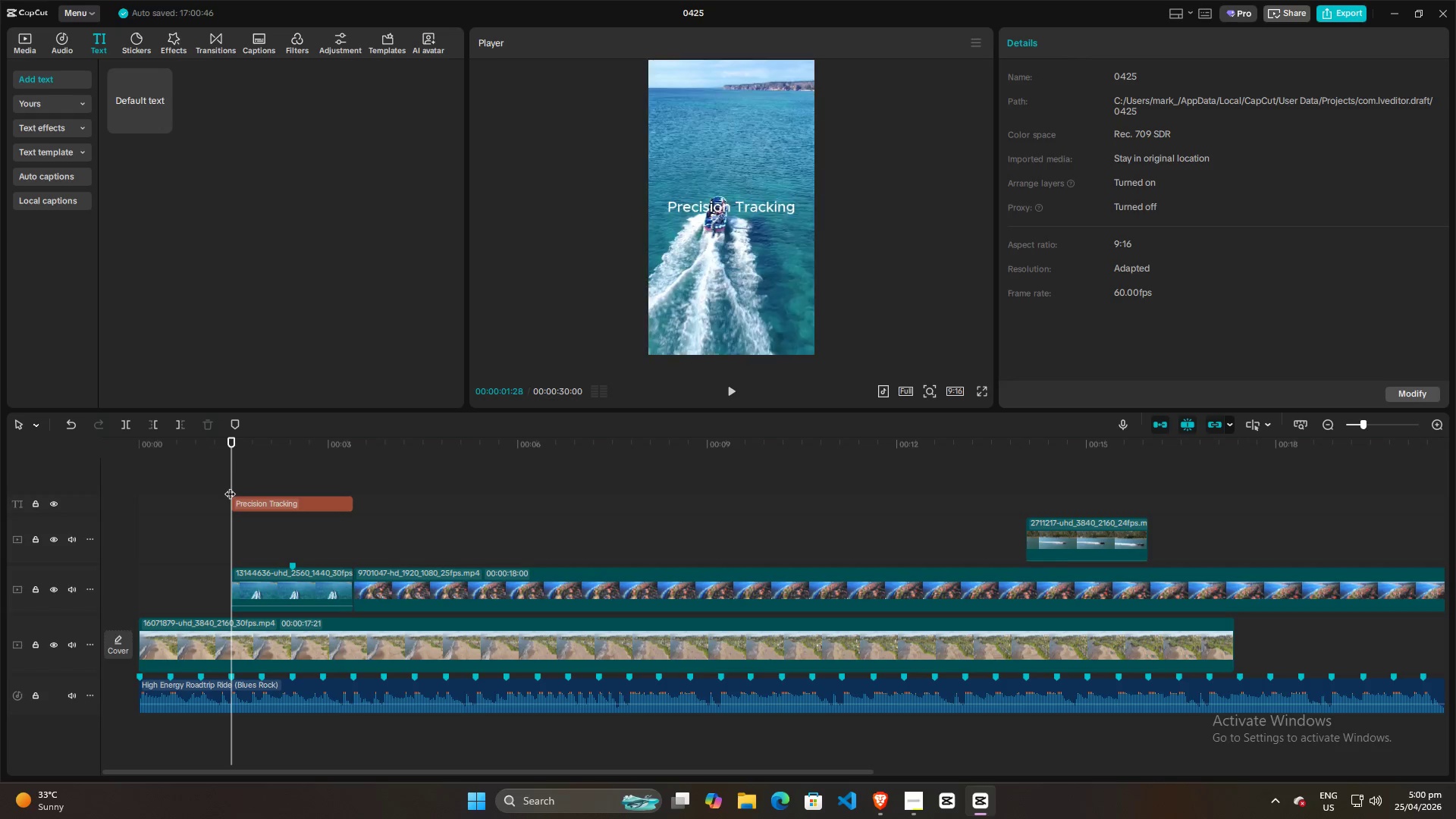 
left_click_drag(start_coordinate=[230, 486], to_coordinate=[235, 488])
 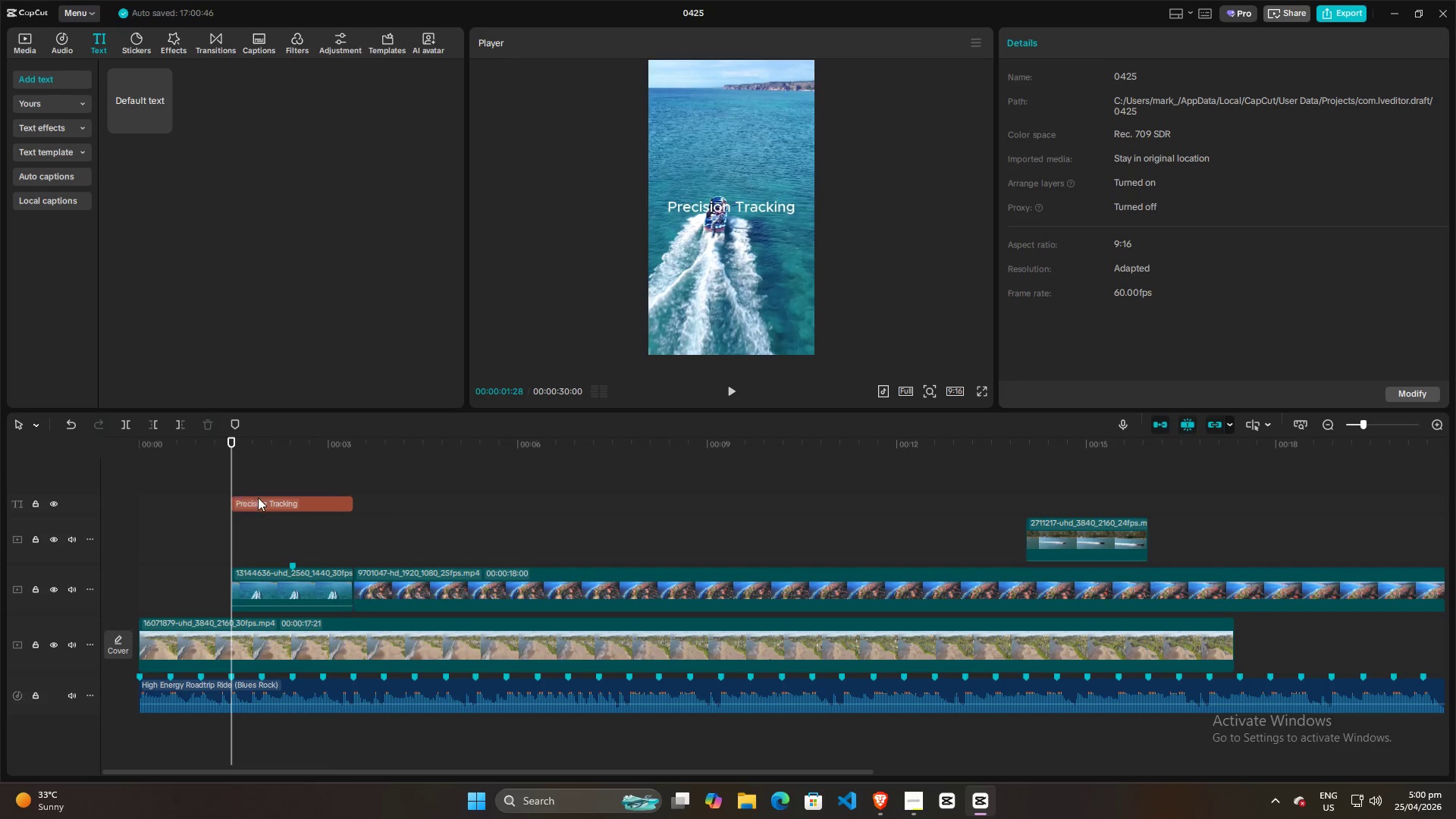 
left_click([258, 497])
 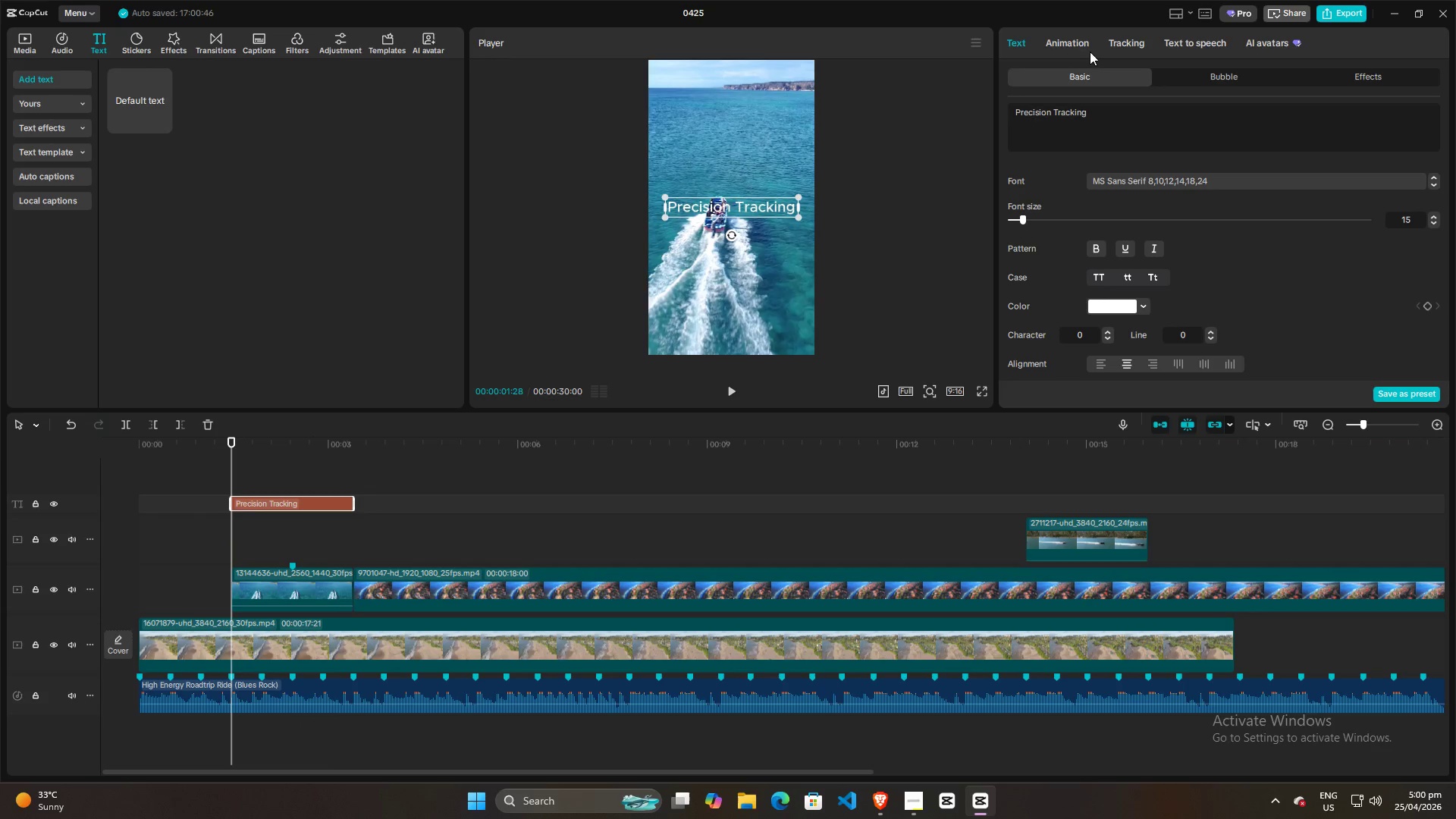 
left_click([1078, 47])
 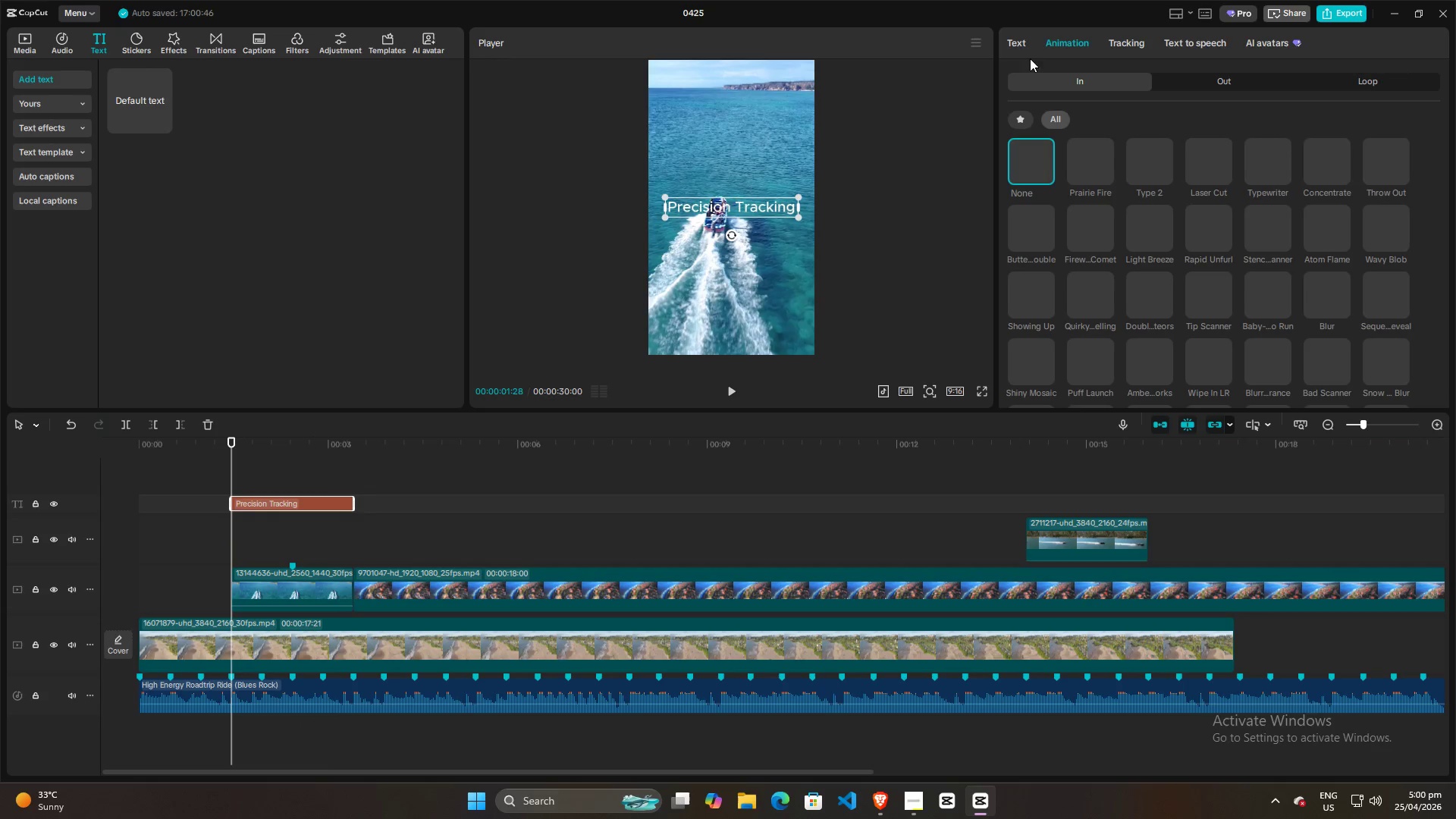 
left_click([1019, 46])
 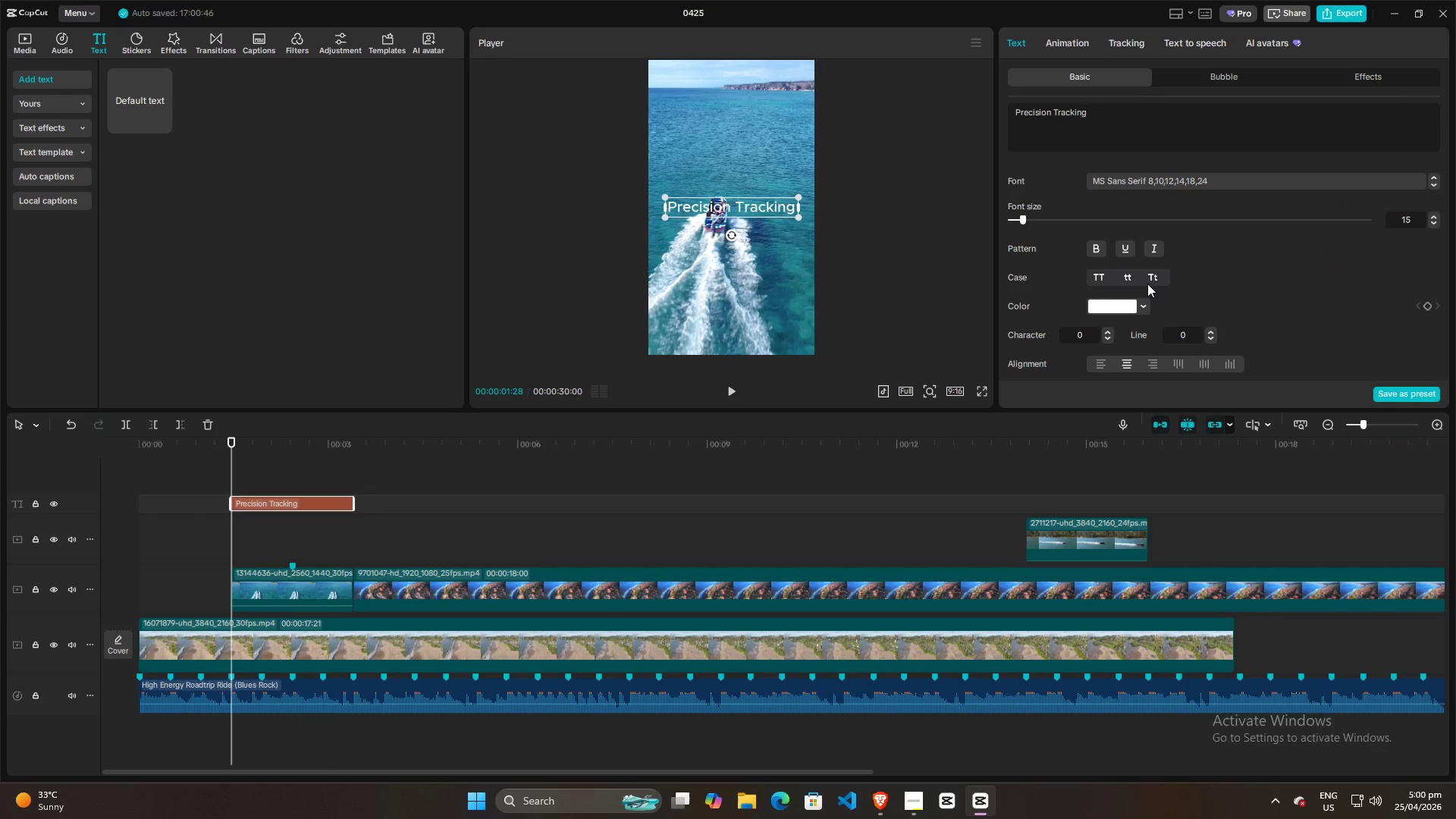 
scroll: coordinate [1173, 271], scroll_direction: down, amount: 4.0
 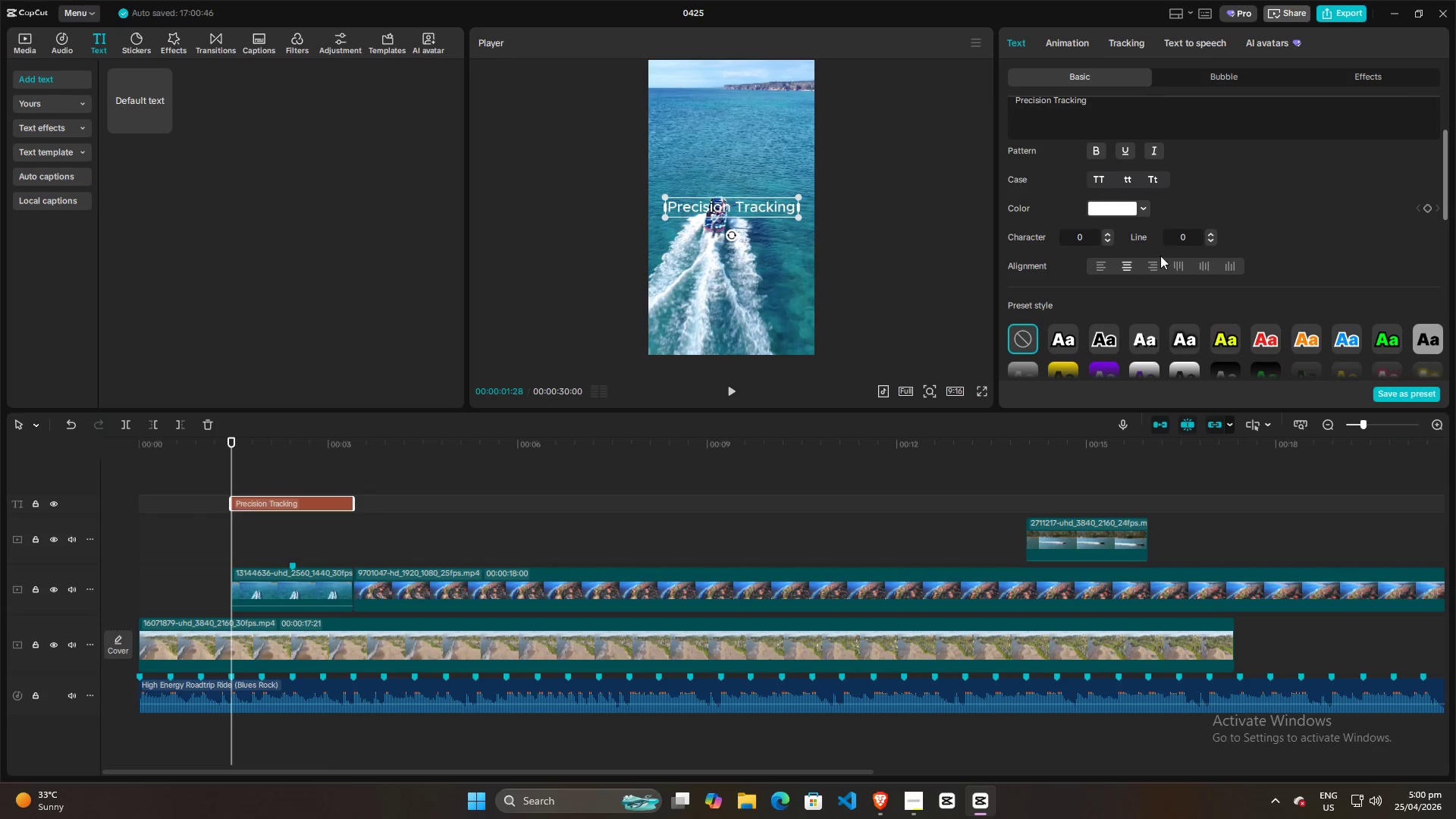 
left_click([1100, 225])
 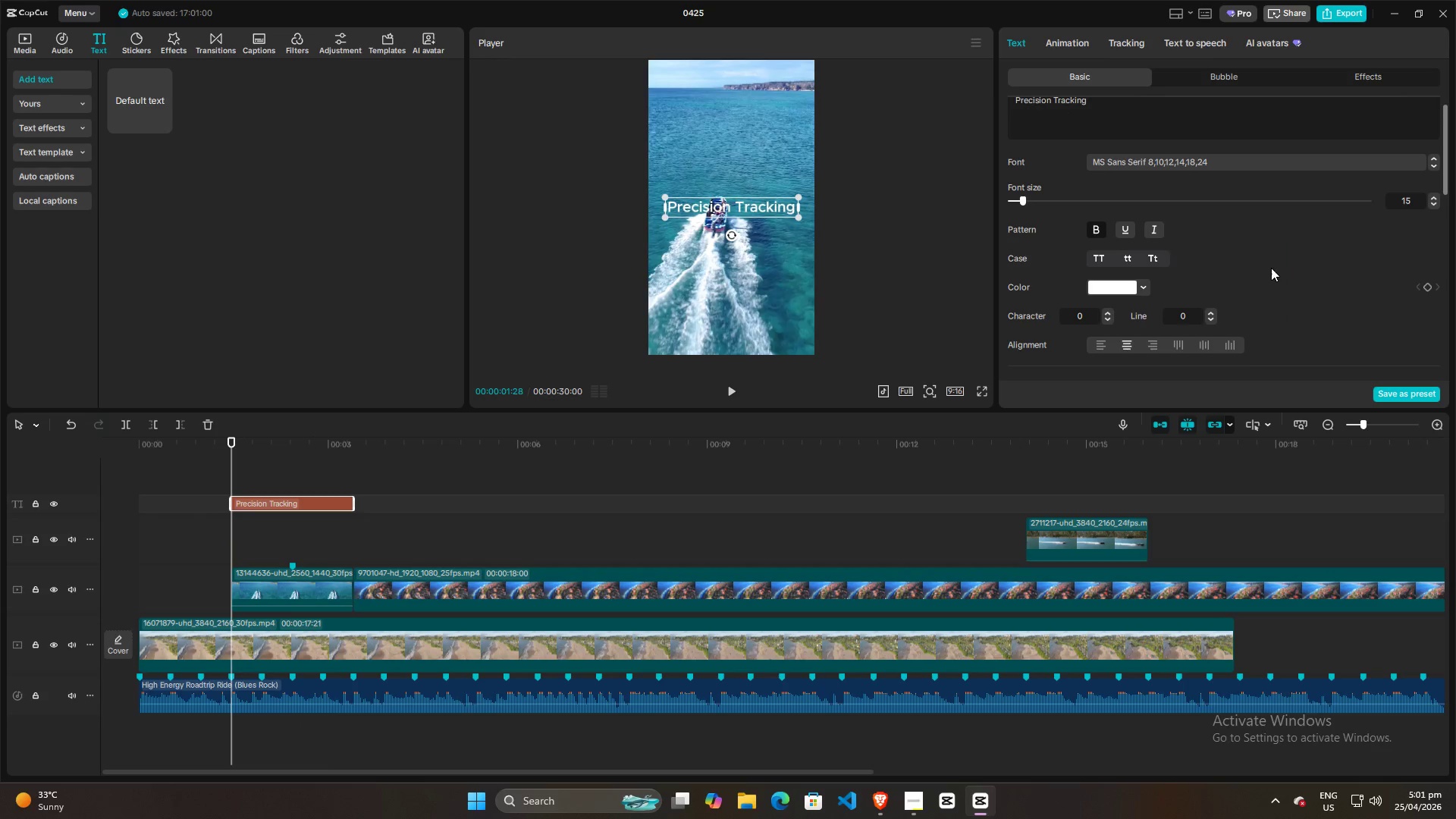 
scroll: coordinate [1135, 215], scroll_direction: up, amount: 2.0
 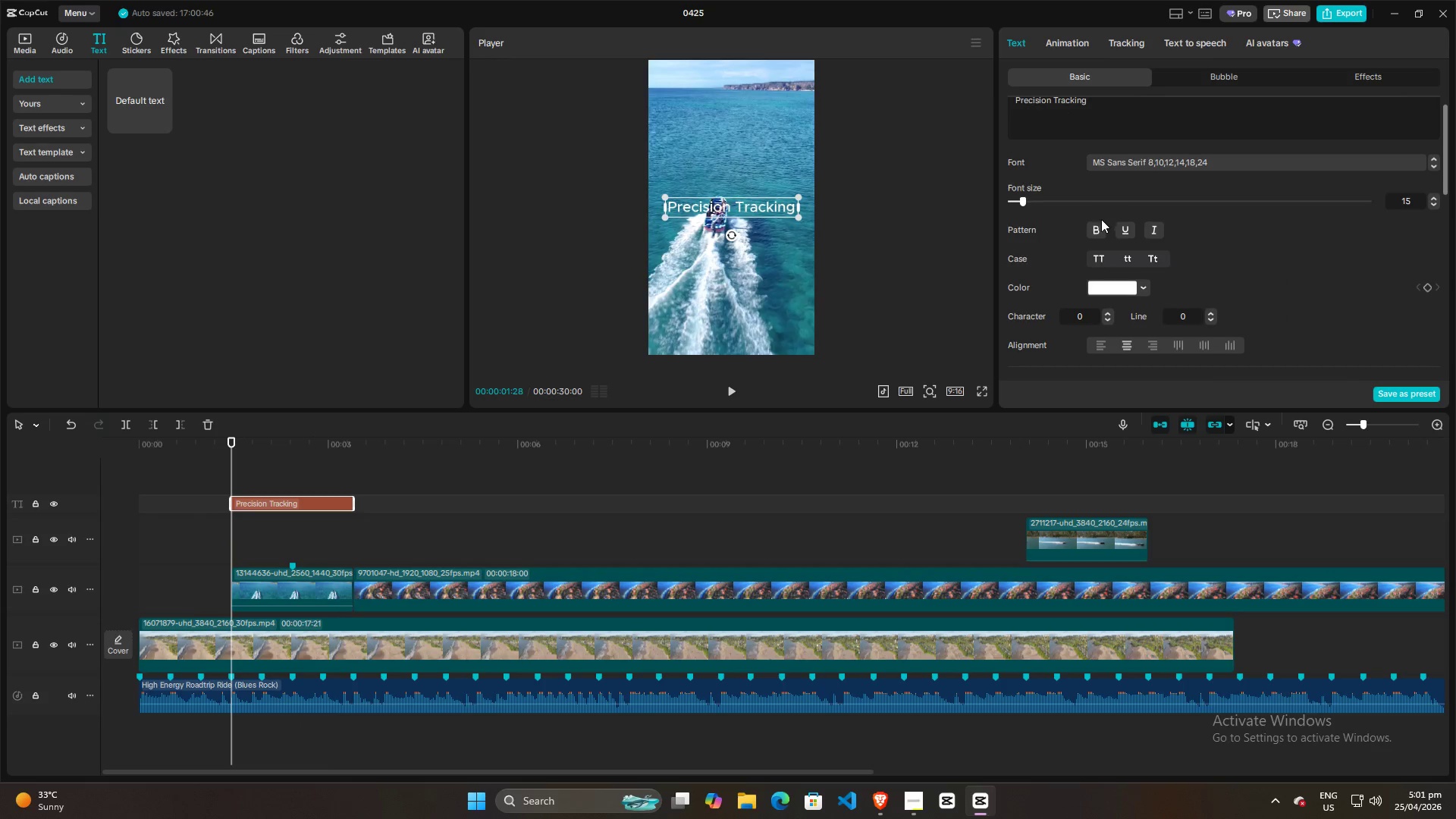 
scroll: coordinate [1272, 271], scroll_direction: down, amount: 6.0
 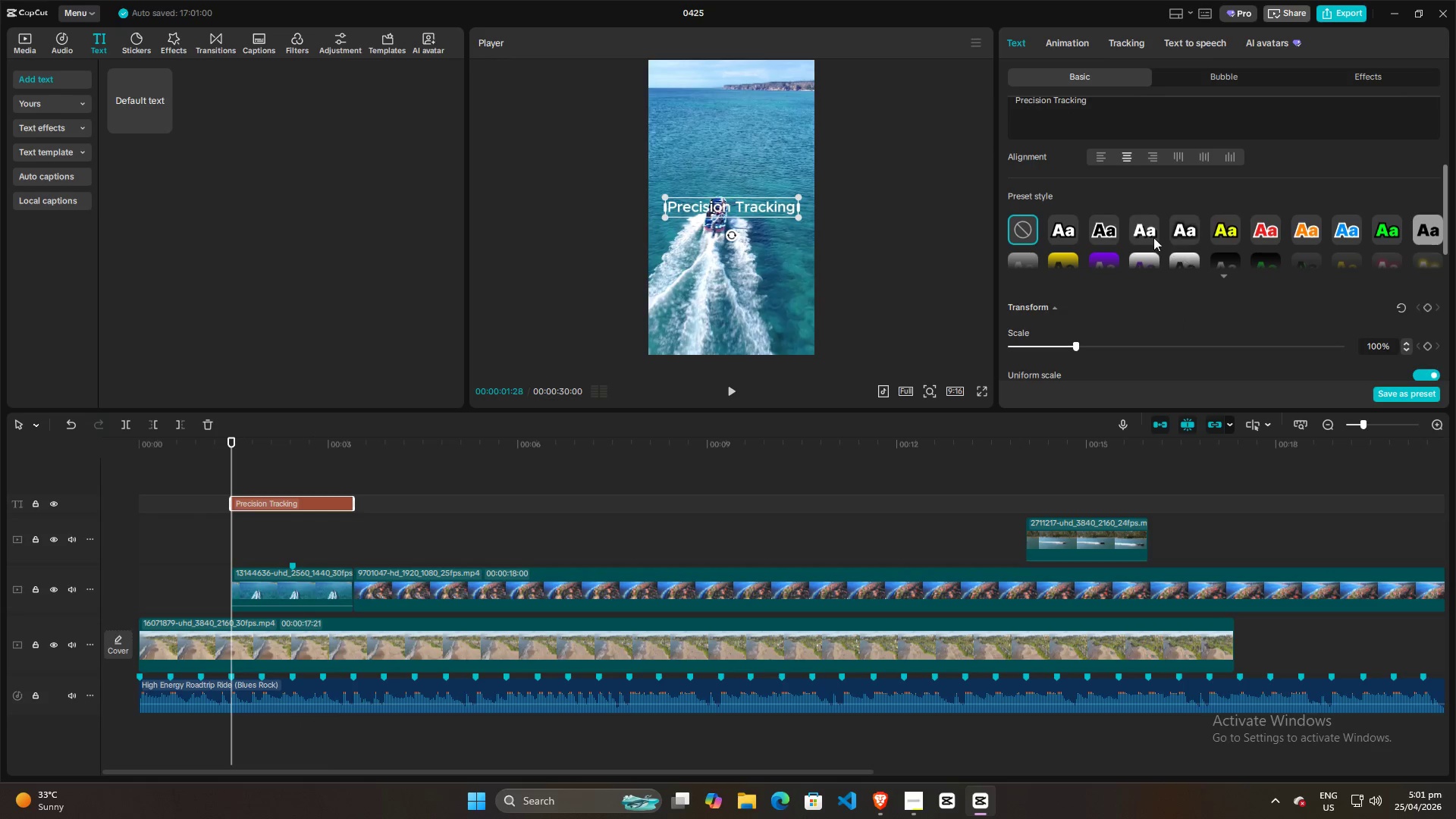 
left_click([1143, 234])
 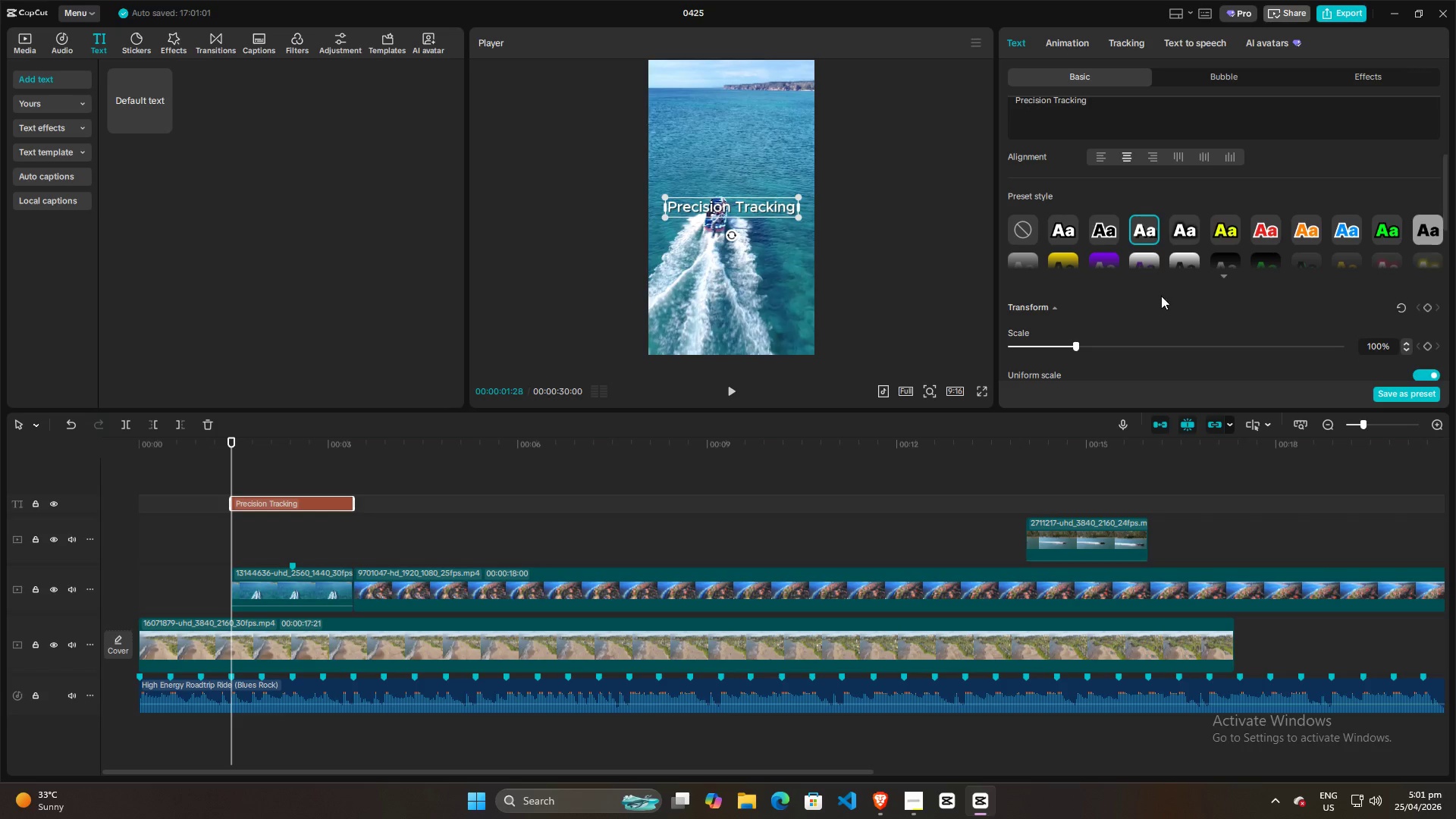 
scroll: coordinate [1168, 300], scroll_direction: down, amount: 15.0
 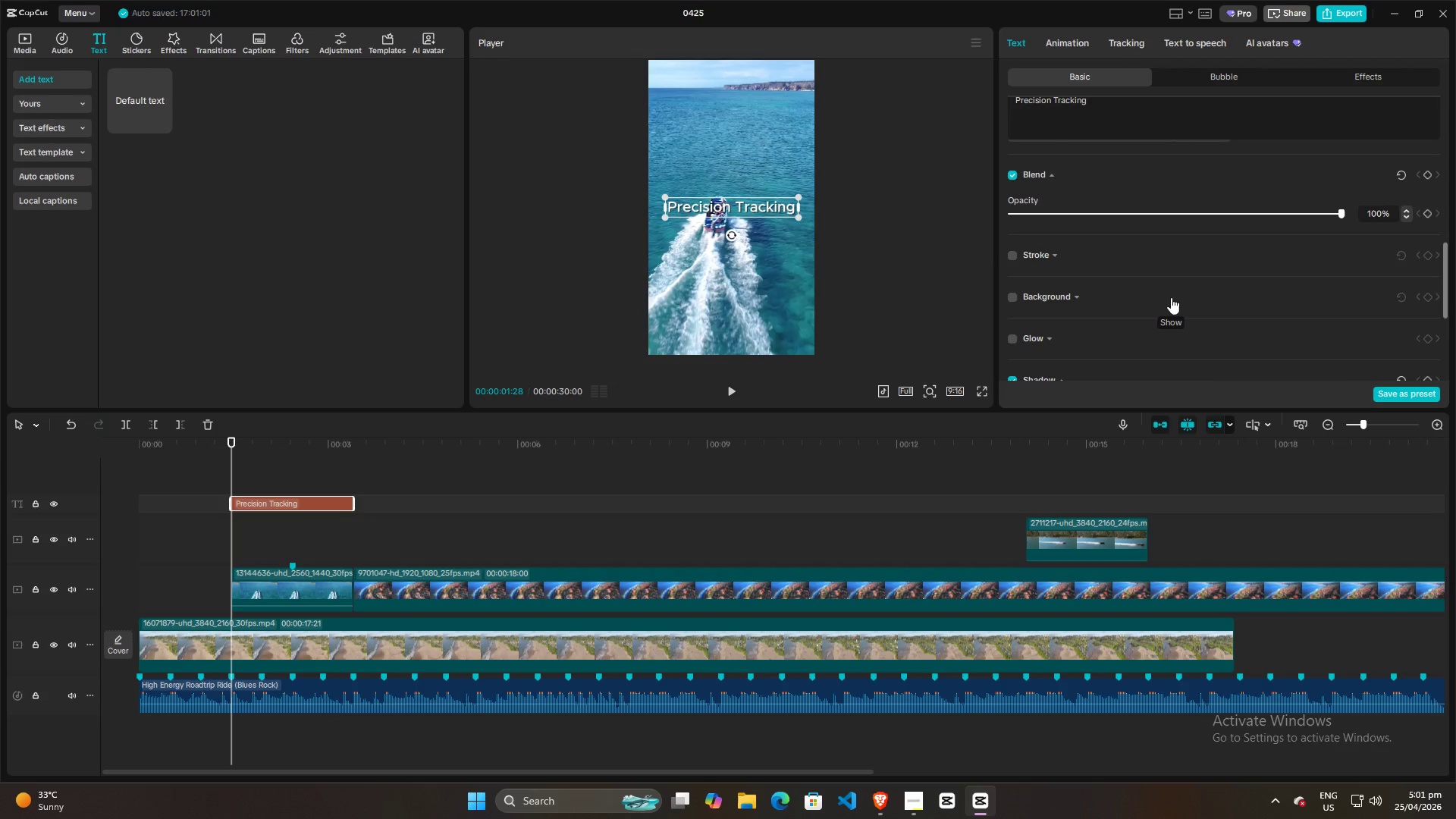 
scroll: coordinate [1190, 297], scroll_direction: up, amount: 12.0
 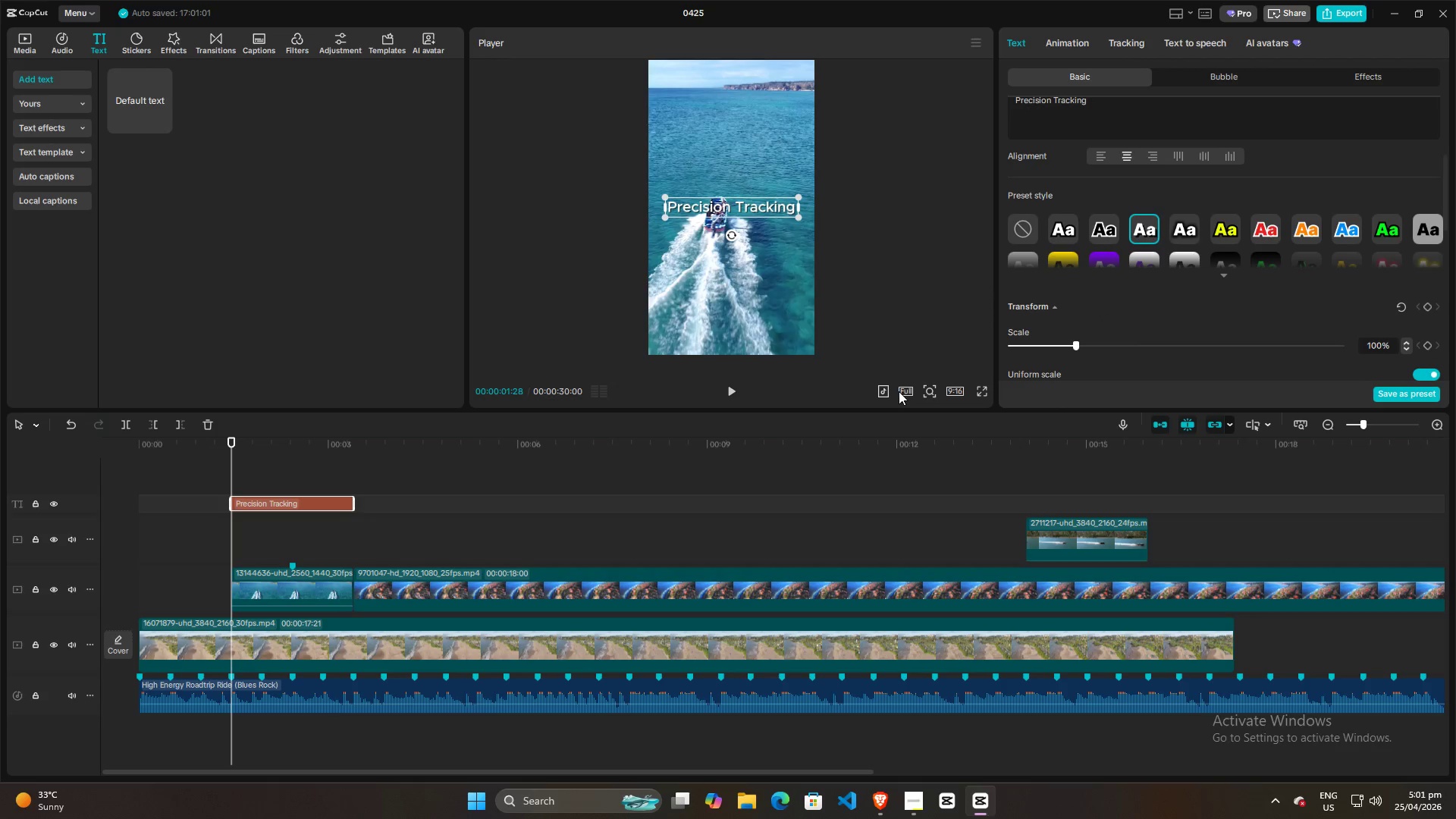 
left_click([886, 394])
 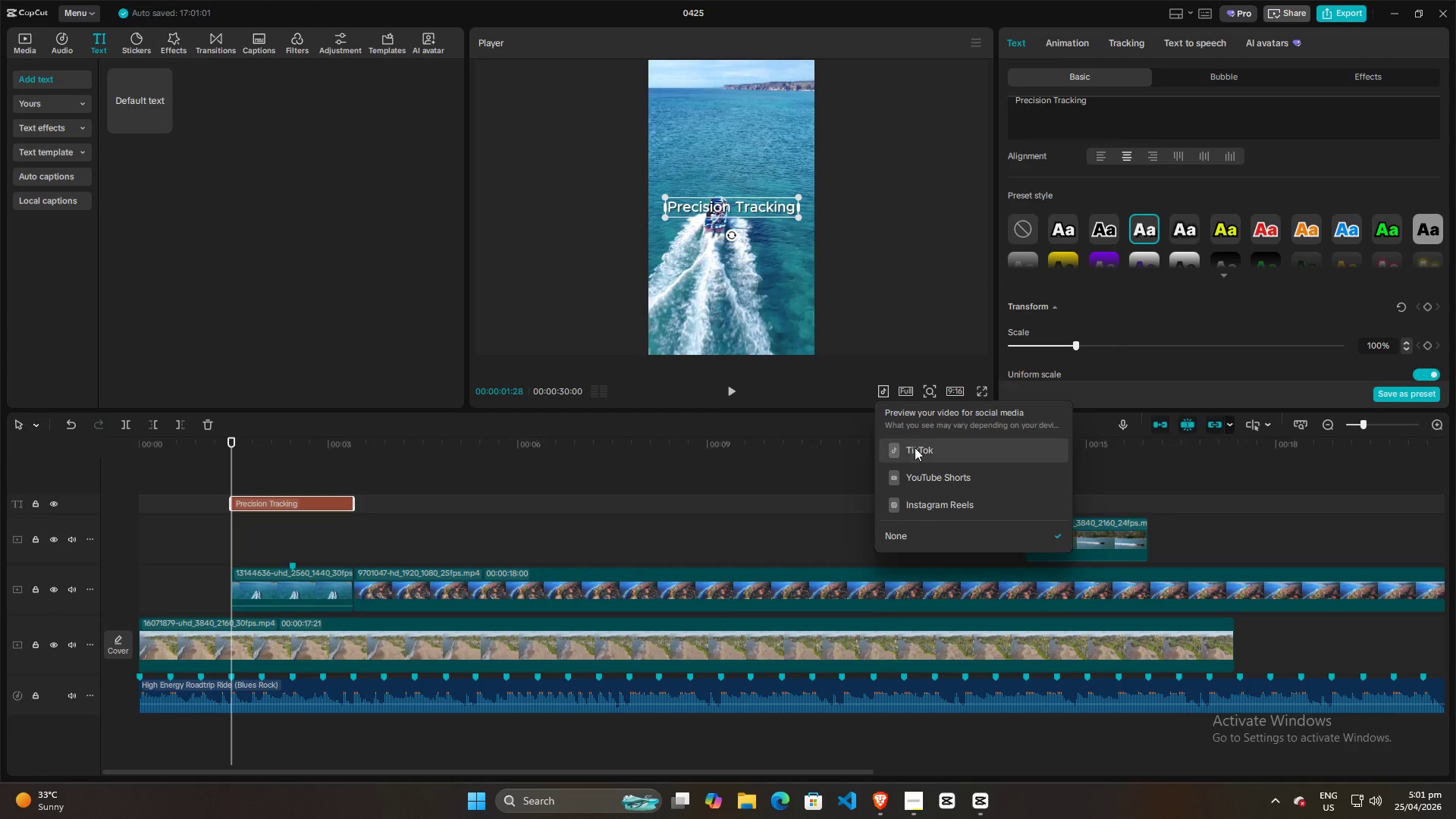 
left_click([915, 447])
 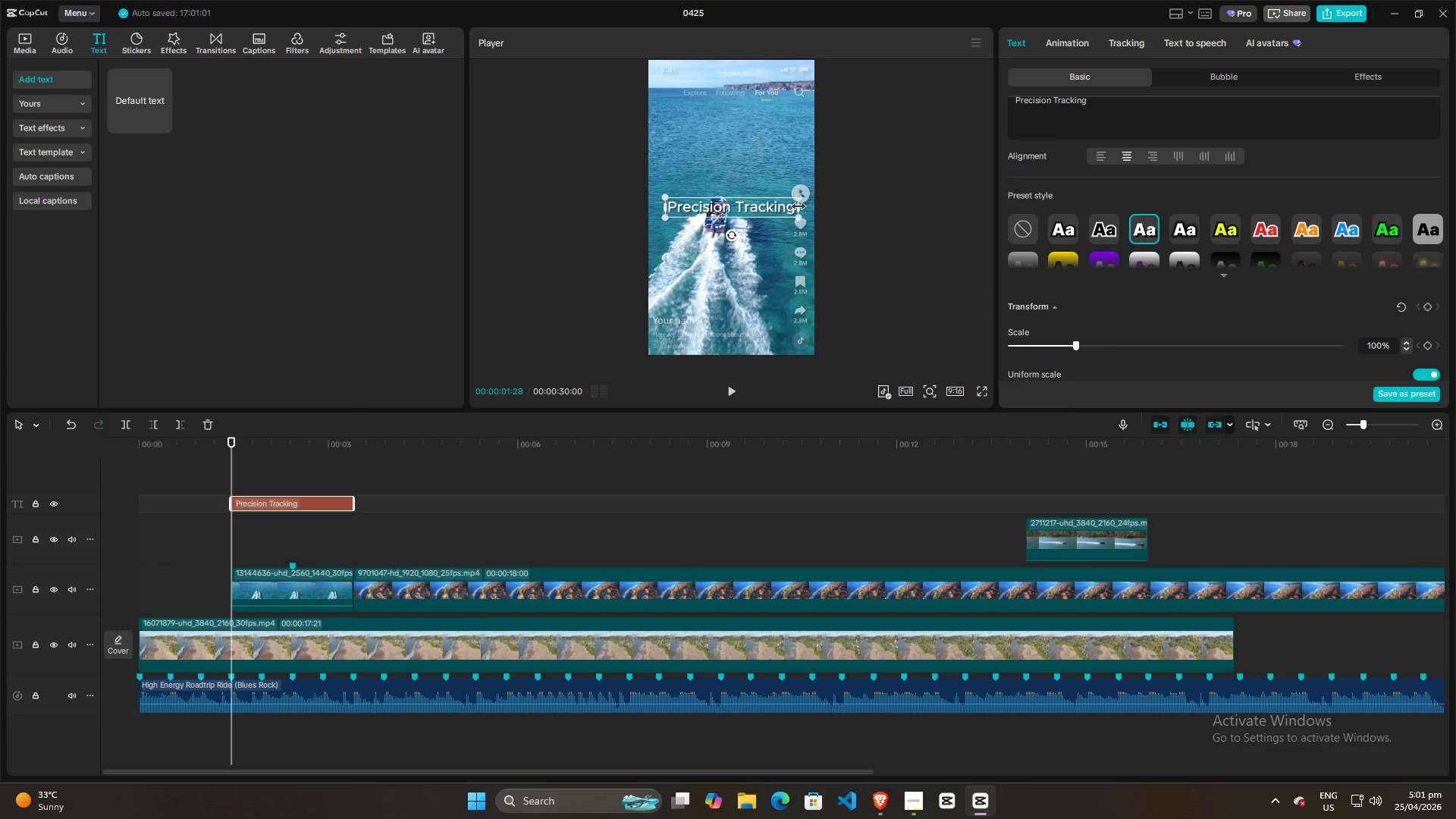 
left_click_drag(start_coordinate=[799, 207], to_coordinate=[805, 209])
 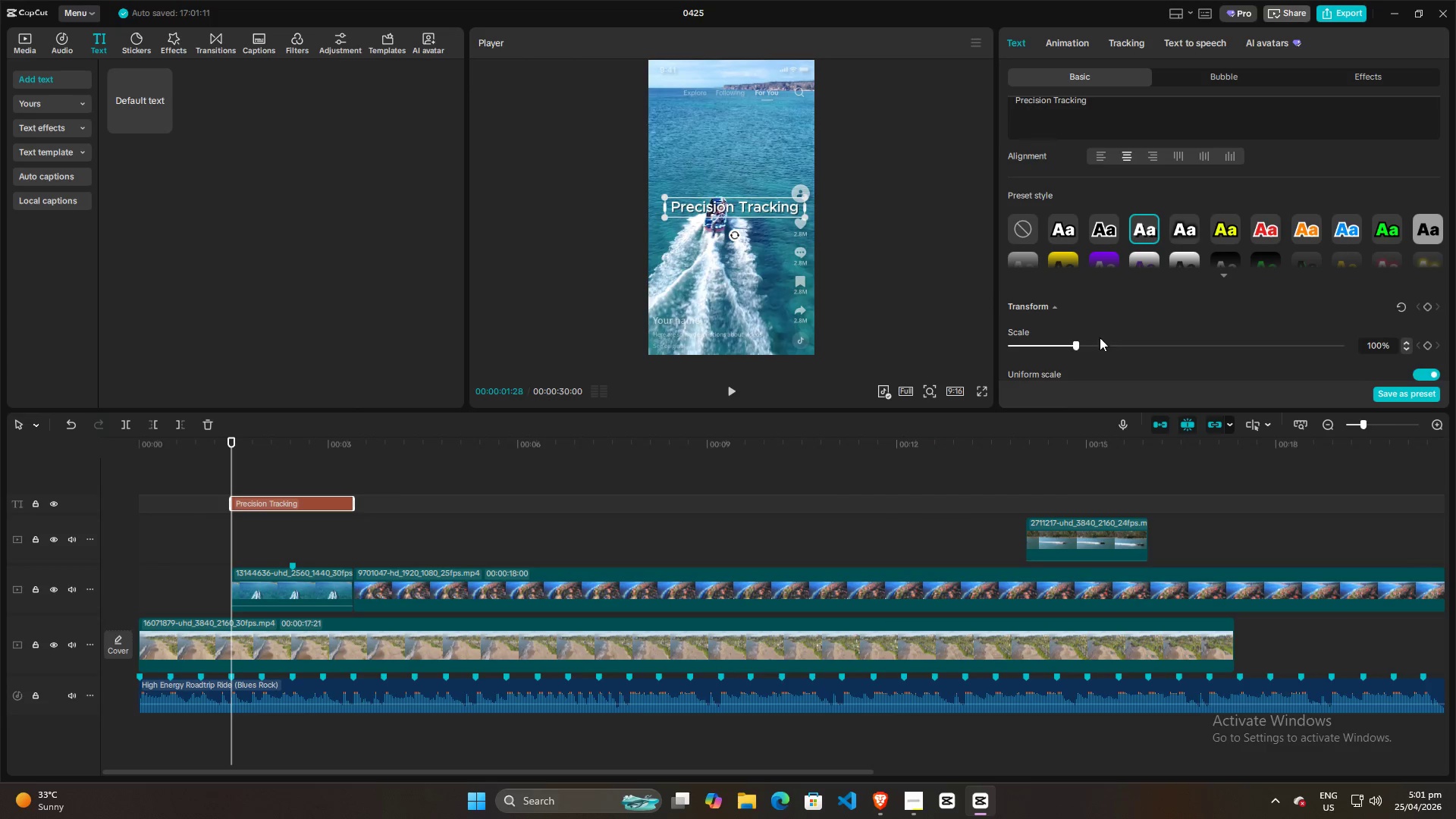 
scroll: coordinate [1144, 352], scroll_direction: down, amount: 4.0
 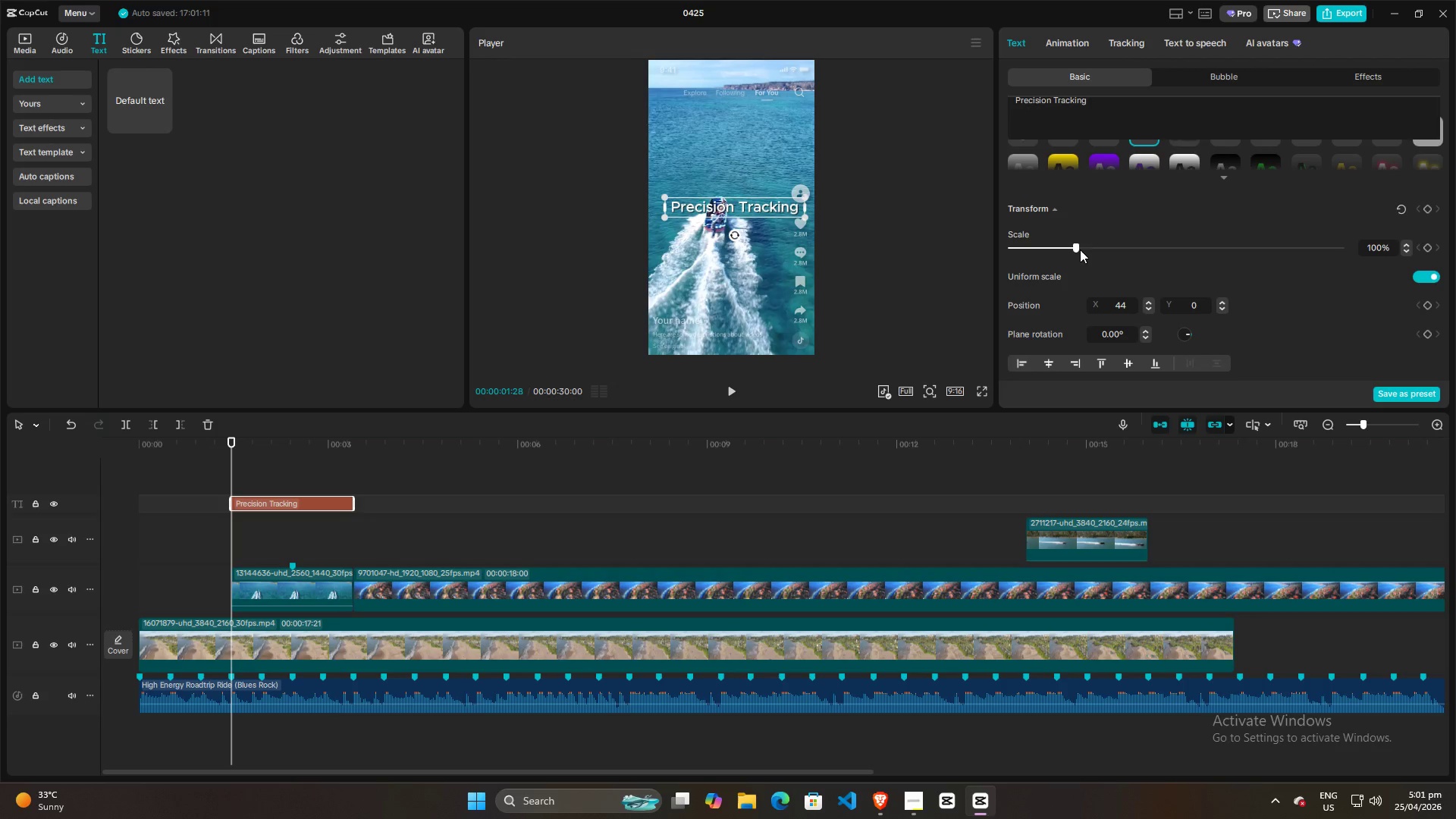 
left_click_drag(start_coordinate=[1077, 247], to_coordinate=[1060, 247])
 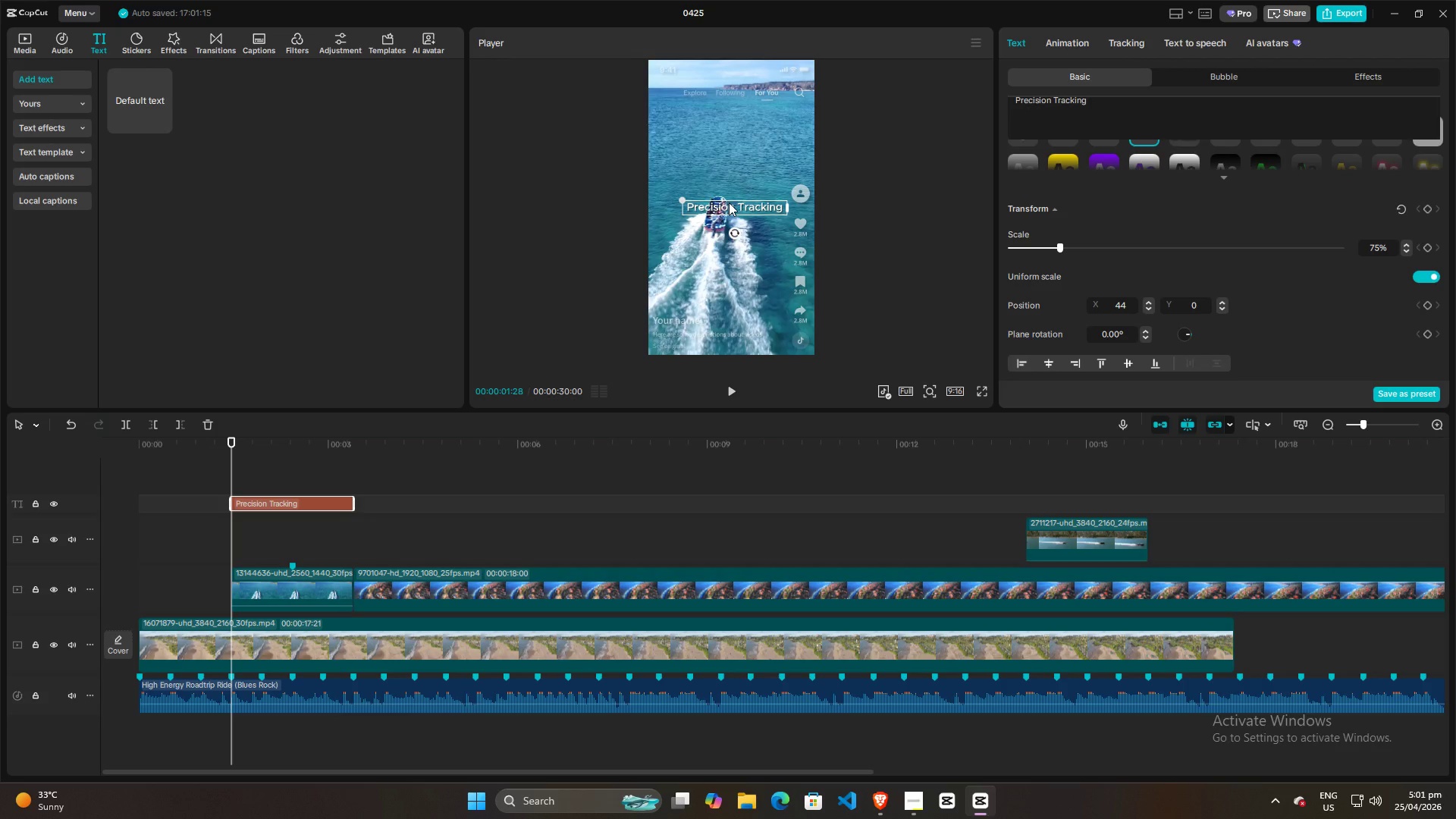 
double_click([726, 181])
 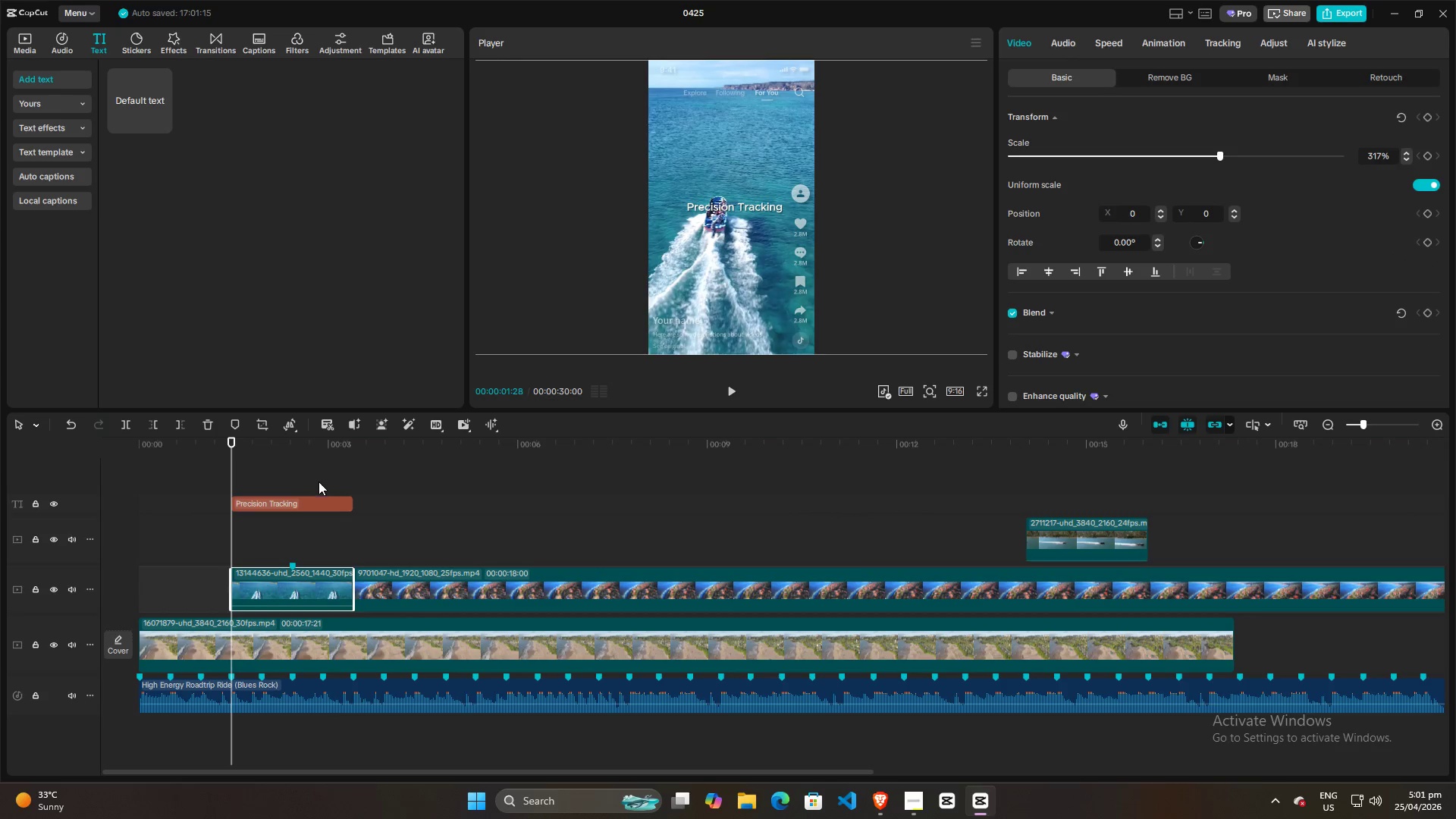 
left_click([296, 503])
 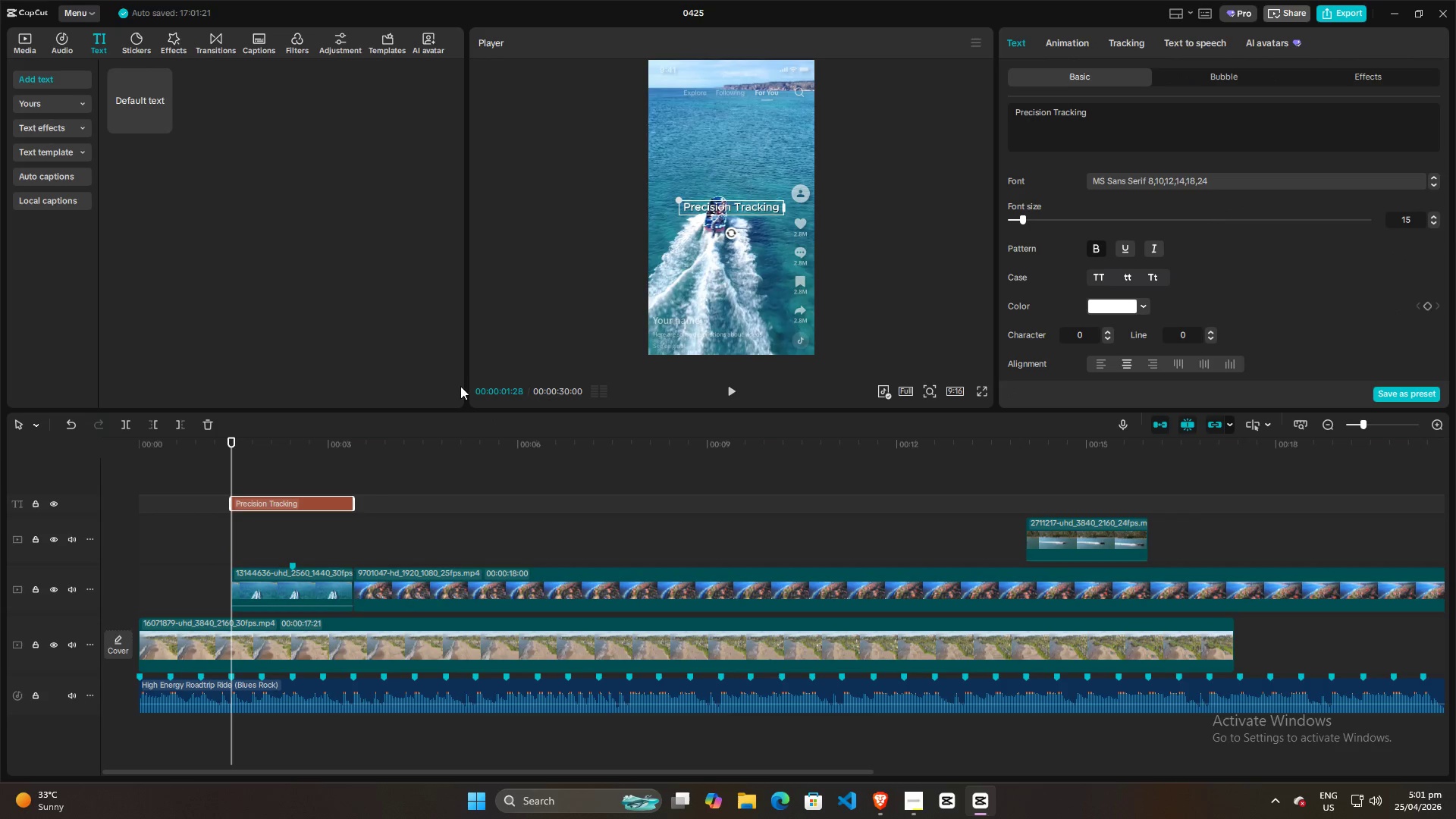 
wait(5.45)
 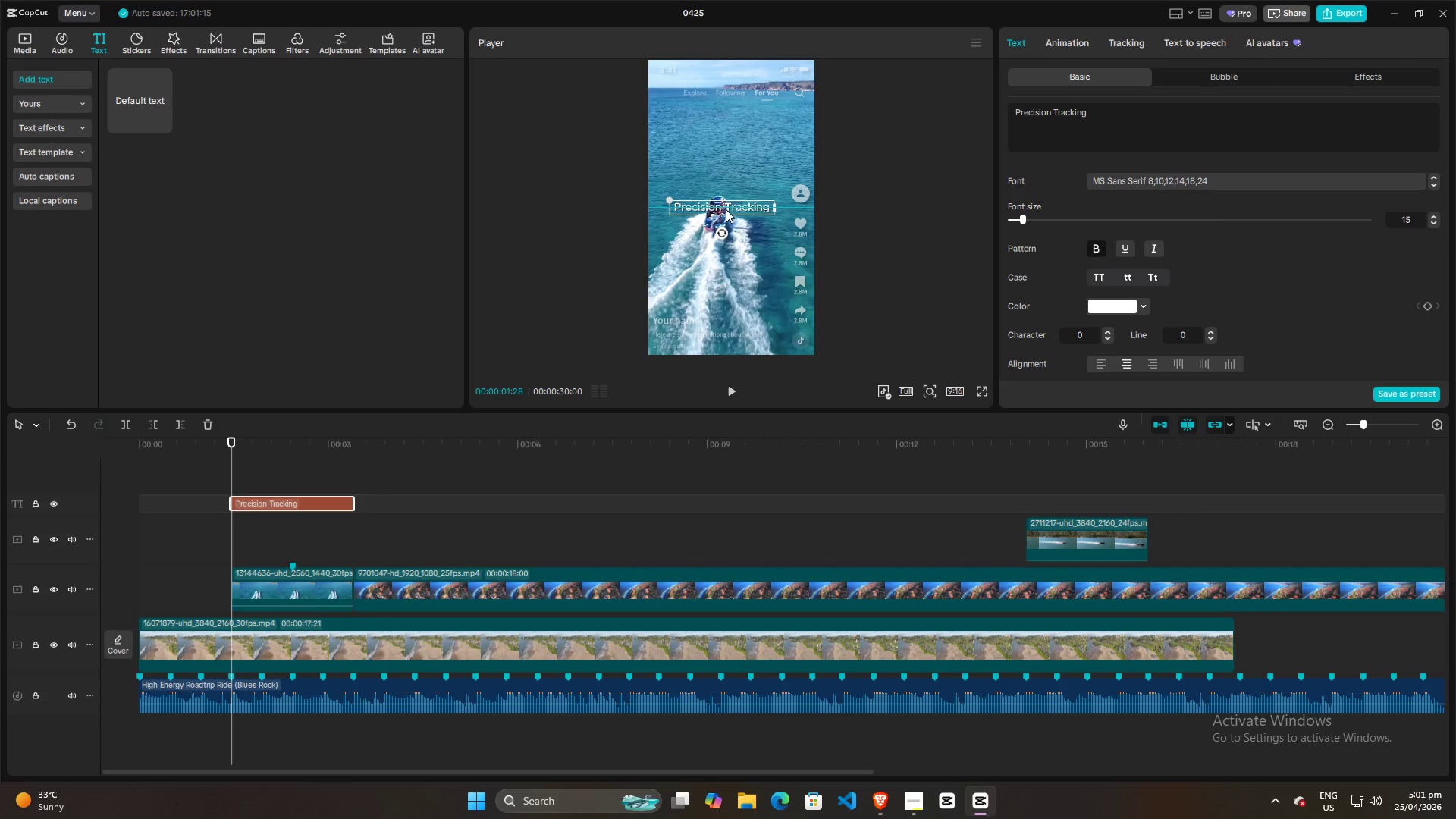 
scroll: coordinate [1124, 293], scroll_direction: up, amount: 13.0
 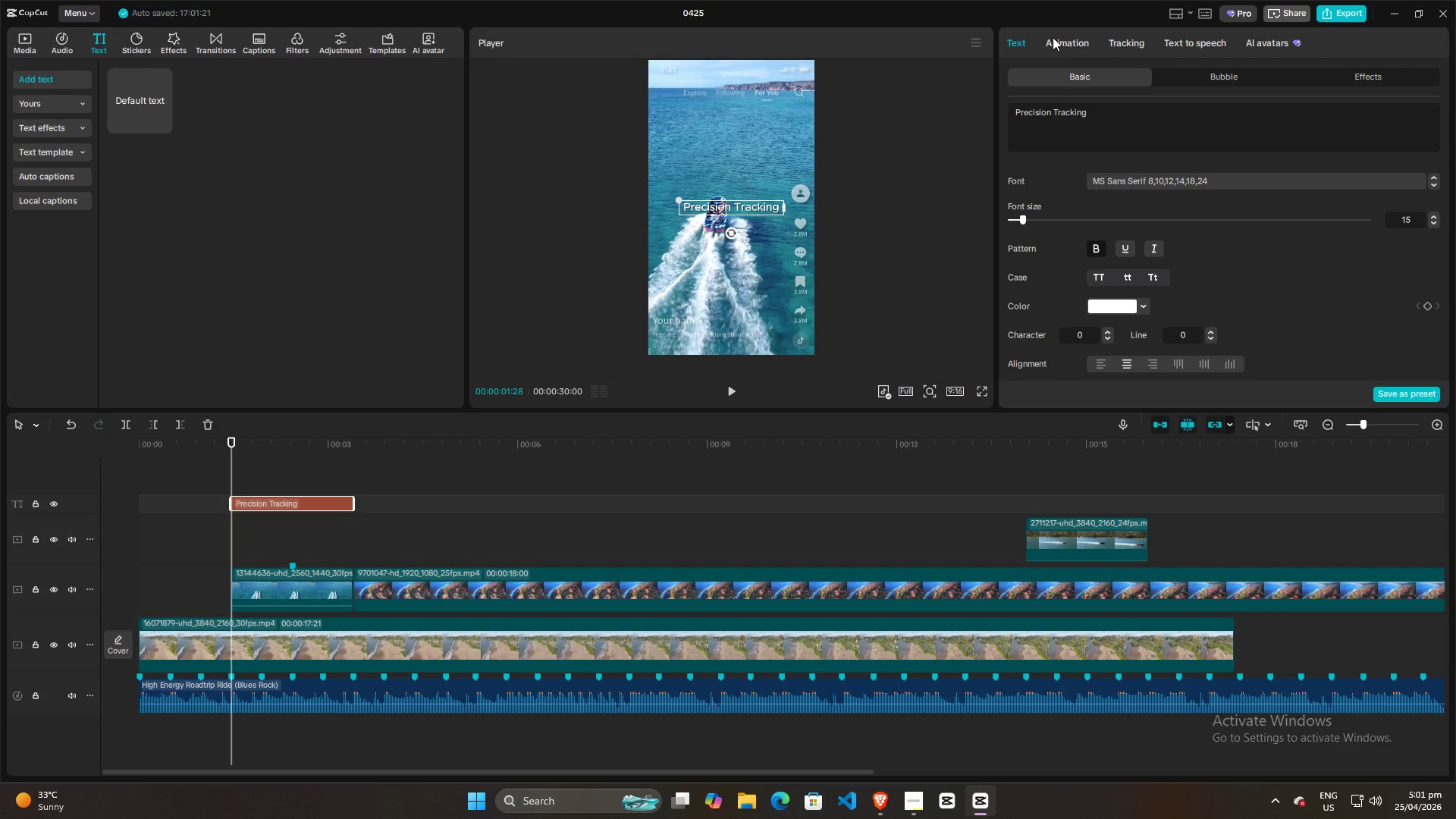 
left_click([1053, 37])
 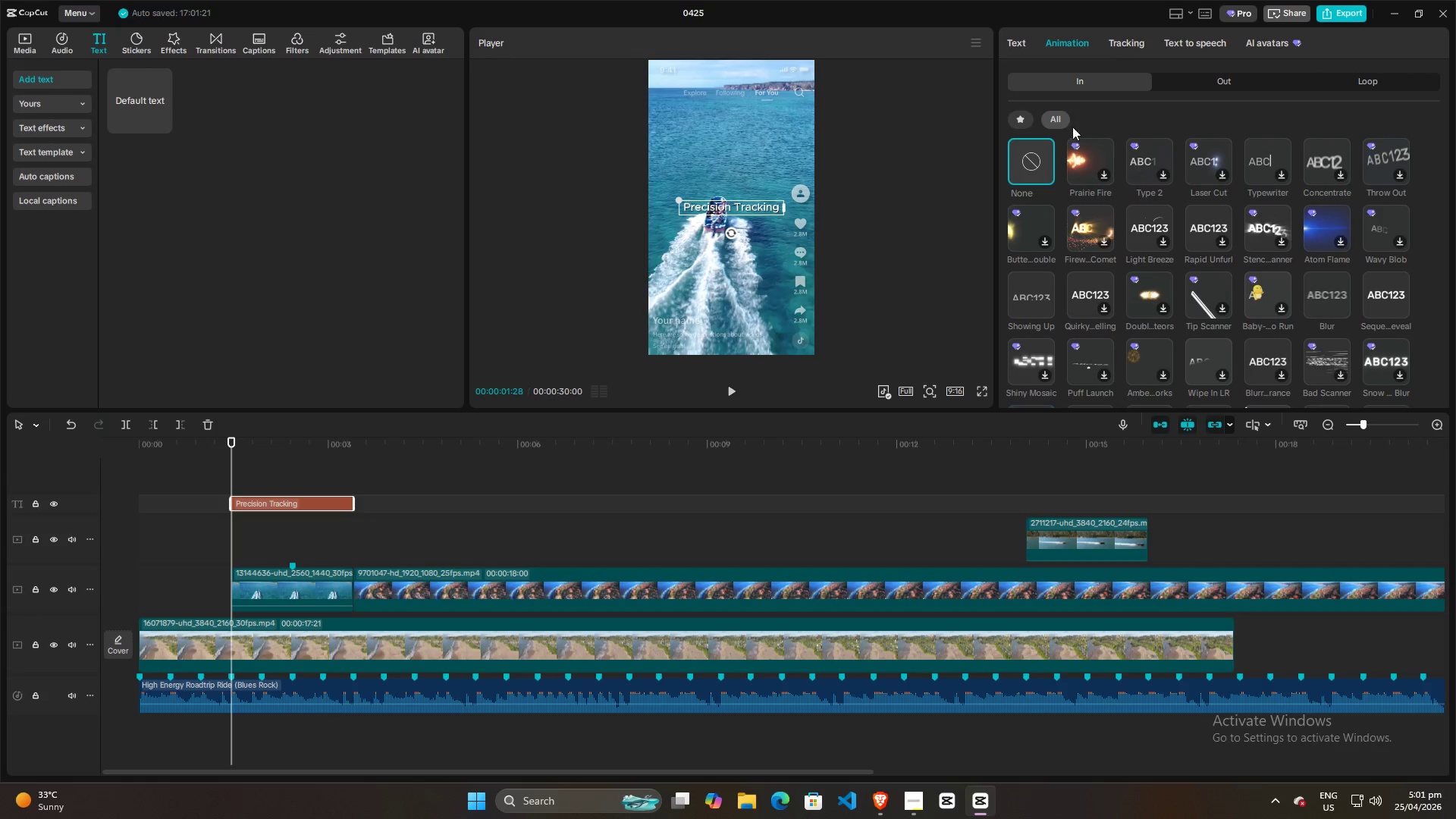 
double_click([1023, 119])
 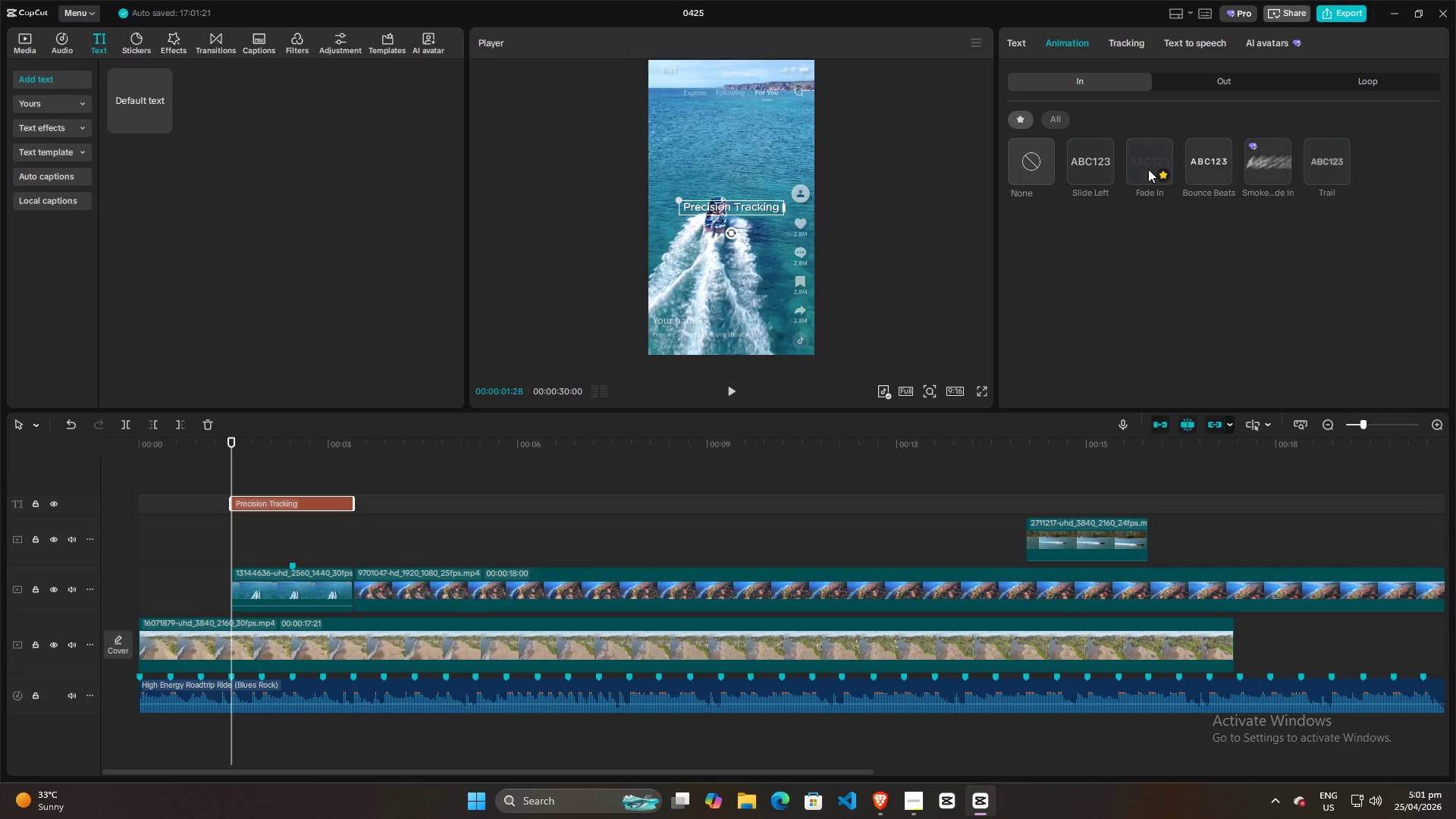 
left_click([1148, 169])
 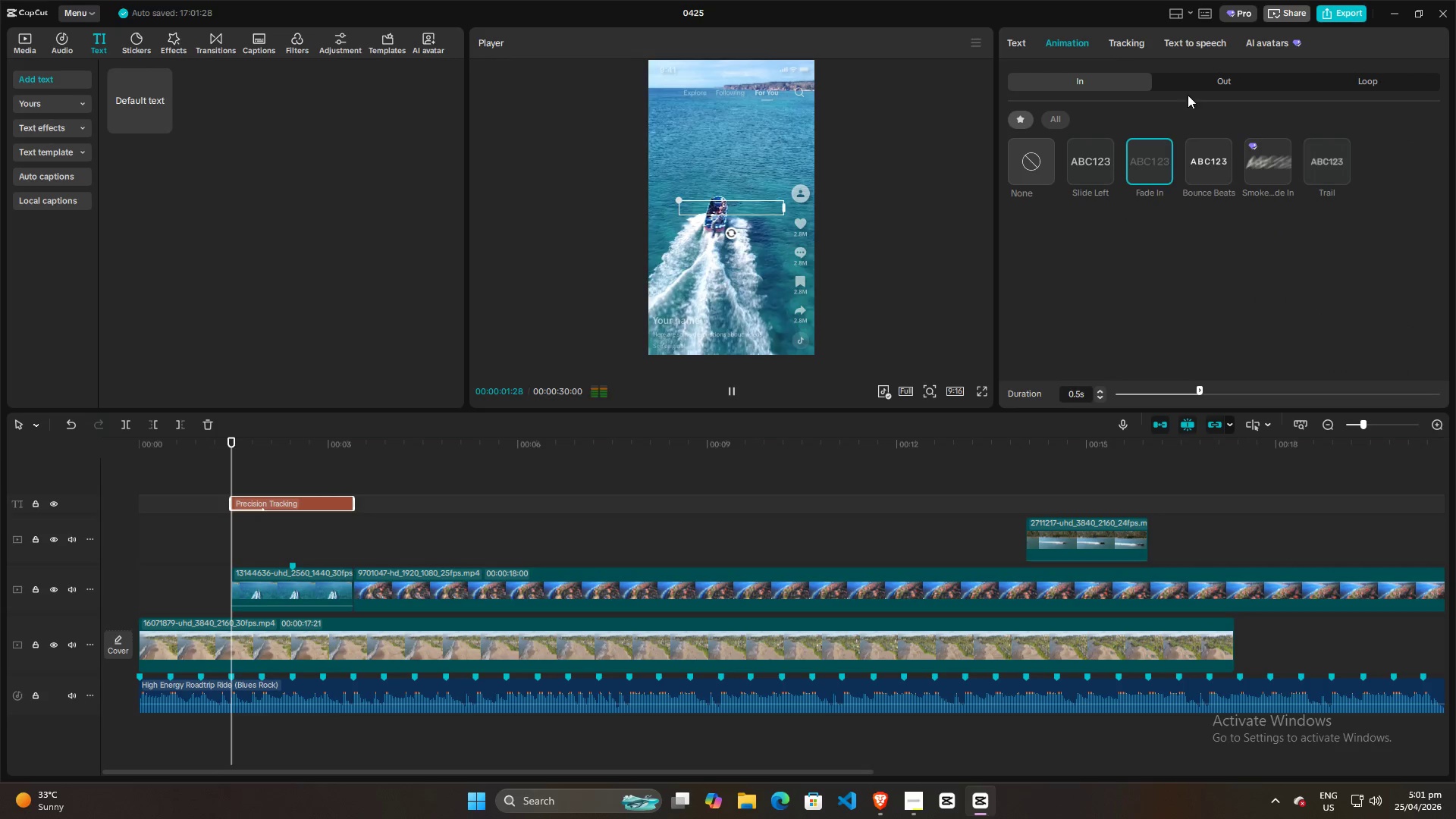 
left_click([1199, 82])
 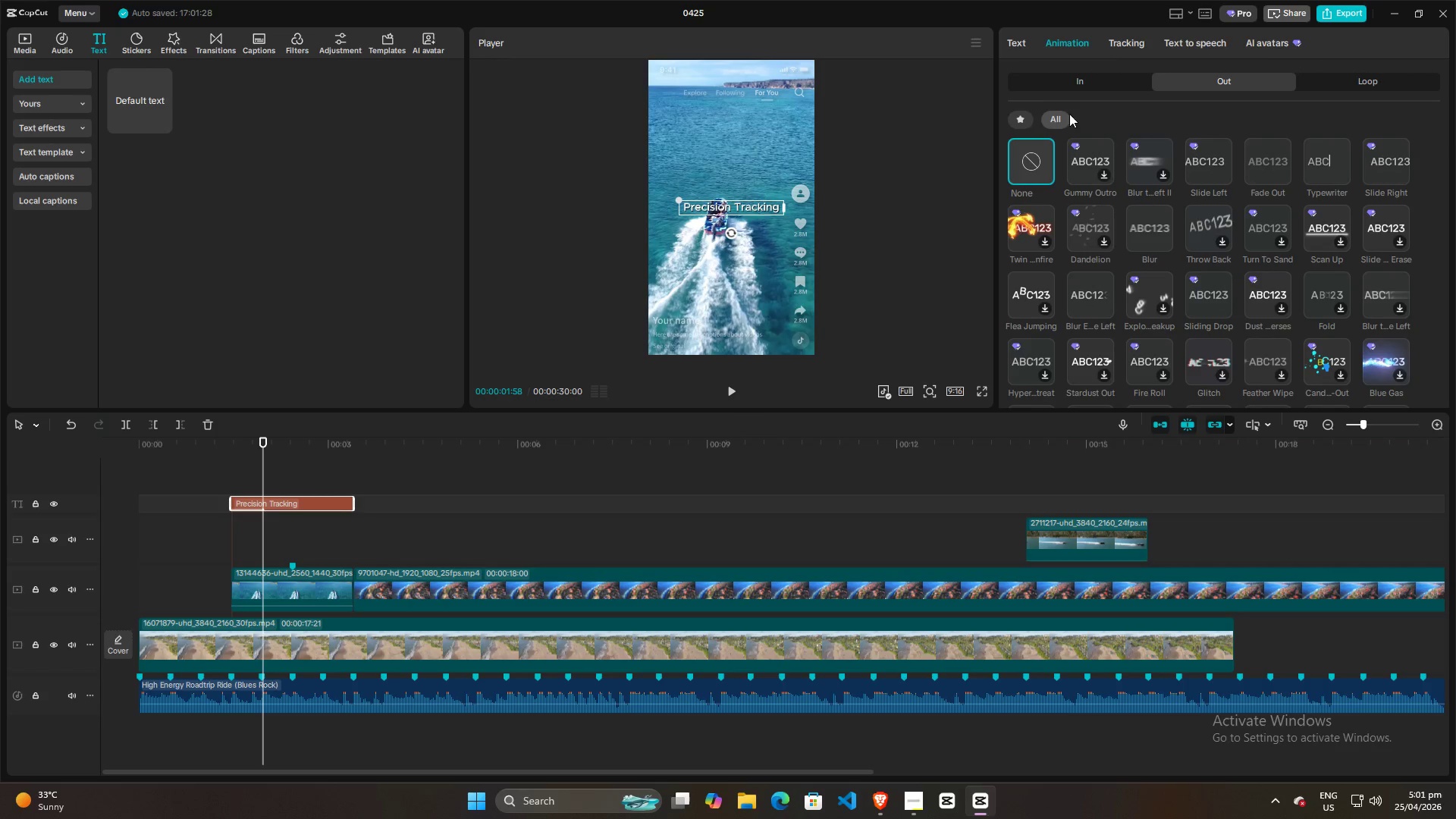 
left_click([1021, 116])
 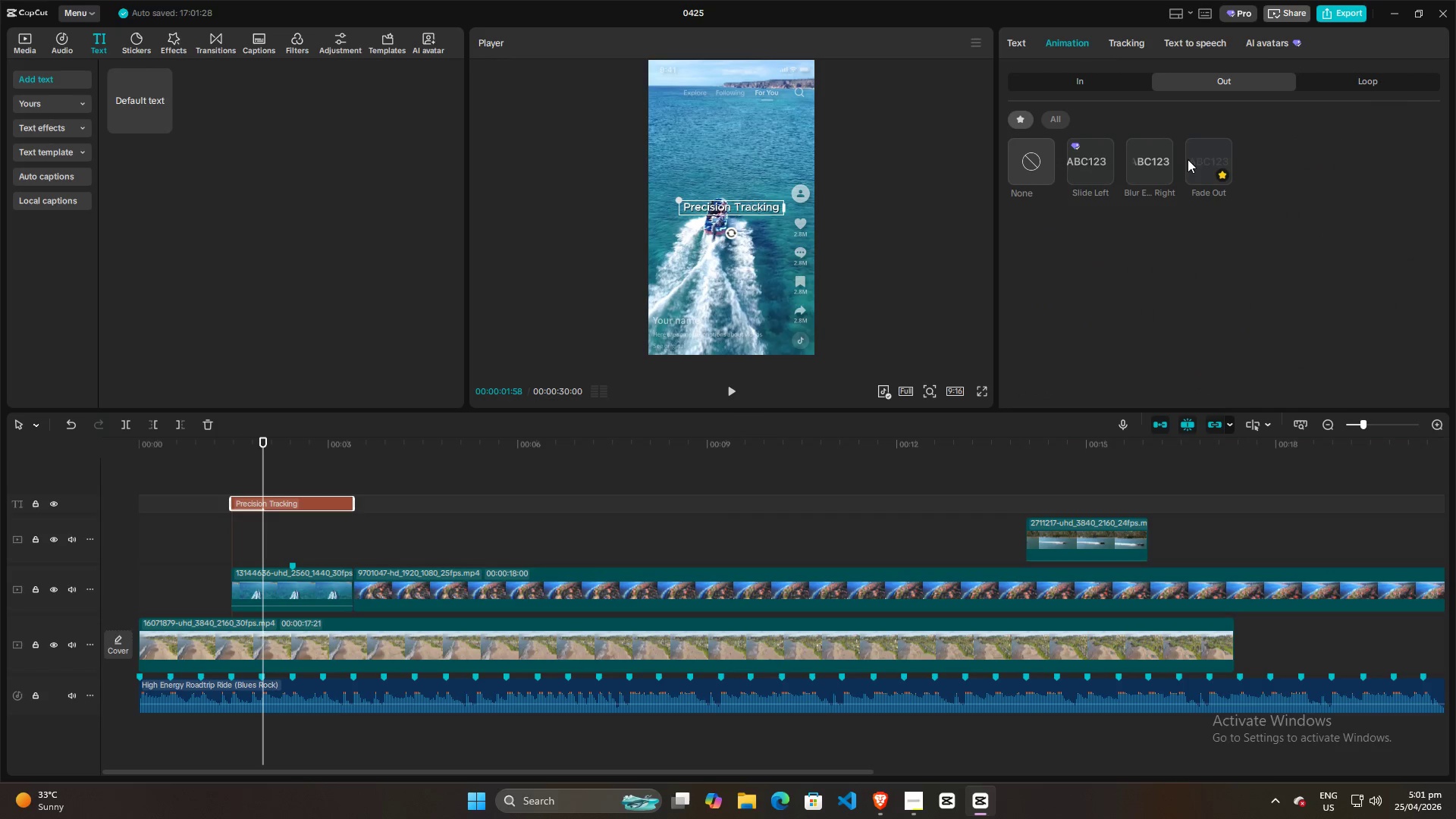 
left_click([1194, 158])
 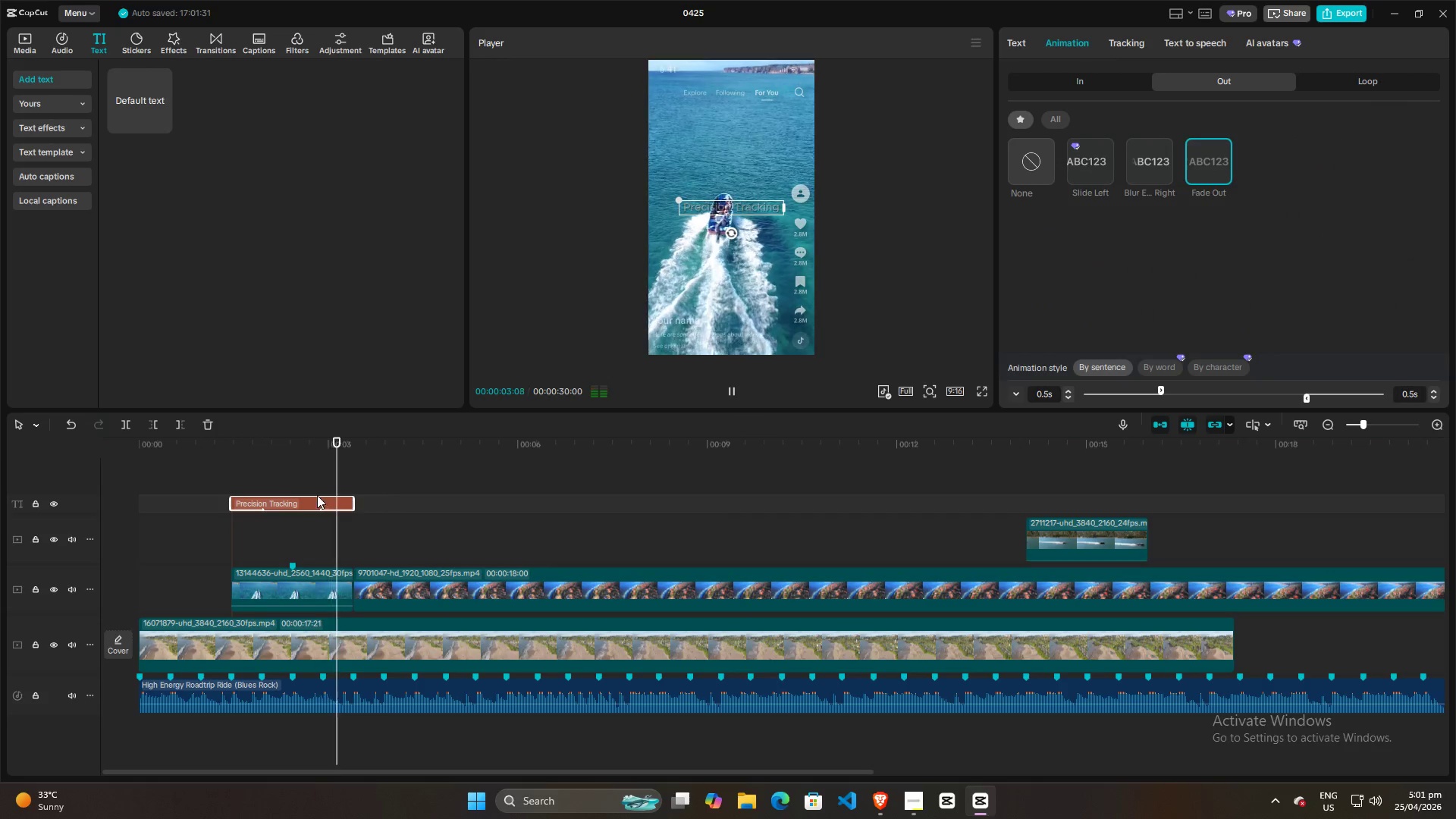 
left_click([208, 480])
 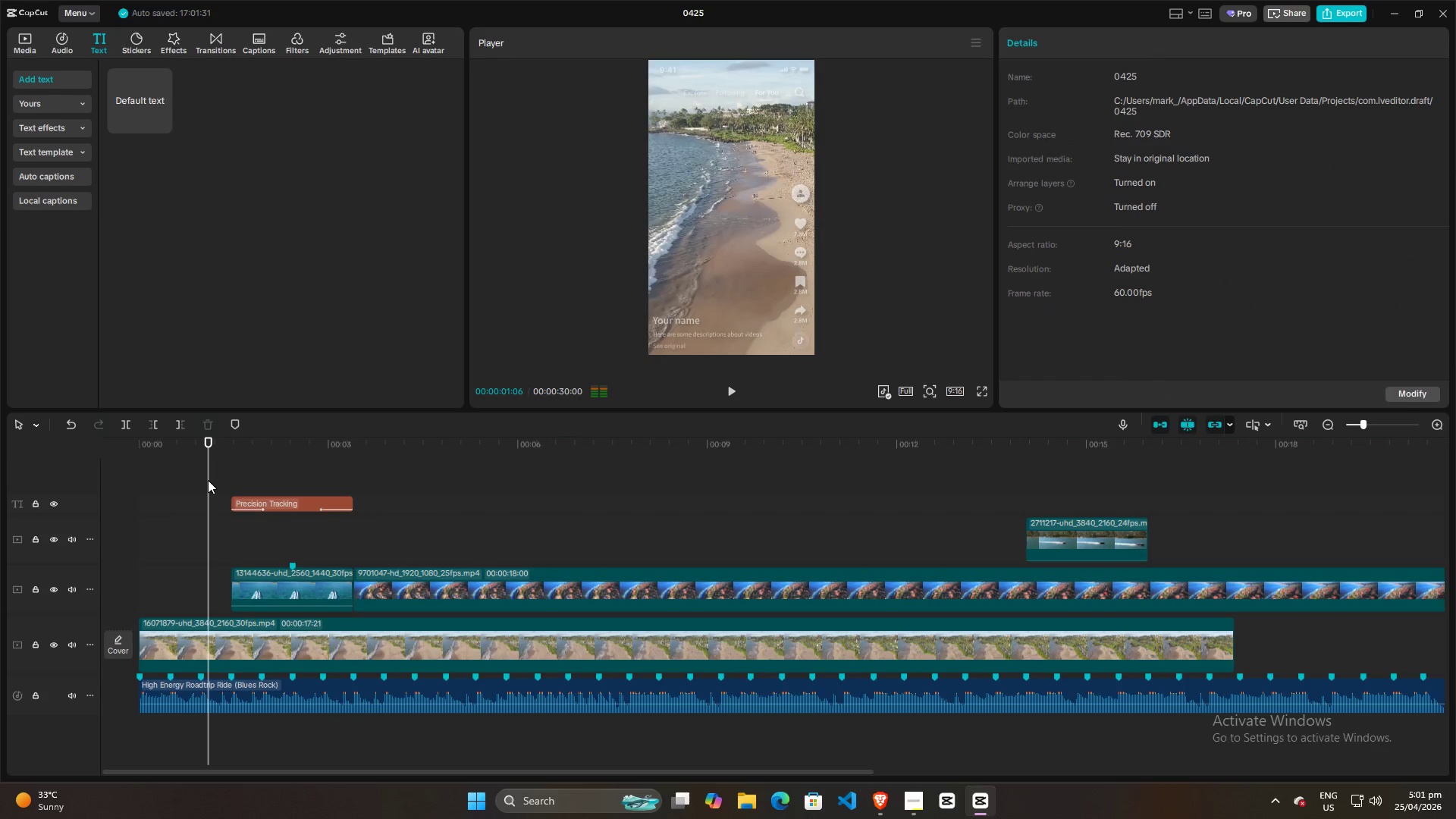 
key(Space)
 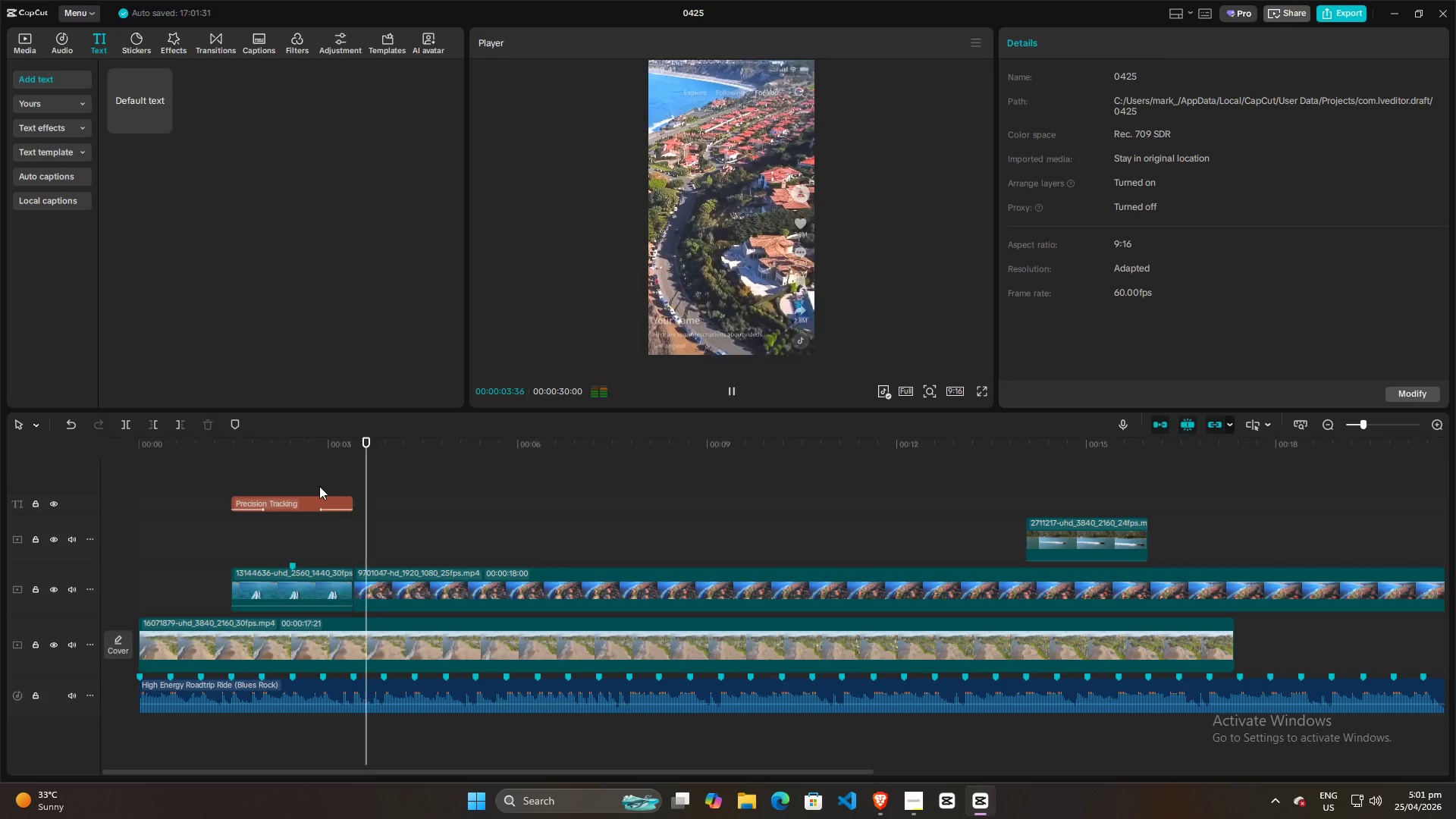 
key(Space)
 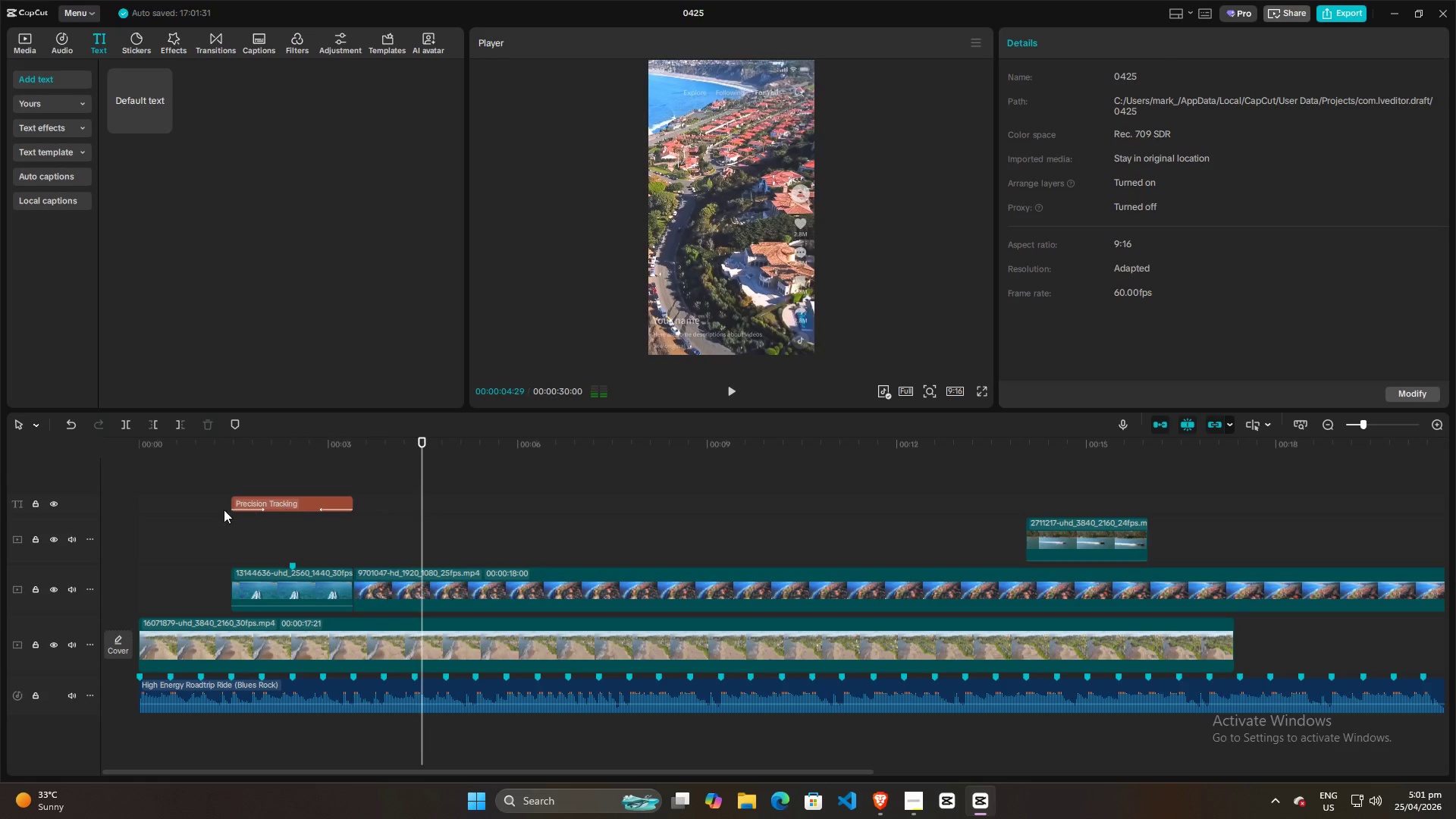 
left_click([190, 510])
 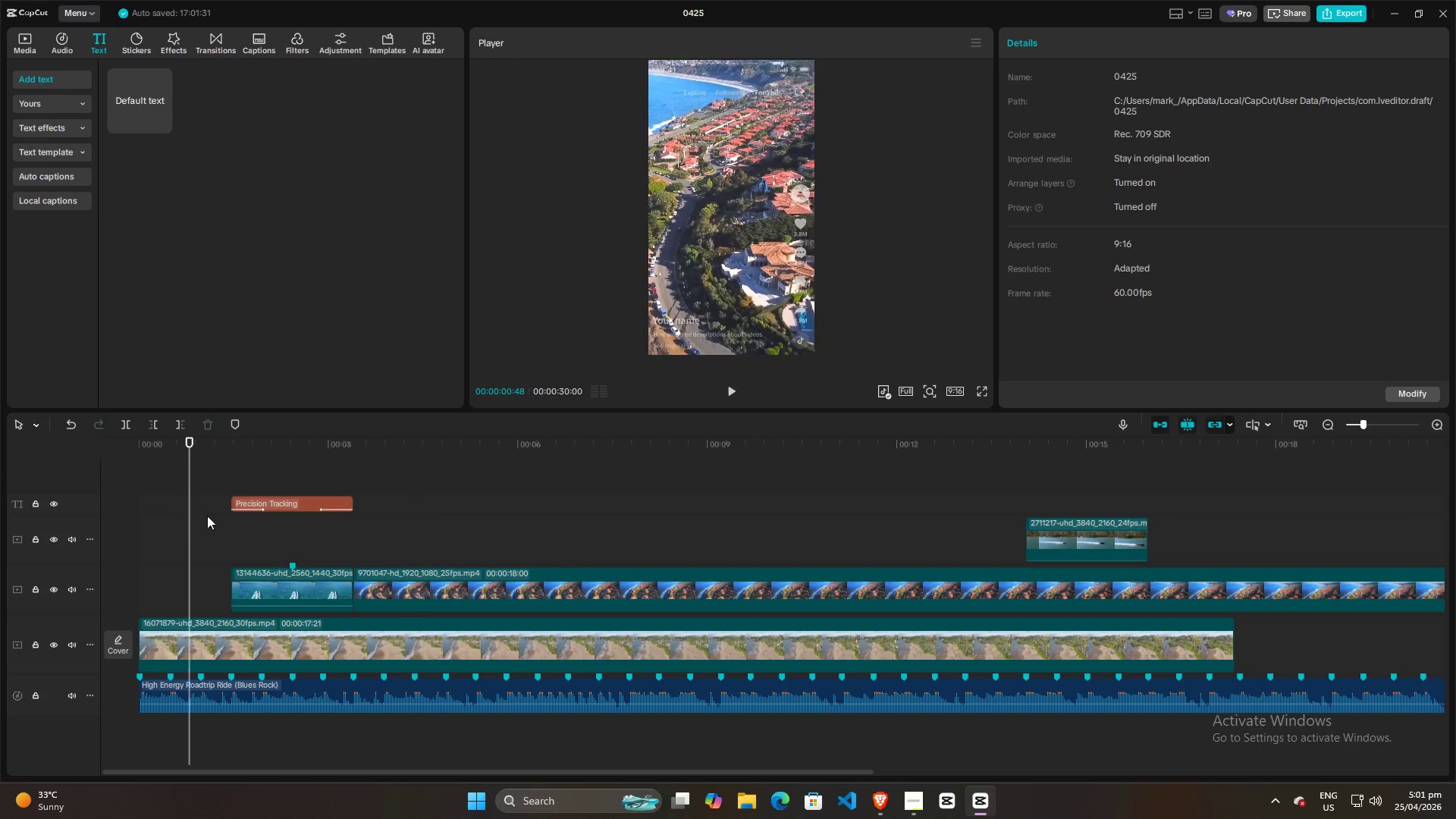 
key(Space)
 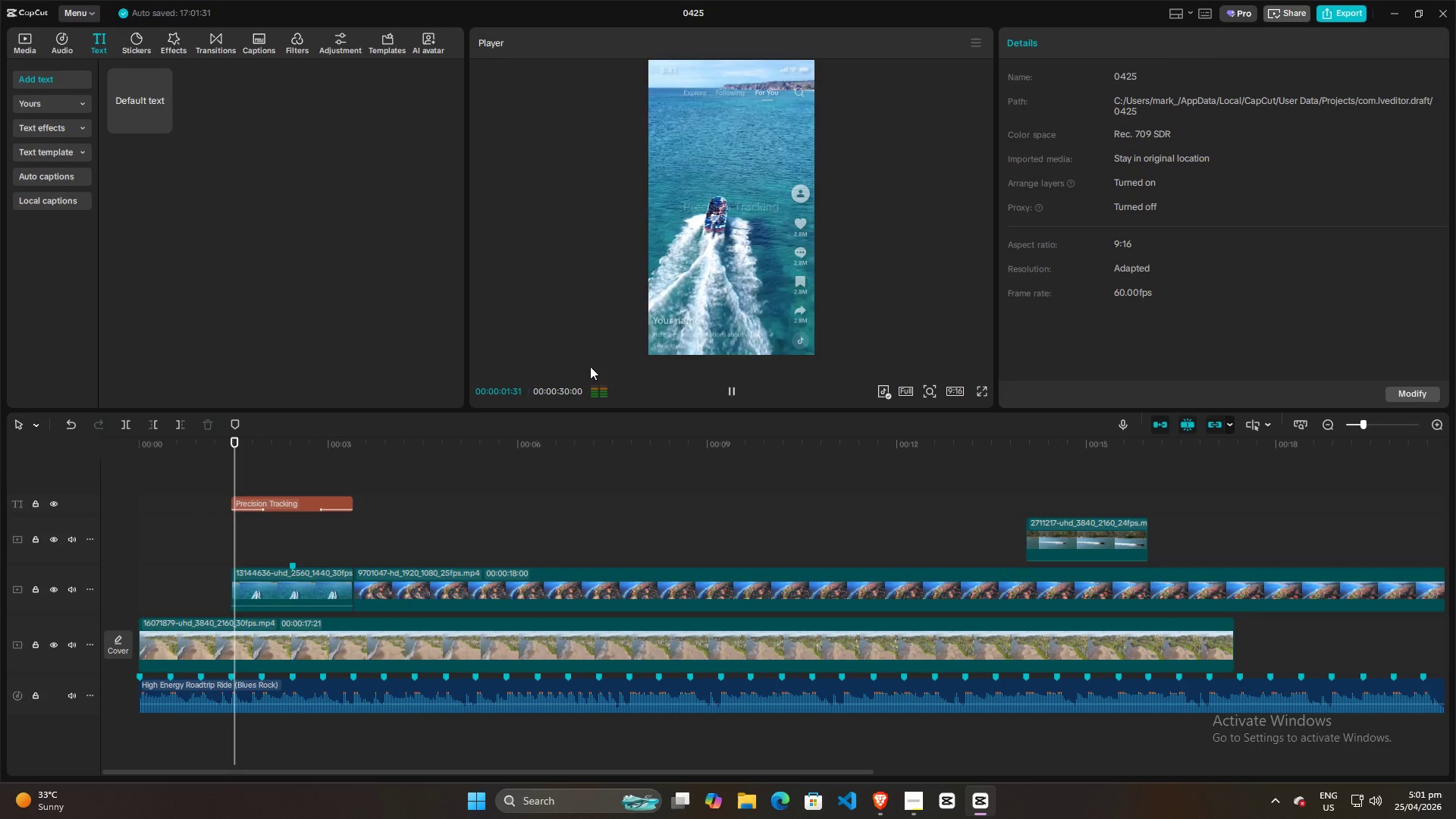 
key(Space)
 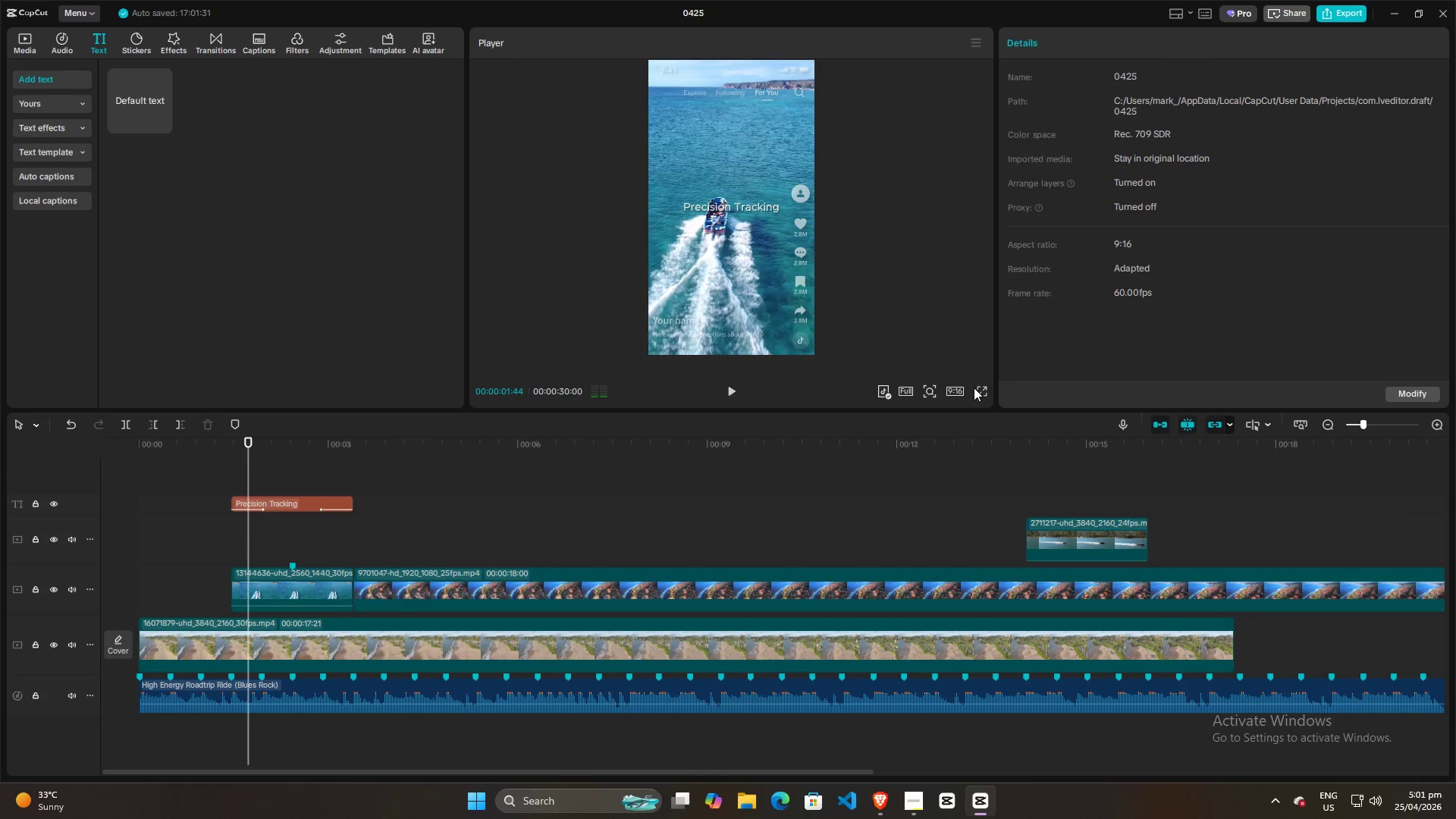 
left_click([984, 390])
 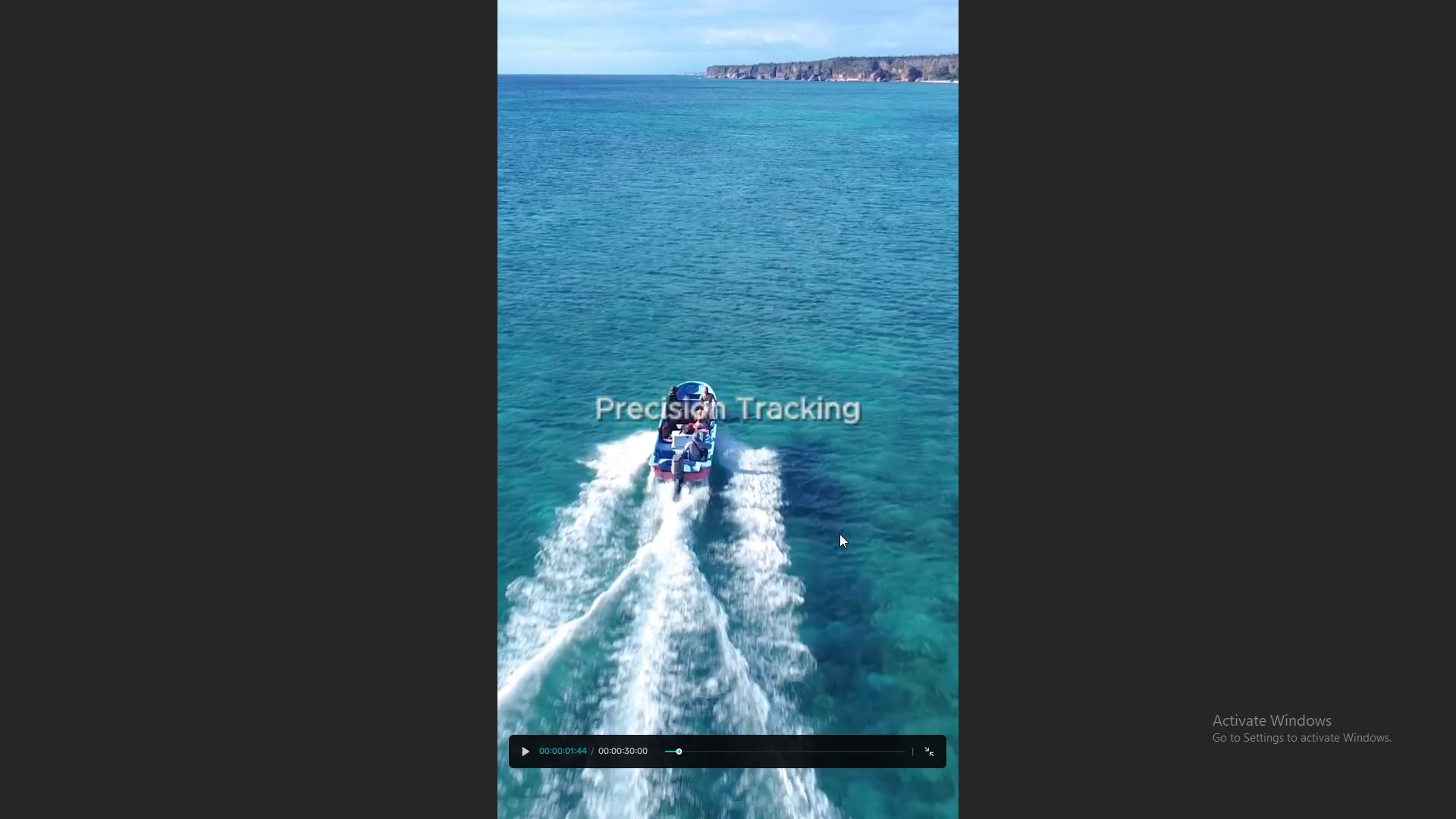 
key(Space)
 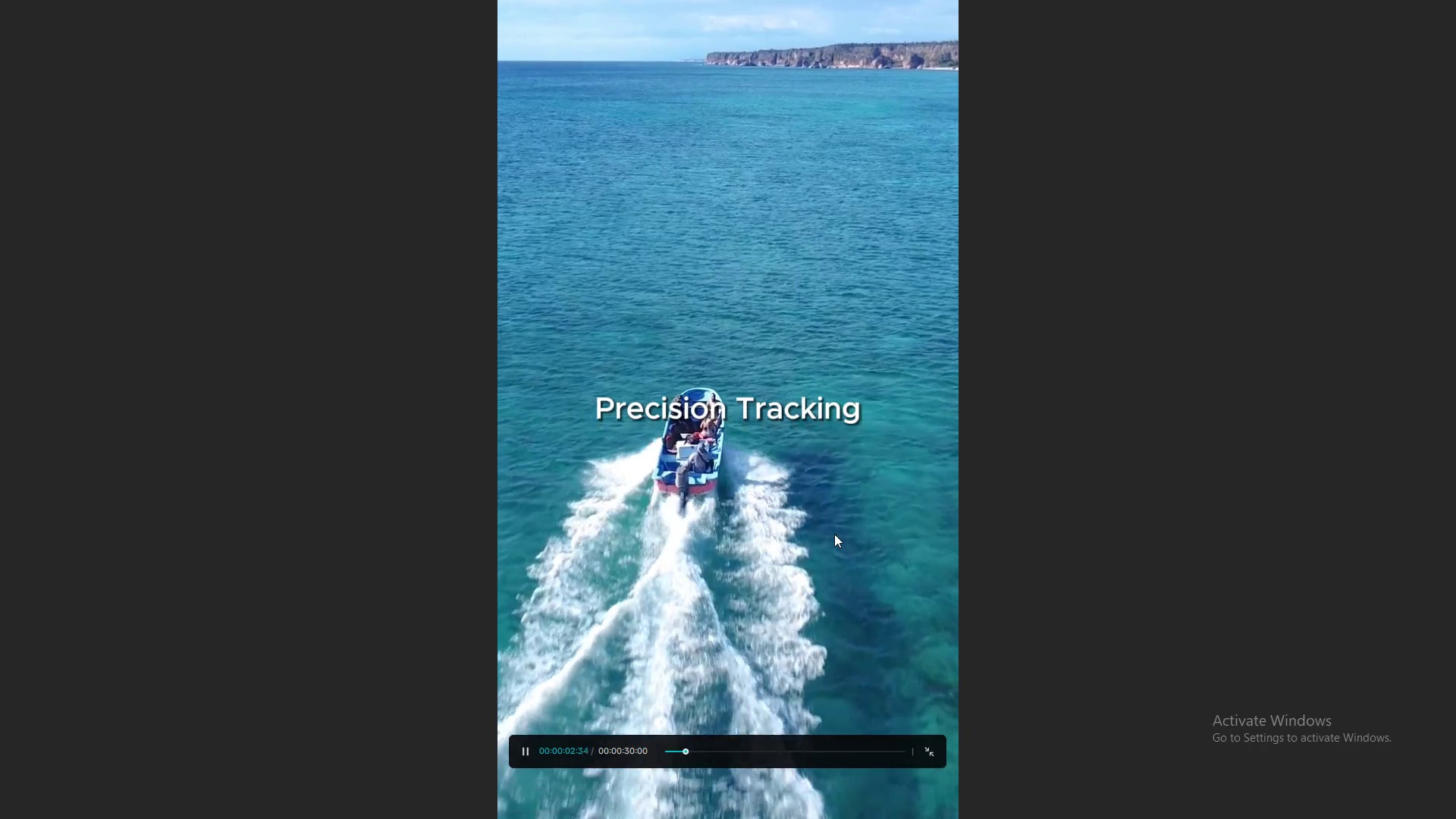 
key(Space)
 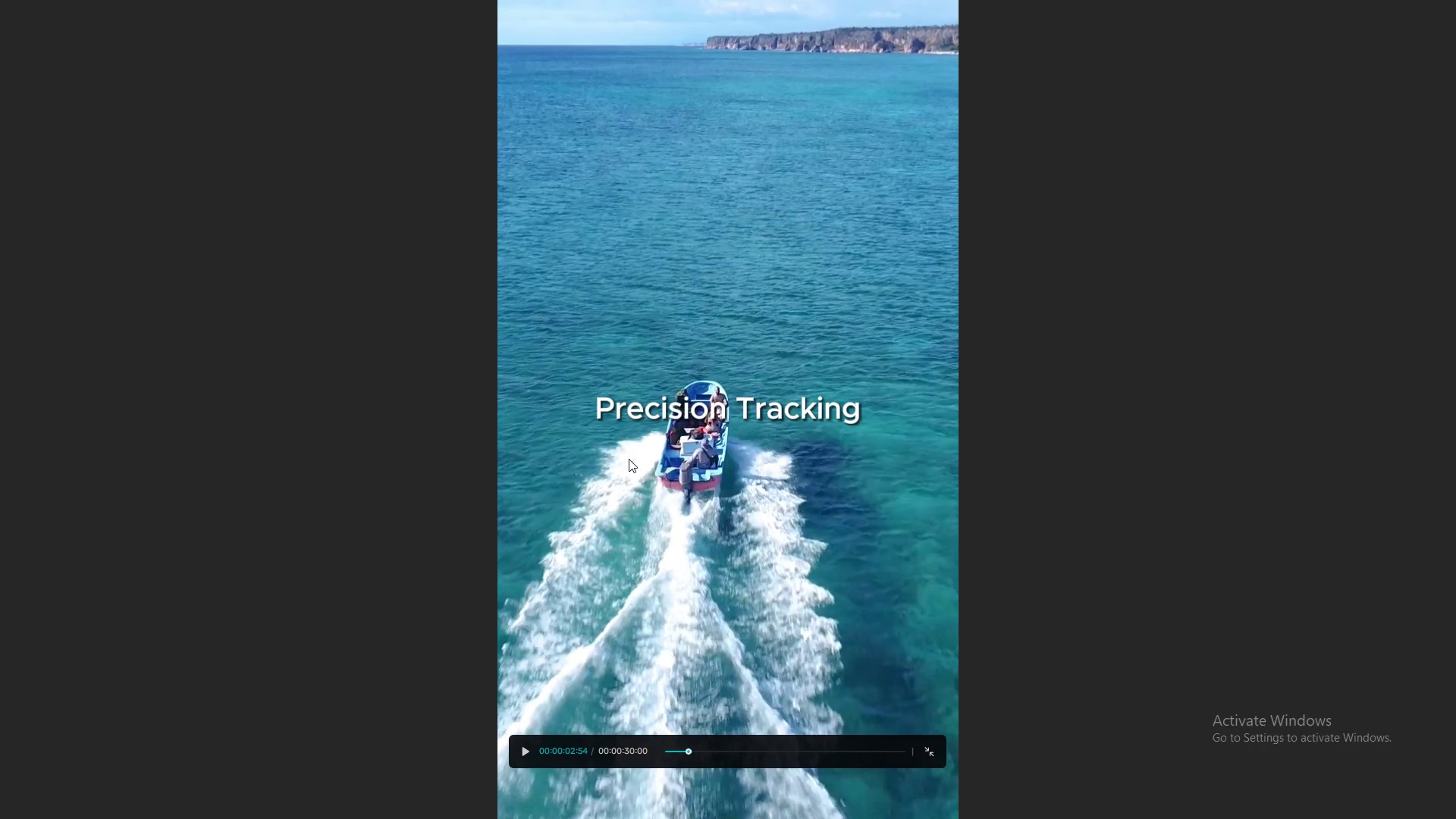 
key(Escape)
 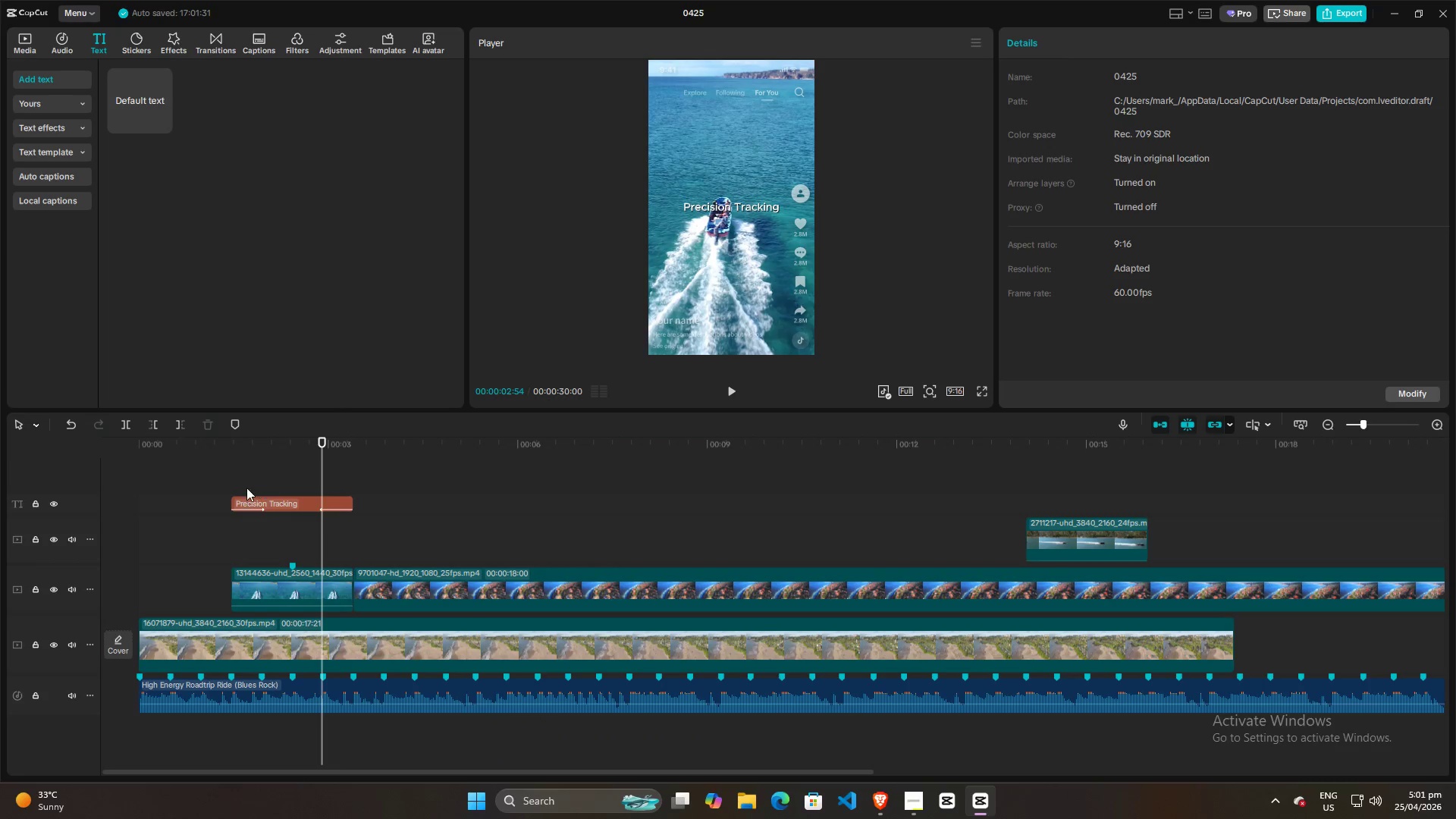 
left_click([230, 491])
 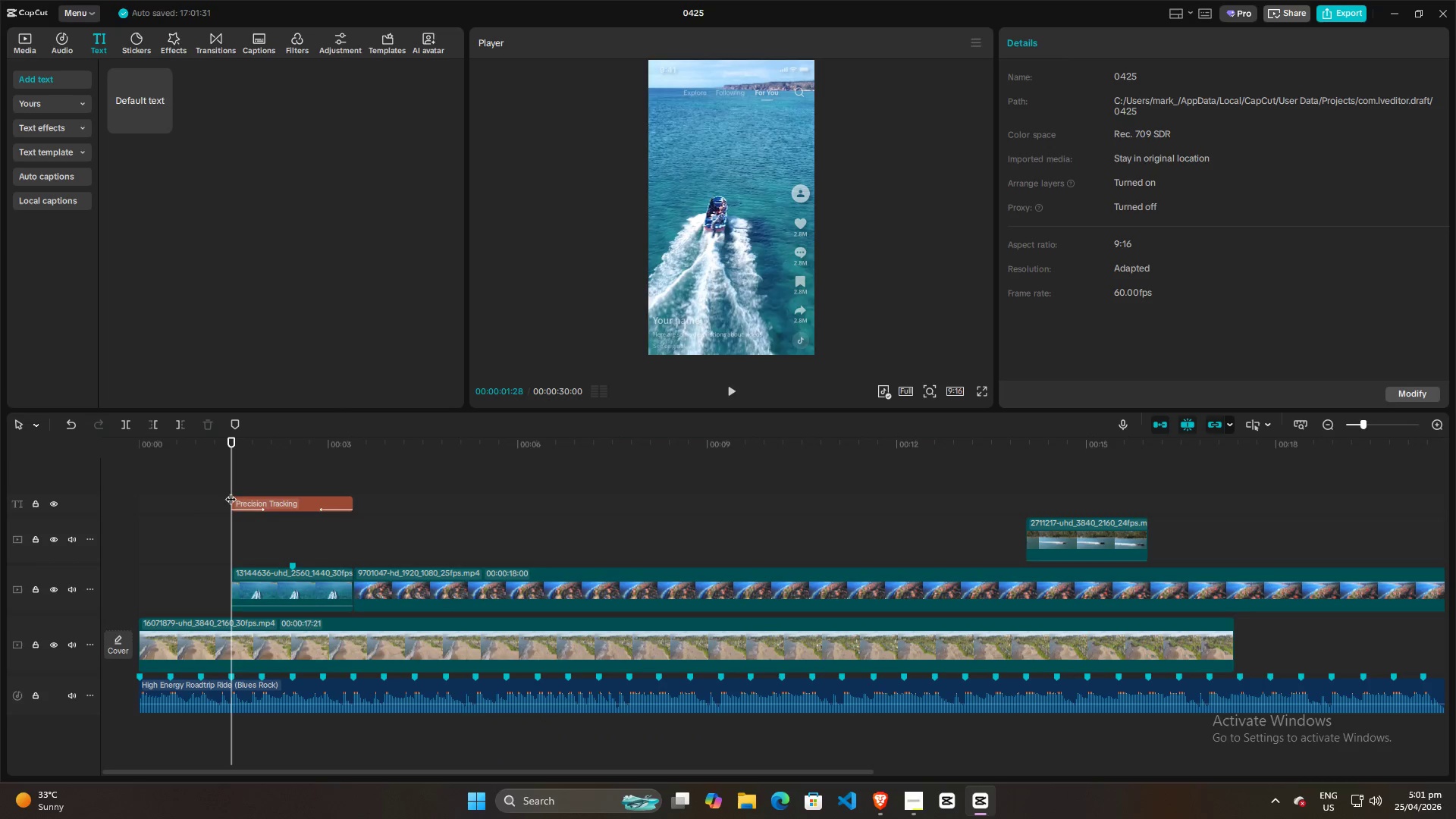 
key(Space)
 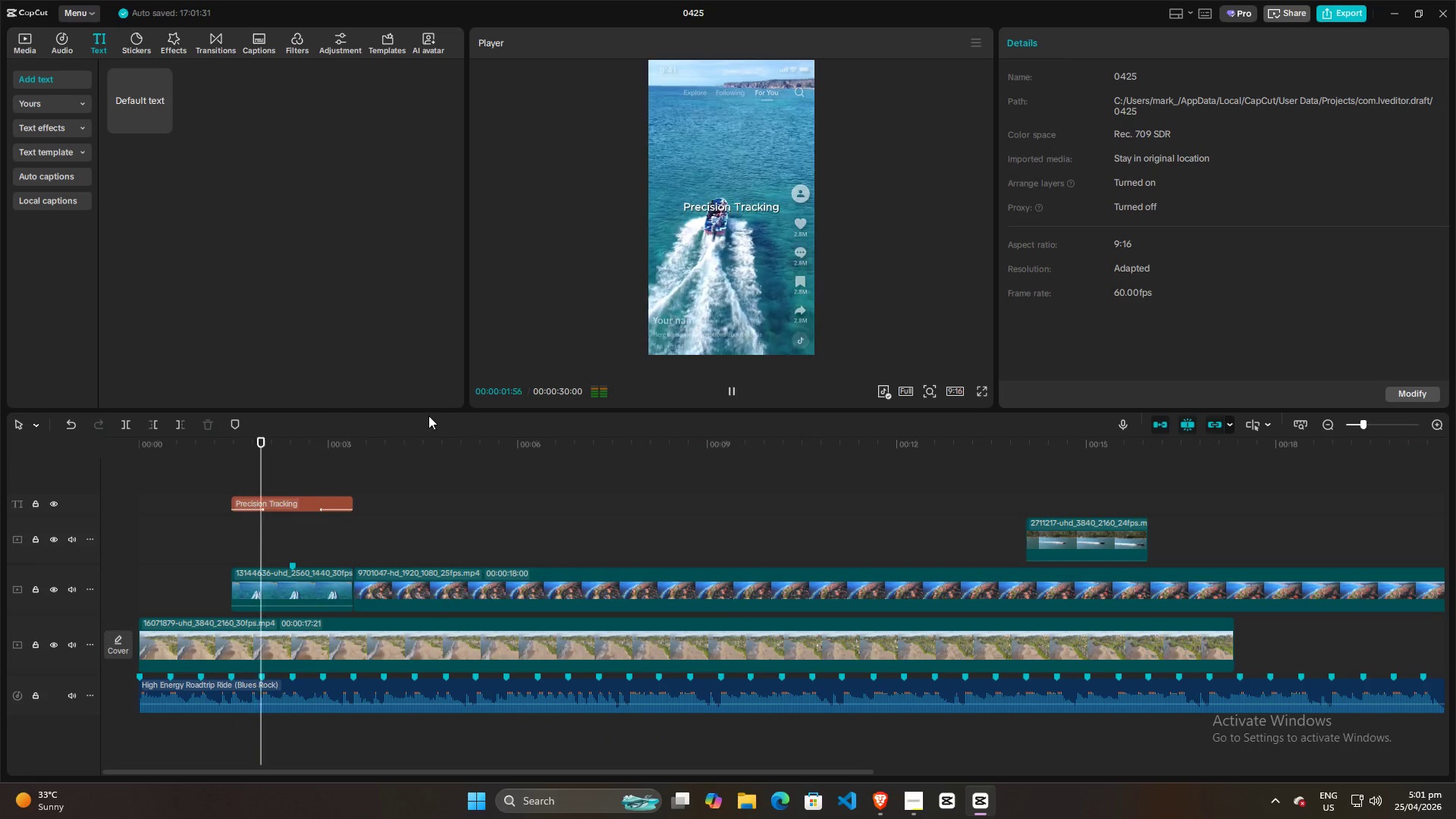 
key(Space)
 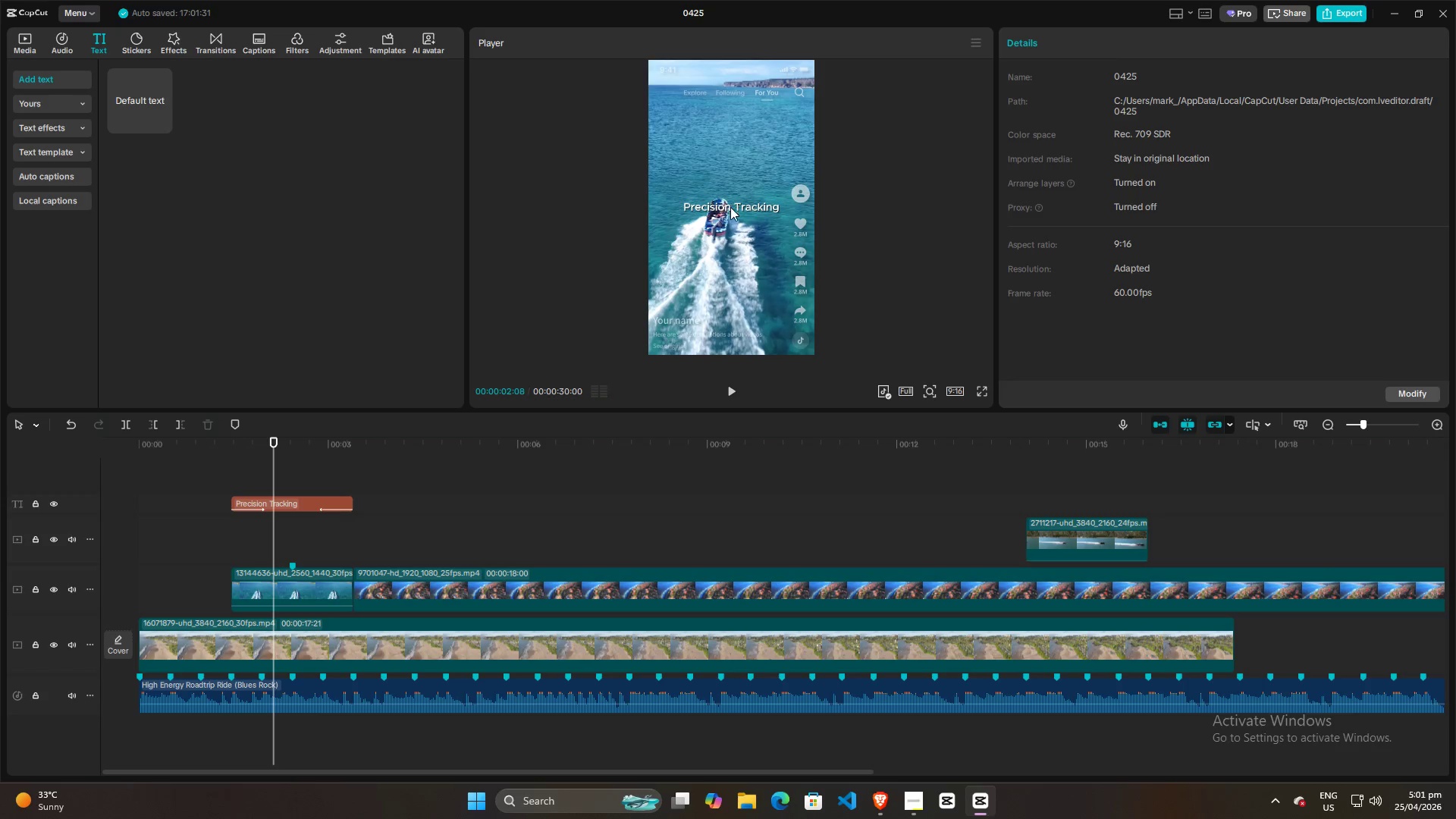 
left_click([730, 209])
 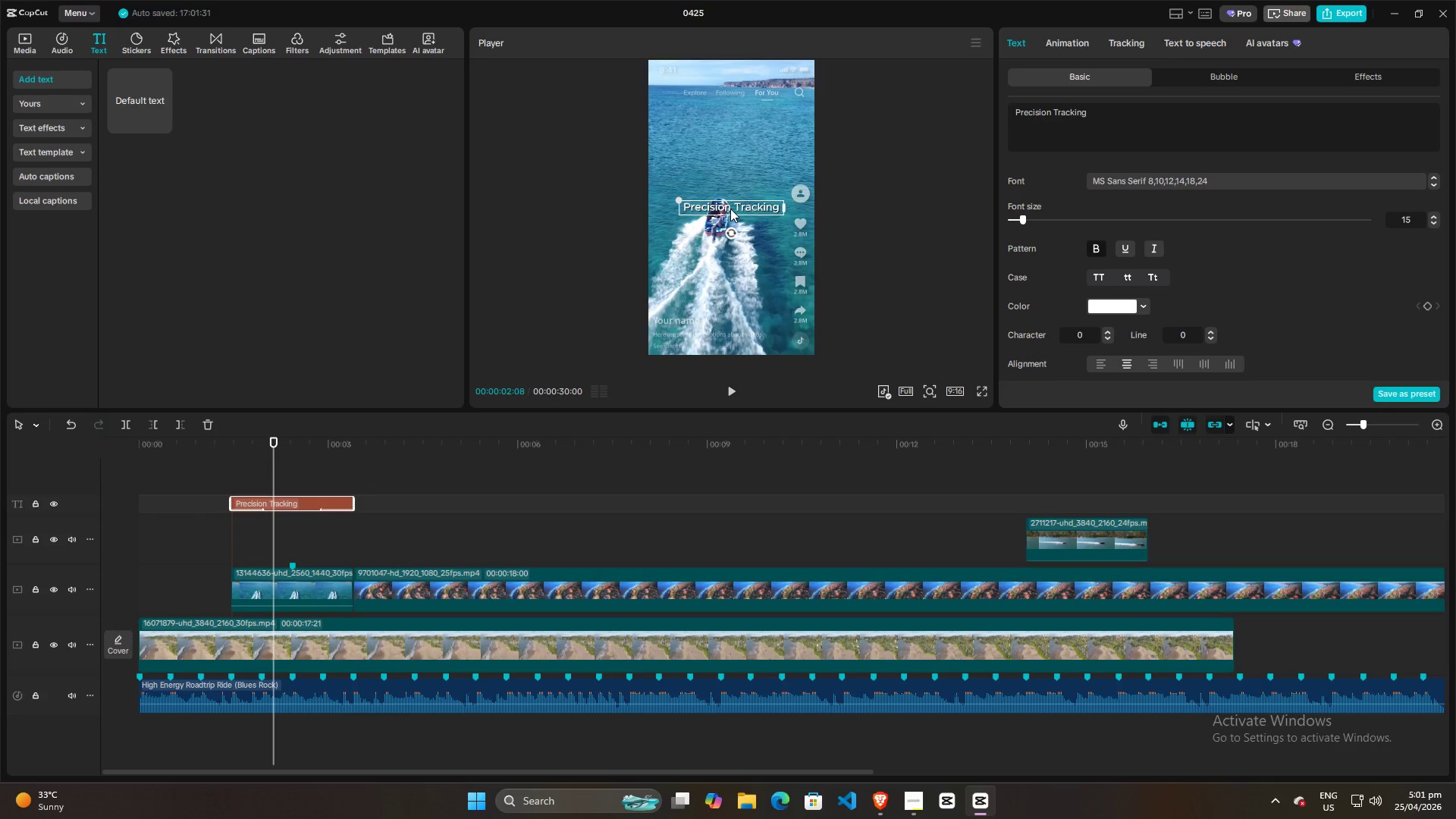 
left_click_drag(start_coordinate=[730, 209], to_coordinate=[733, 140])
 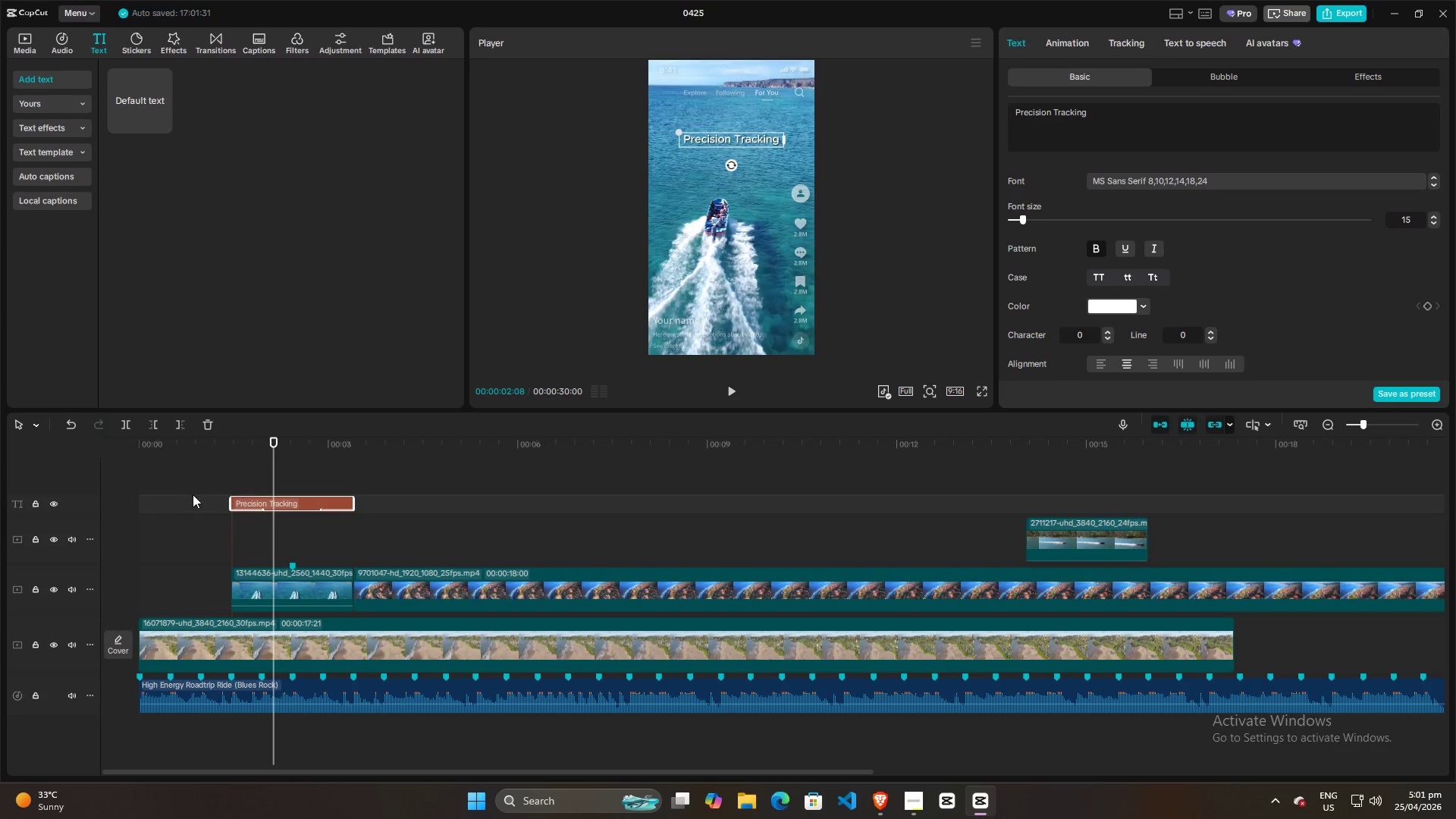 
left_click([182, 494])
 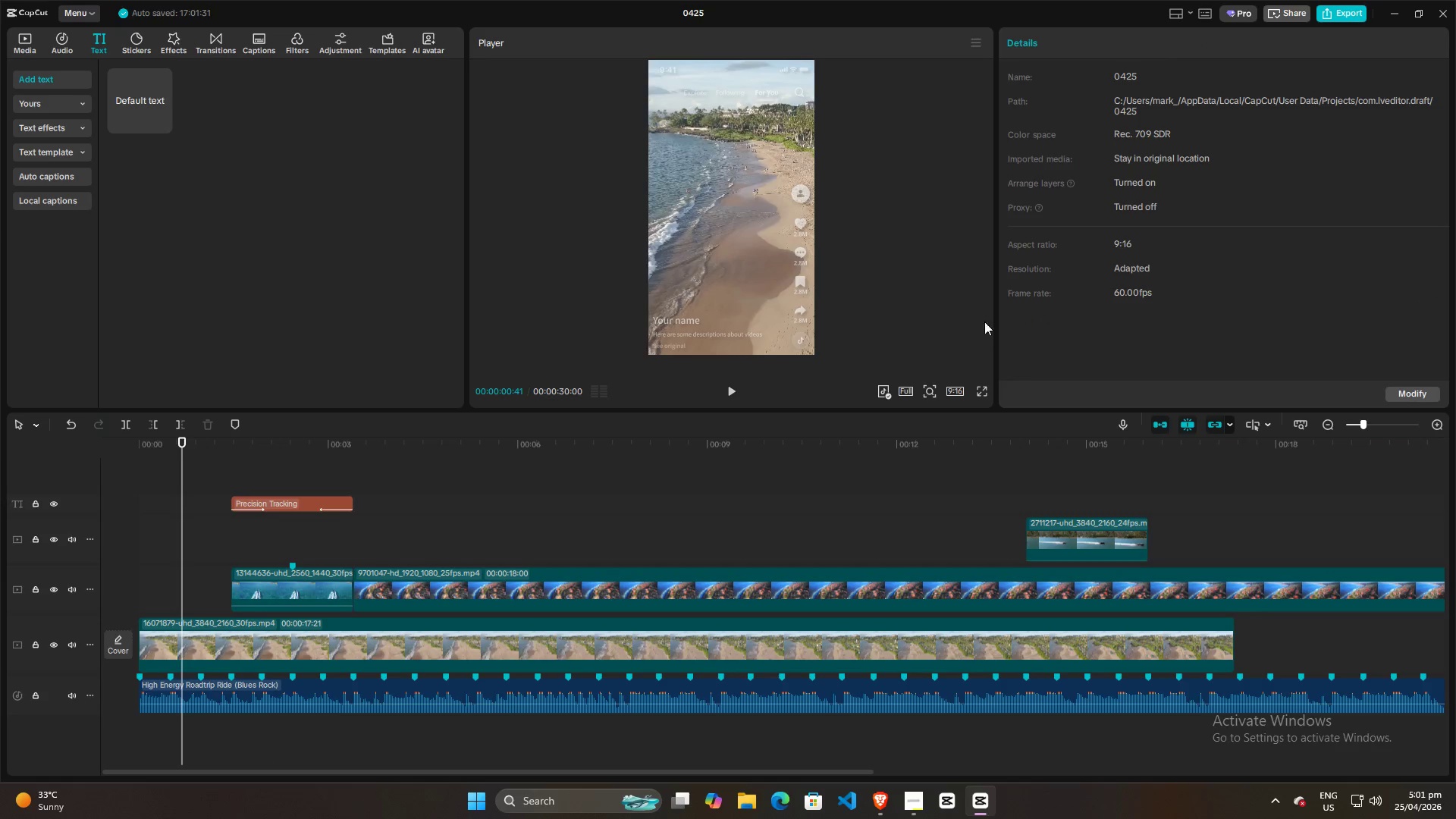 
key(Space)
 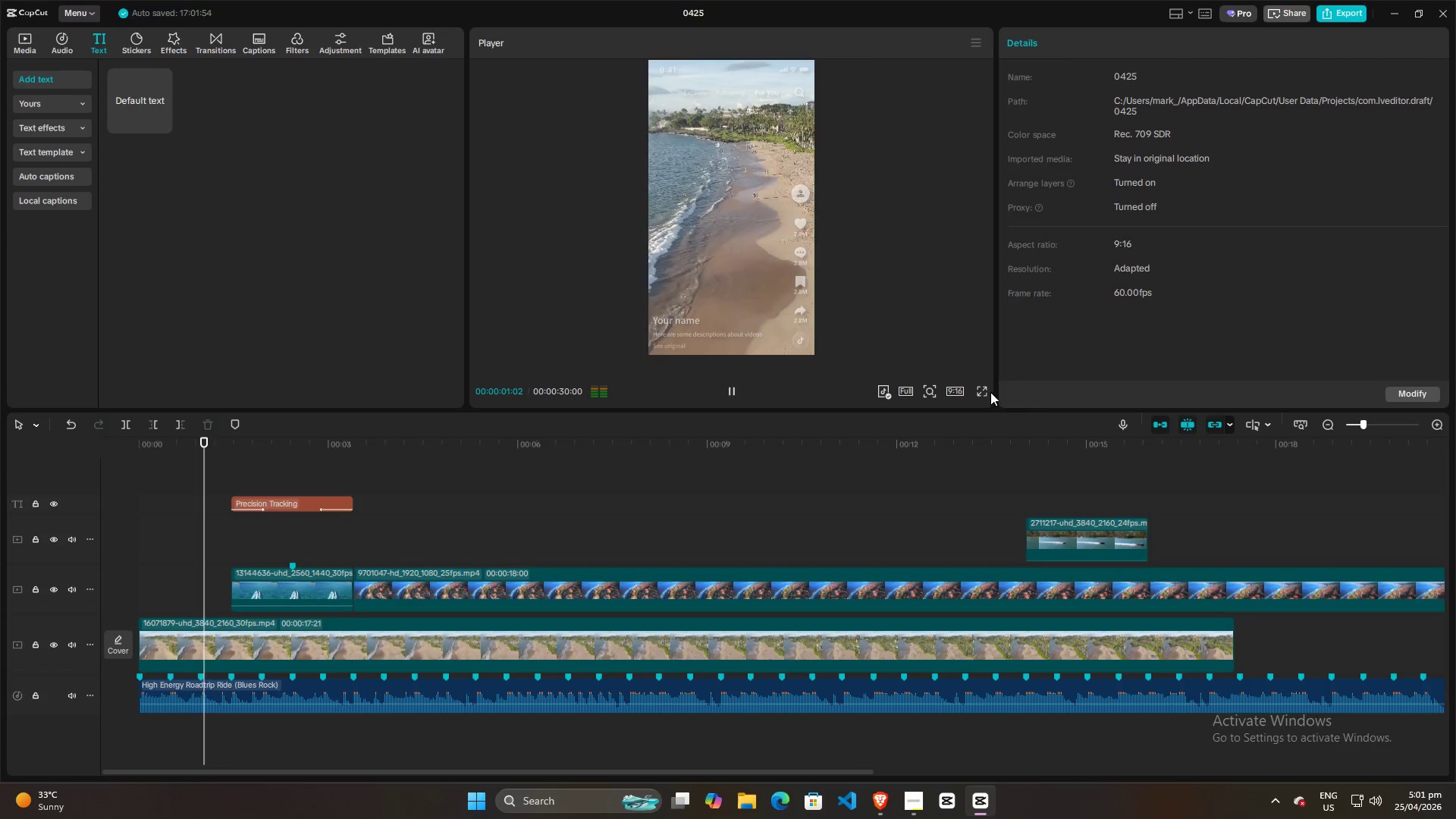 
left_click([984, 391])
 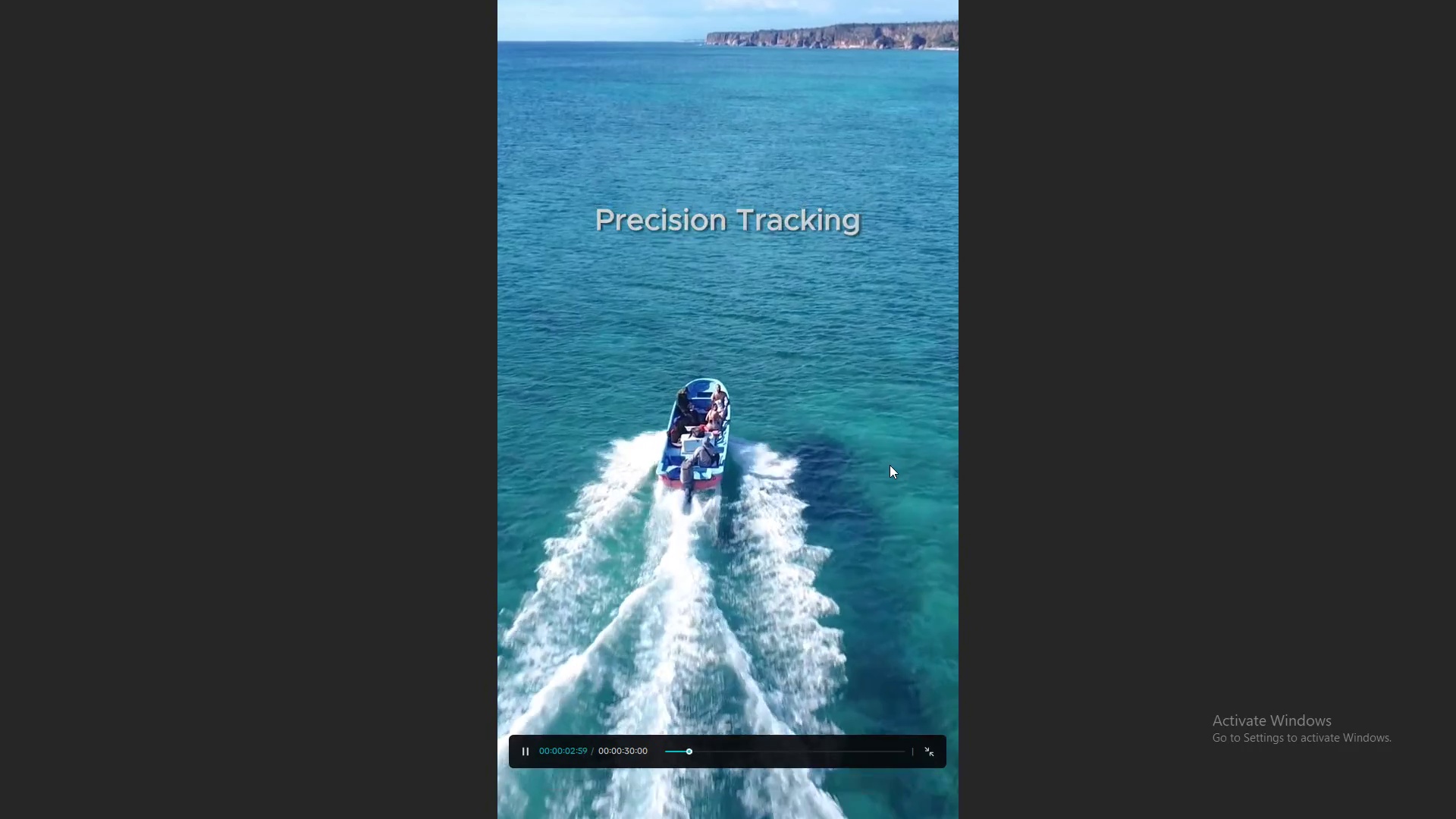 
key(Space)
 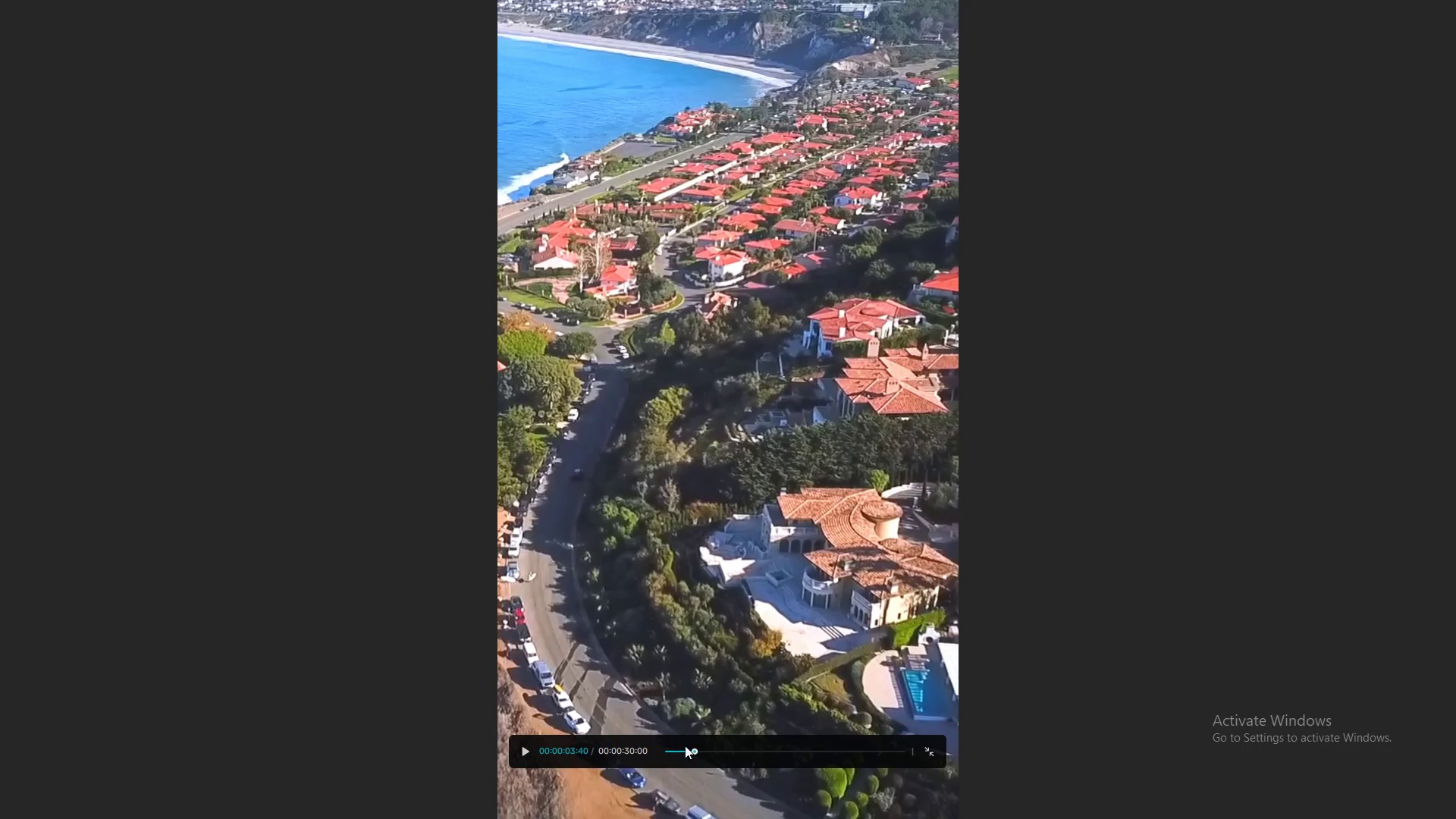 
left_click([672, 755])
 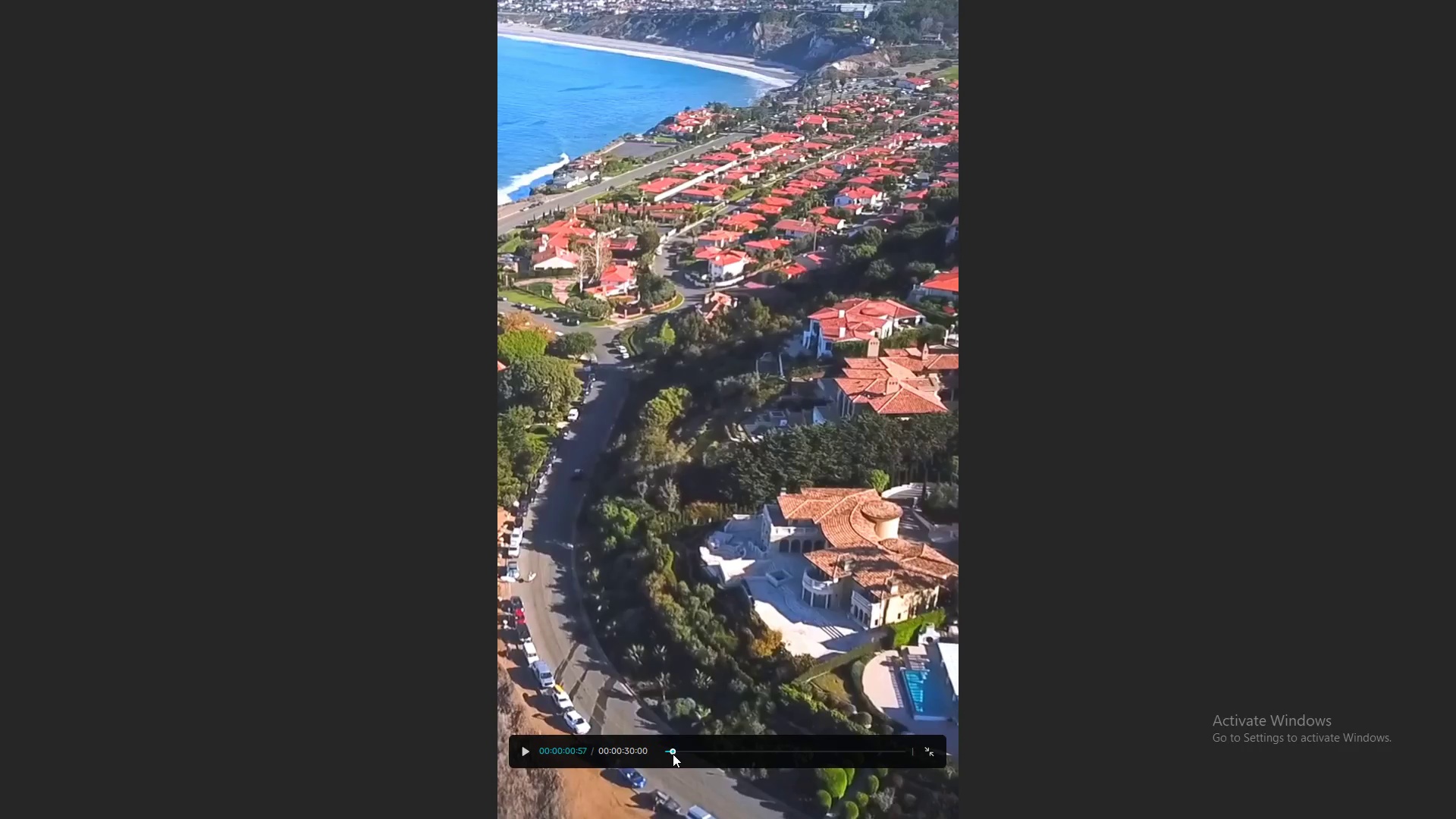 
key(Space)
 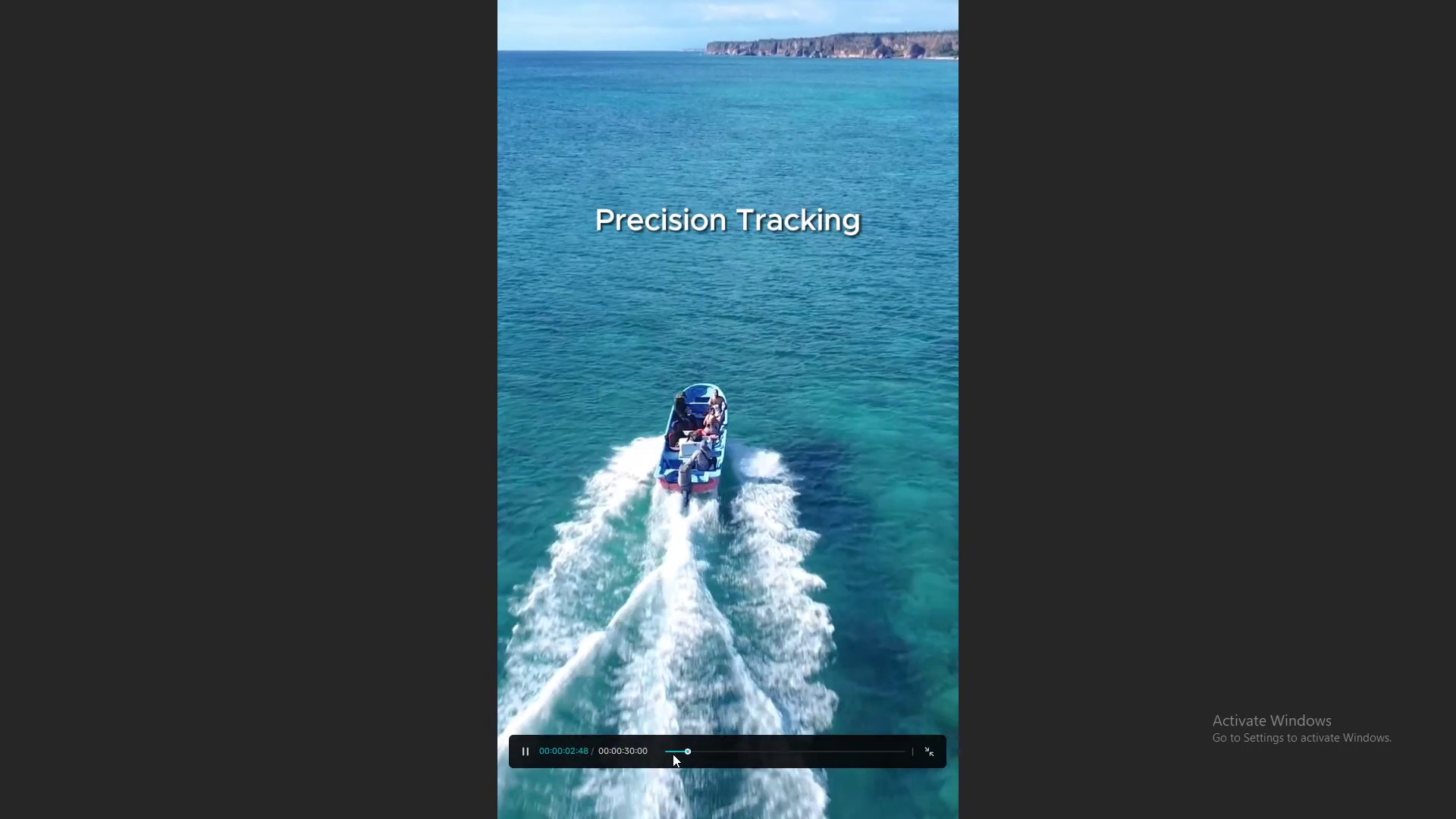 
key(Space)
 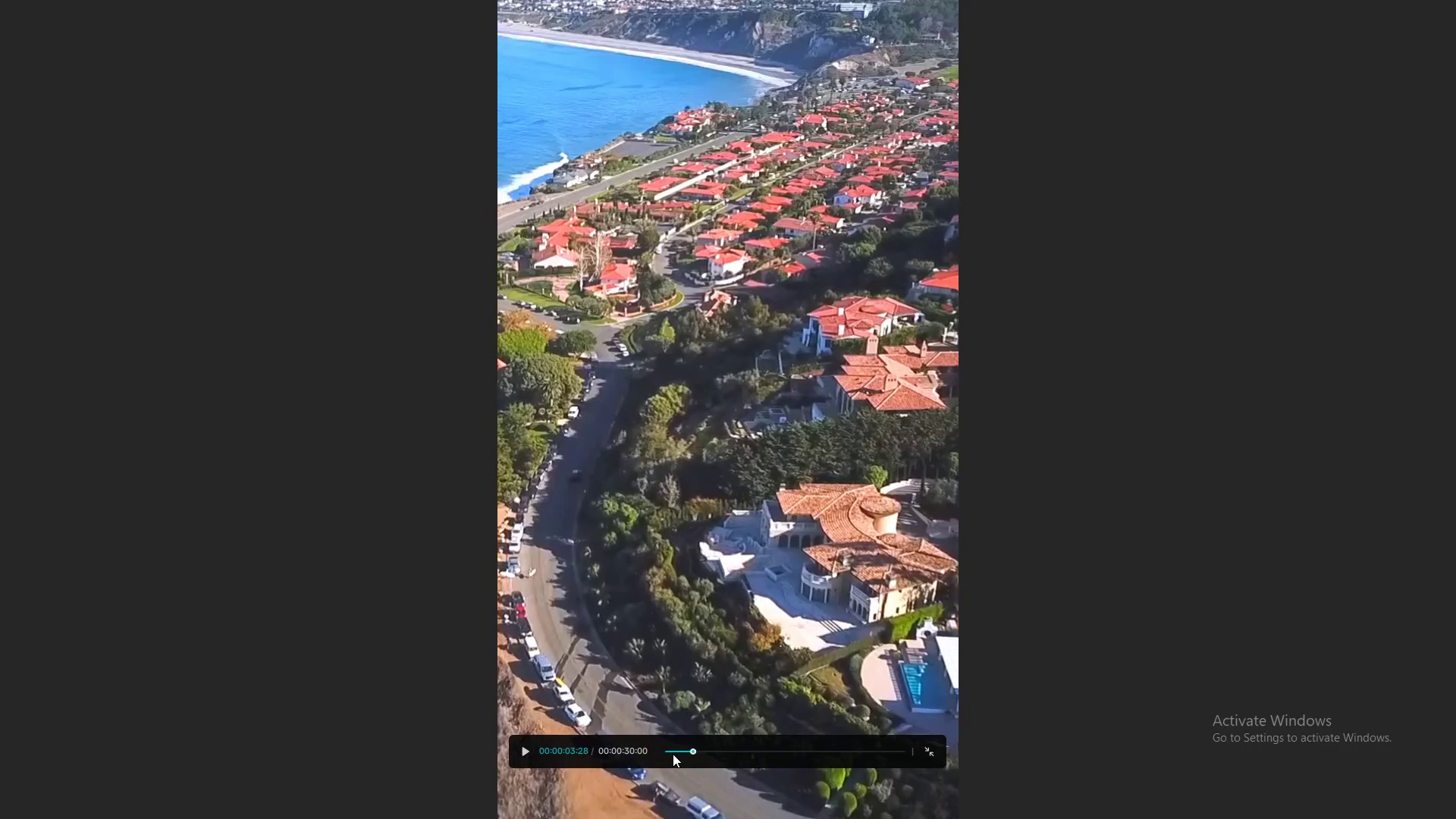 
left_click([673, 754])
 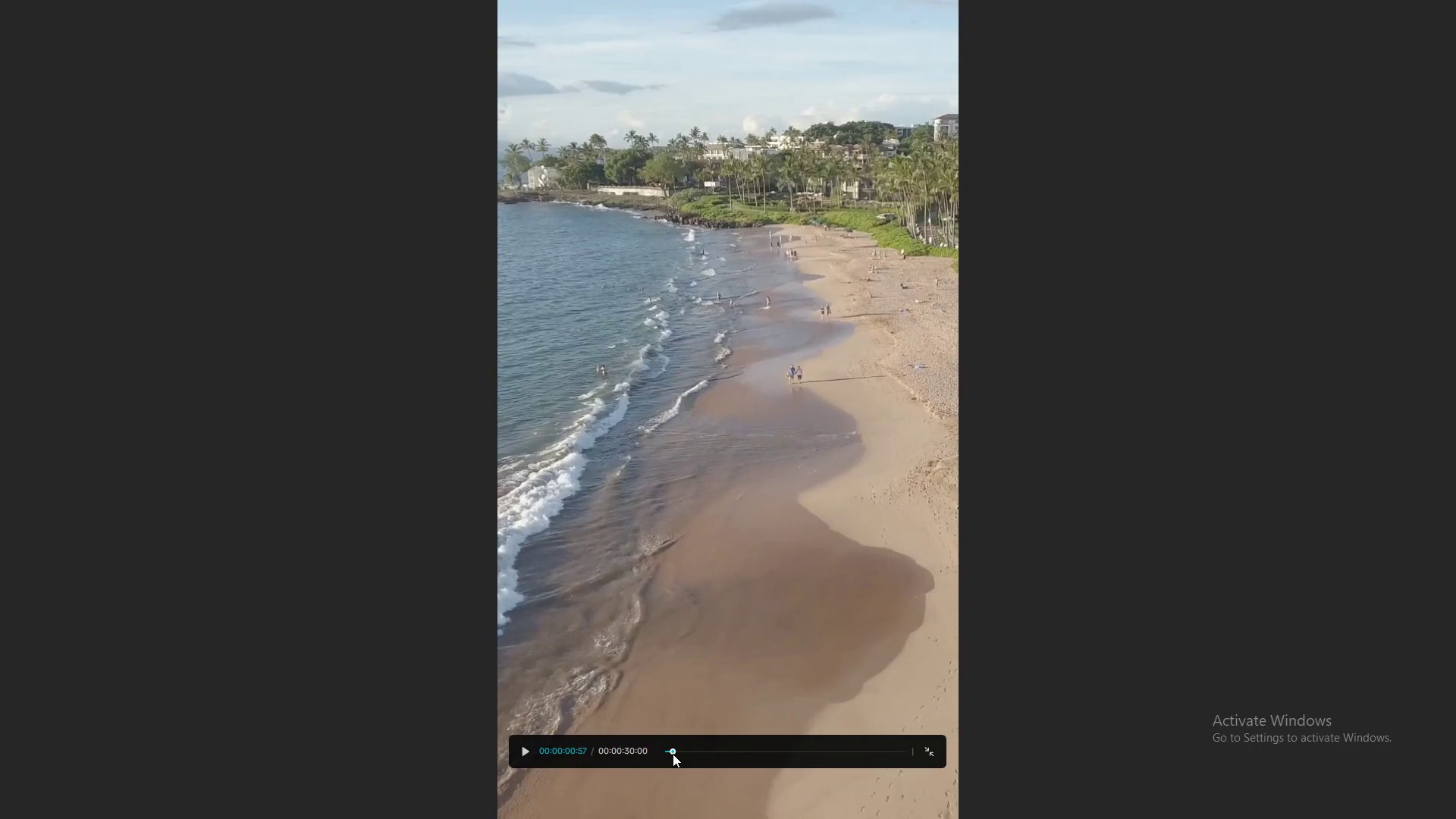 
left_click_drag(start_coordinate=[673, 754], to_coordinate=[652, 755])
 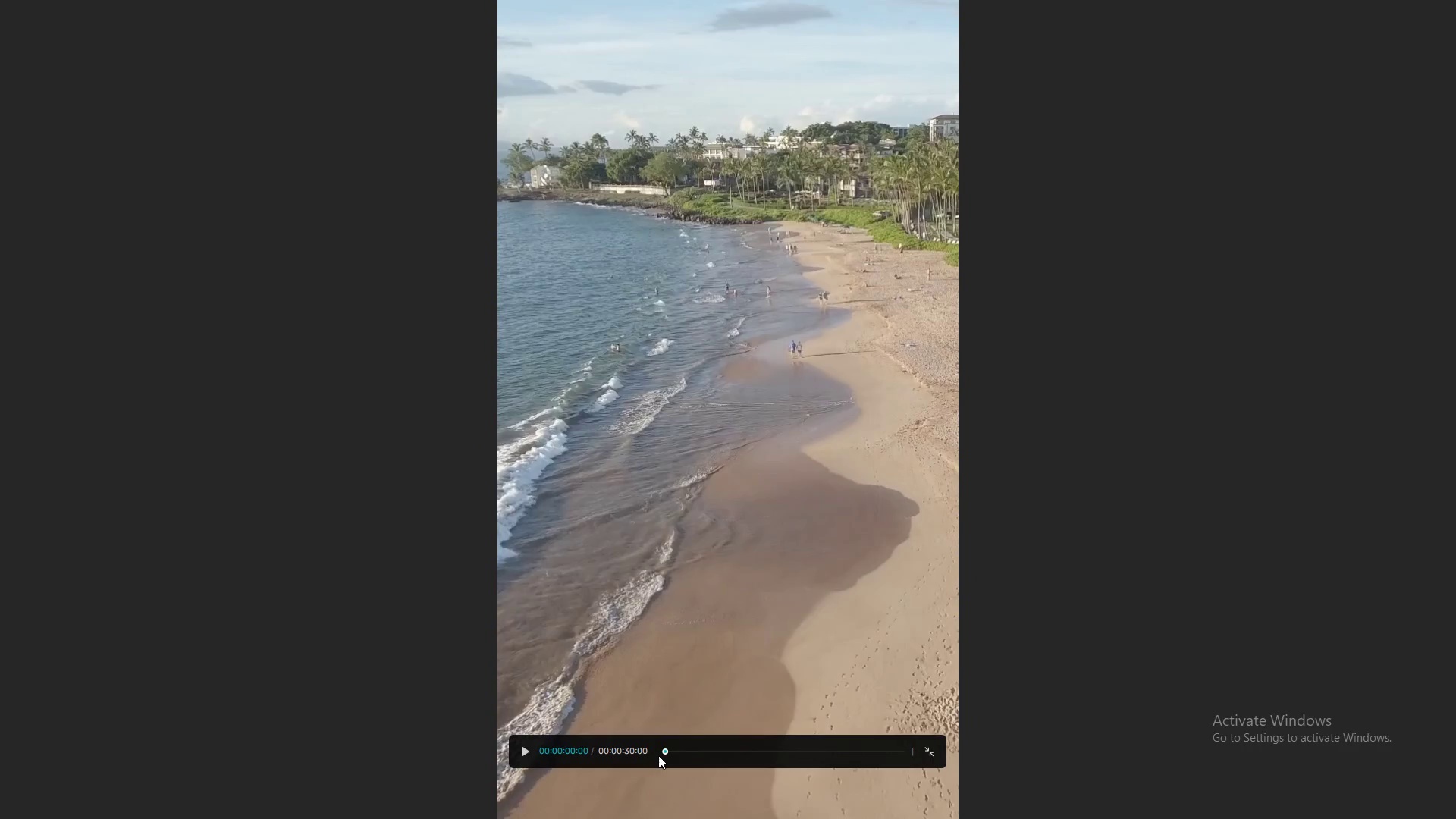 
key(Space)
 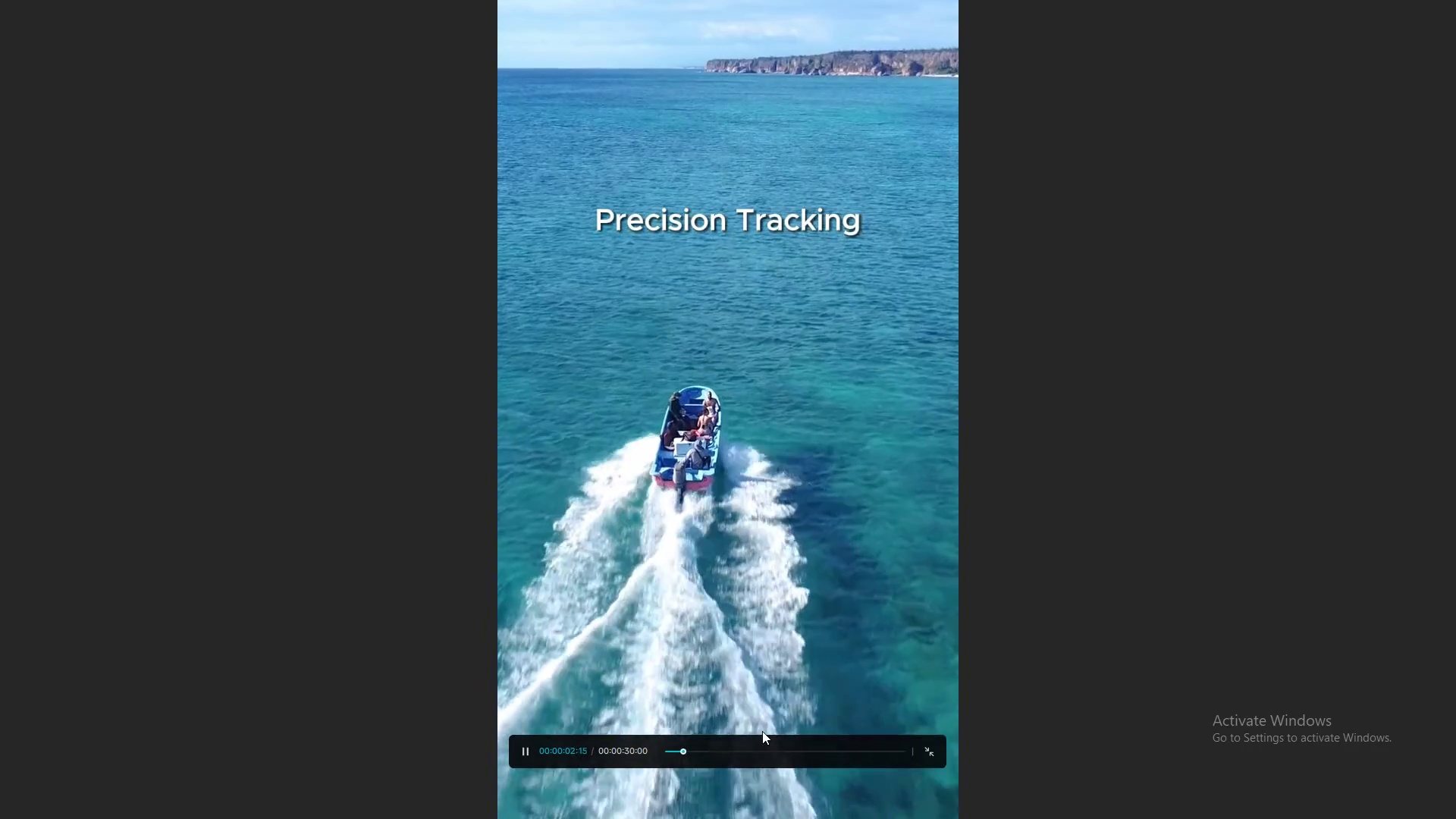 
key(Space)
 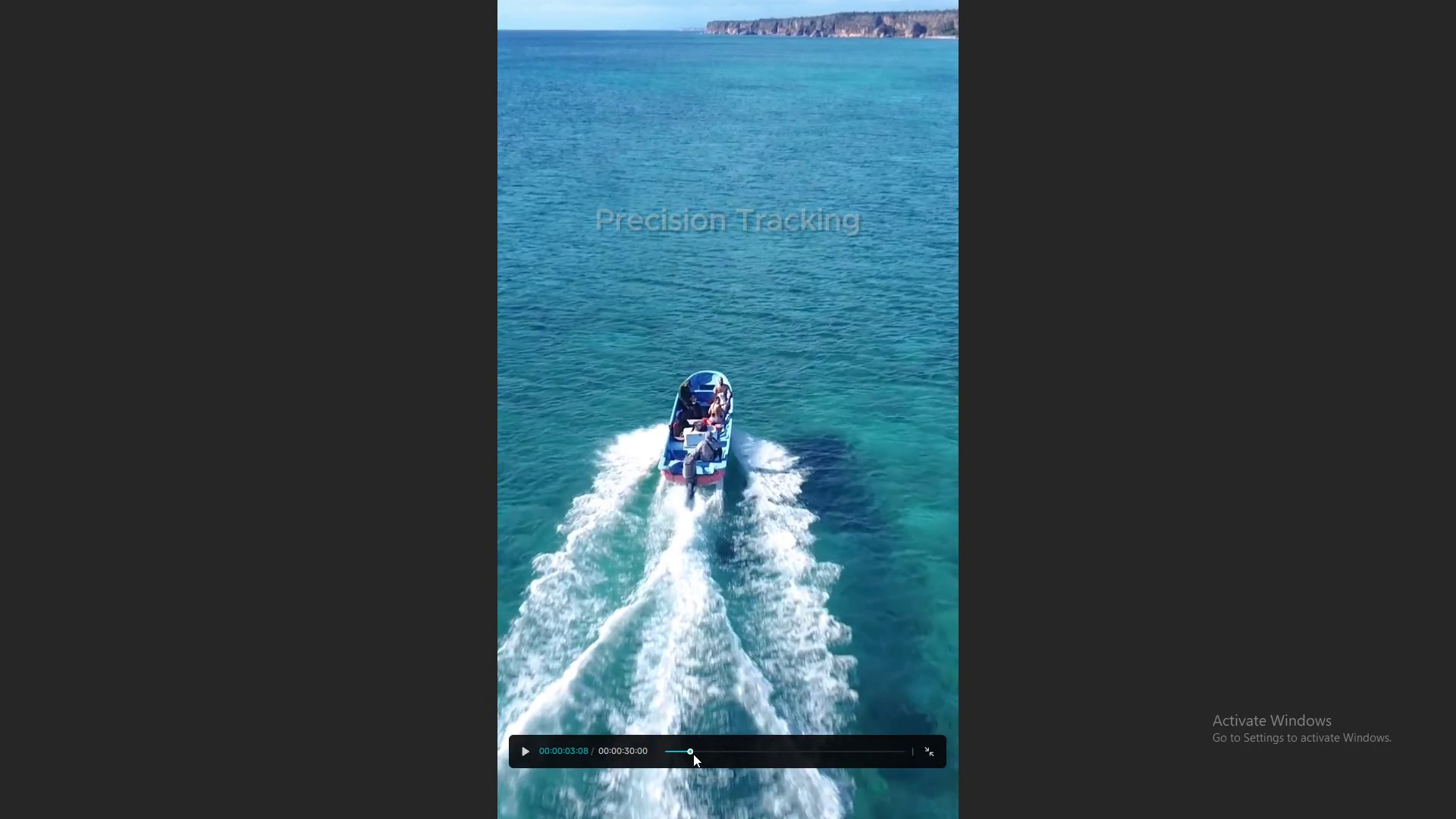 
left_click_drag(start_coordinate=[692, 755], to_coordinate=[646, 762])
 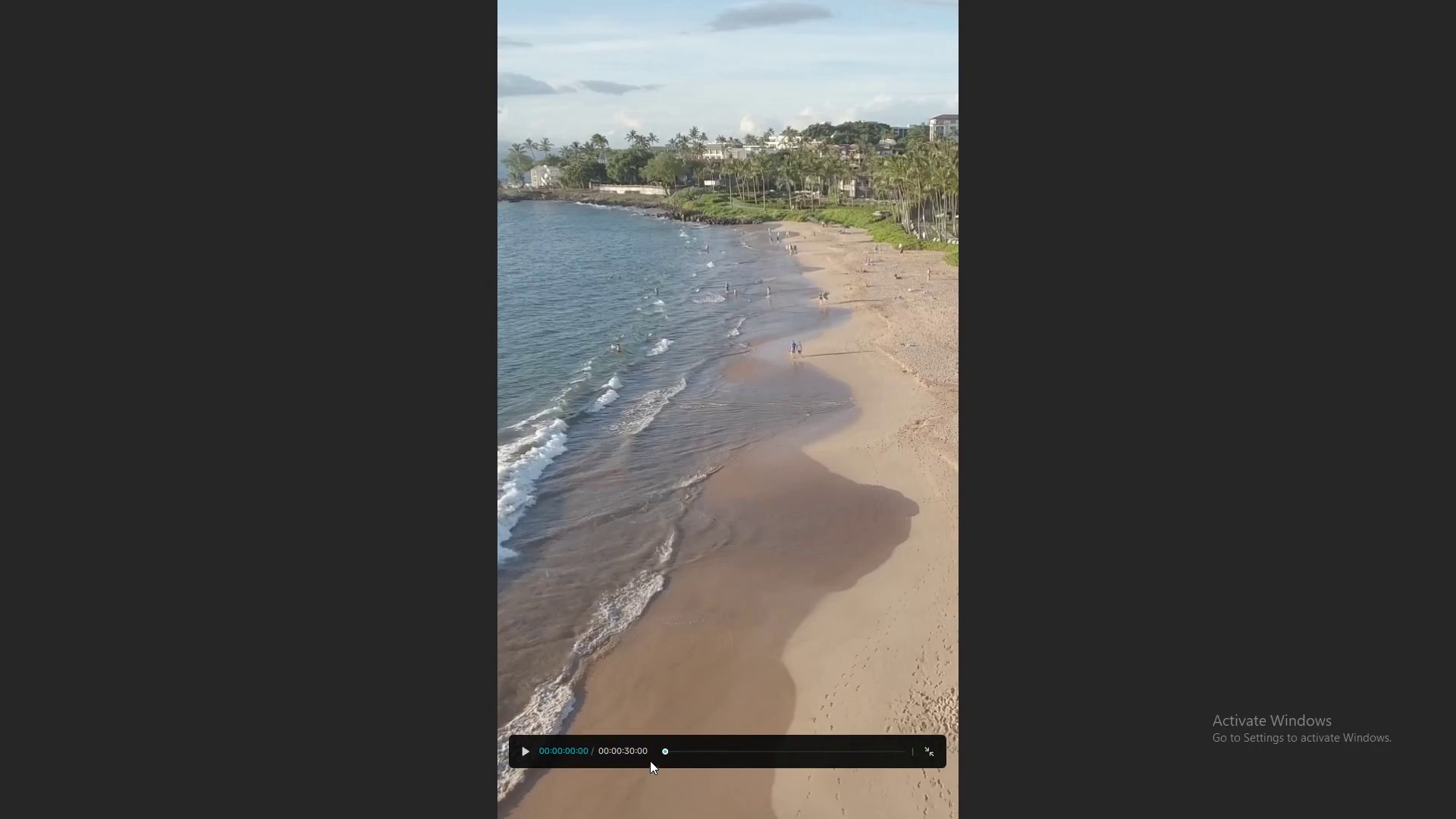 
key(Space)
 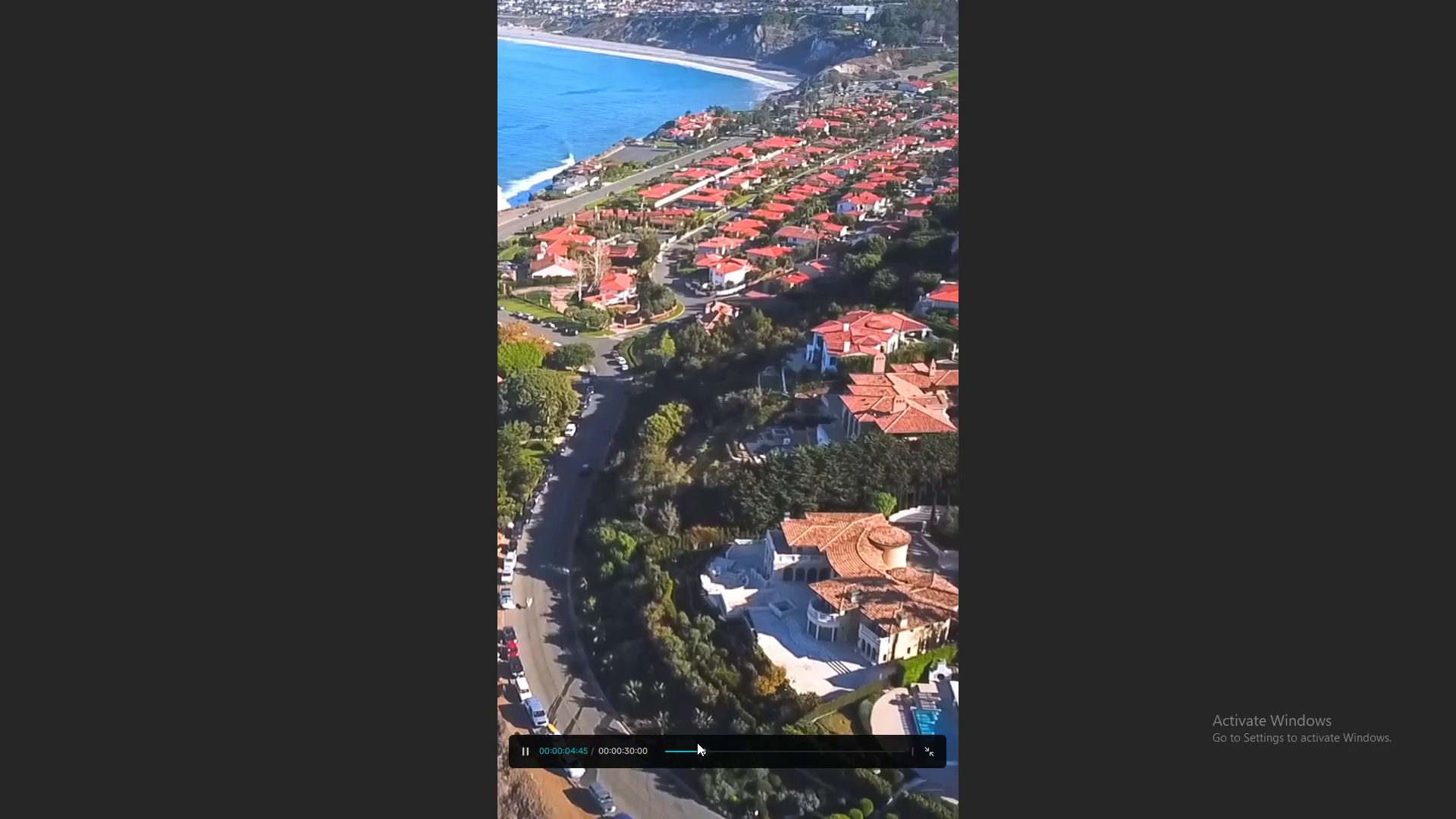 
wait(6.33)
 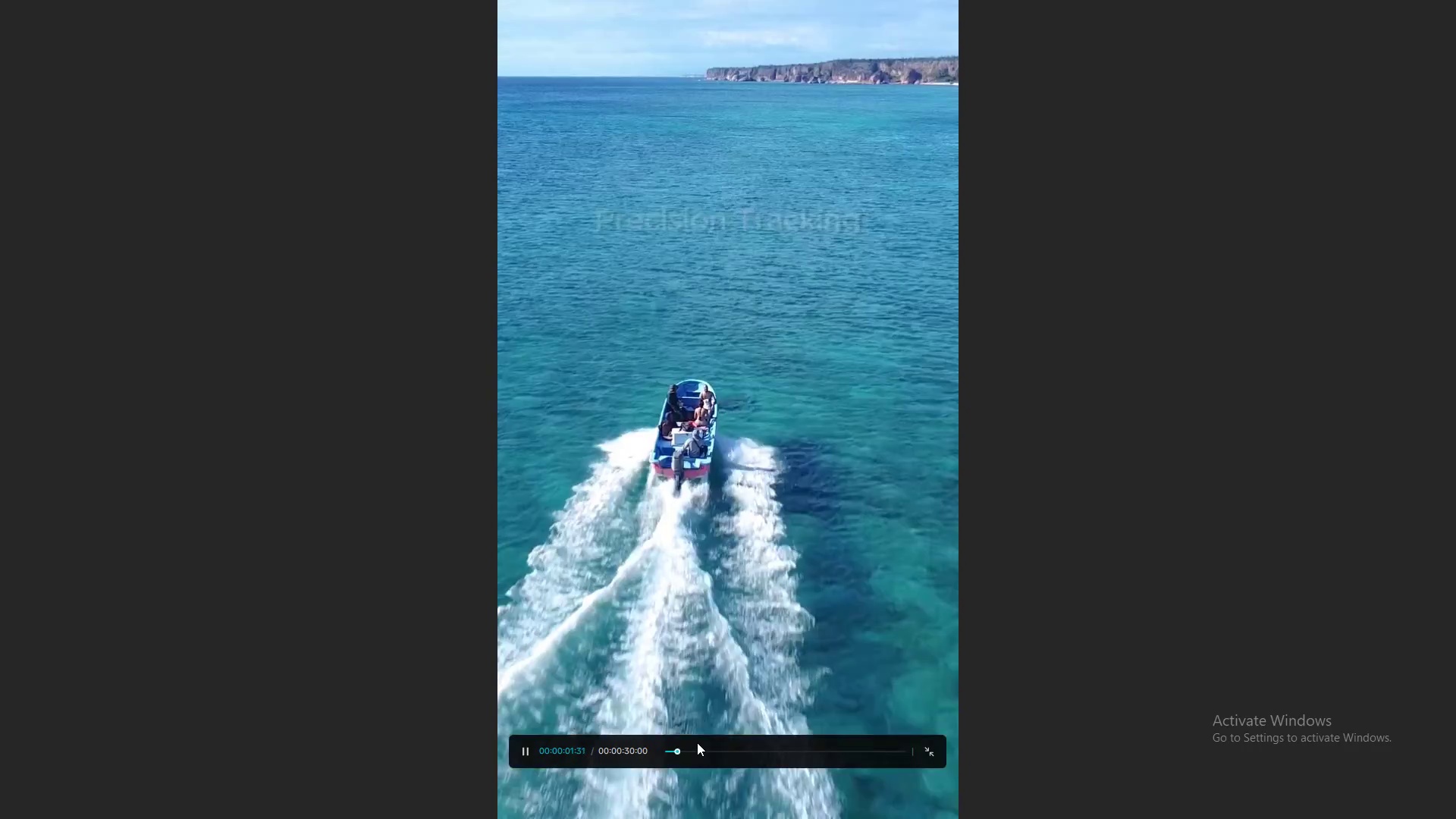 
key(Space)
 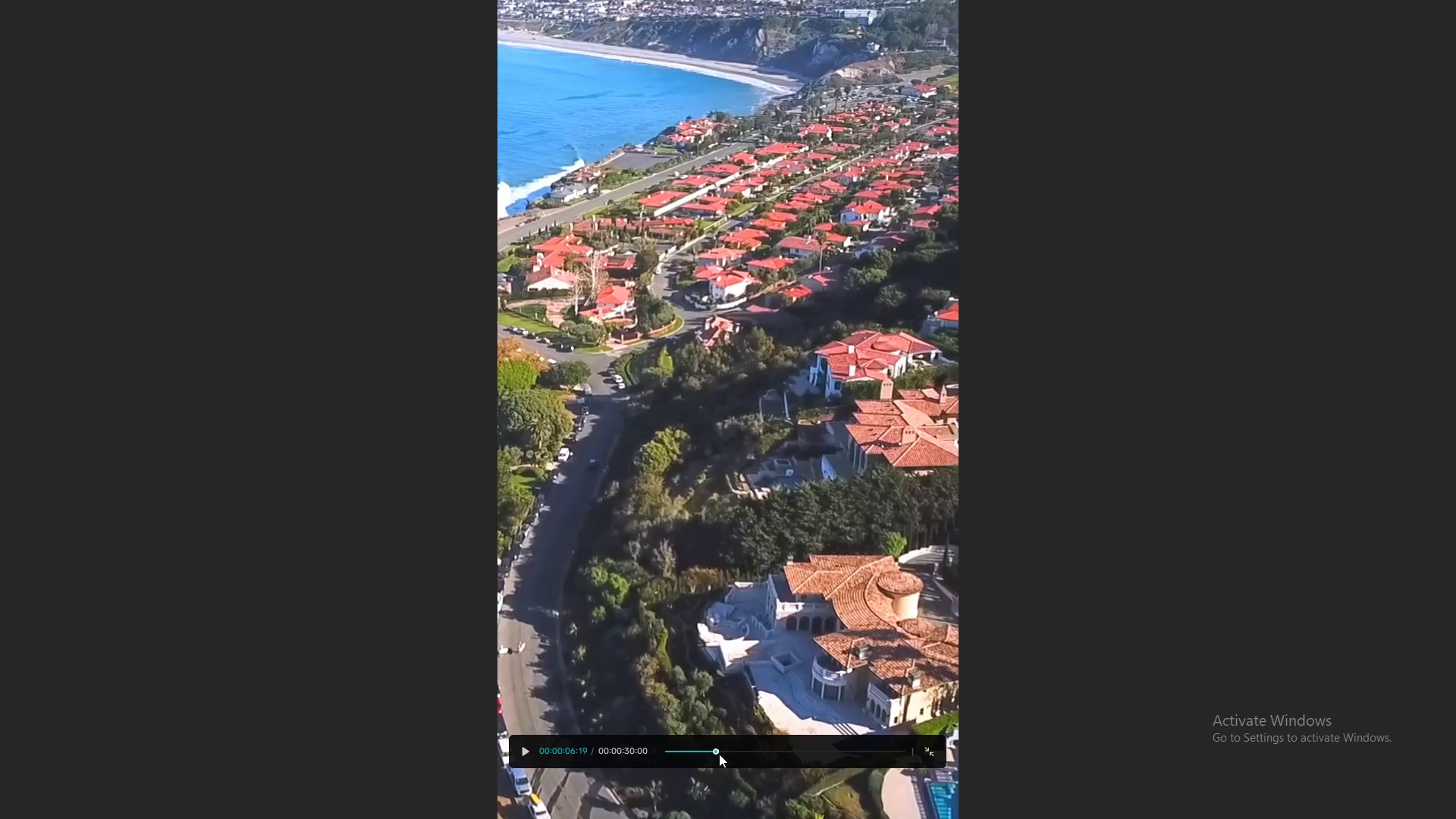 
key(Escape)
 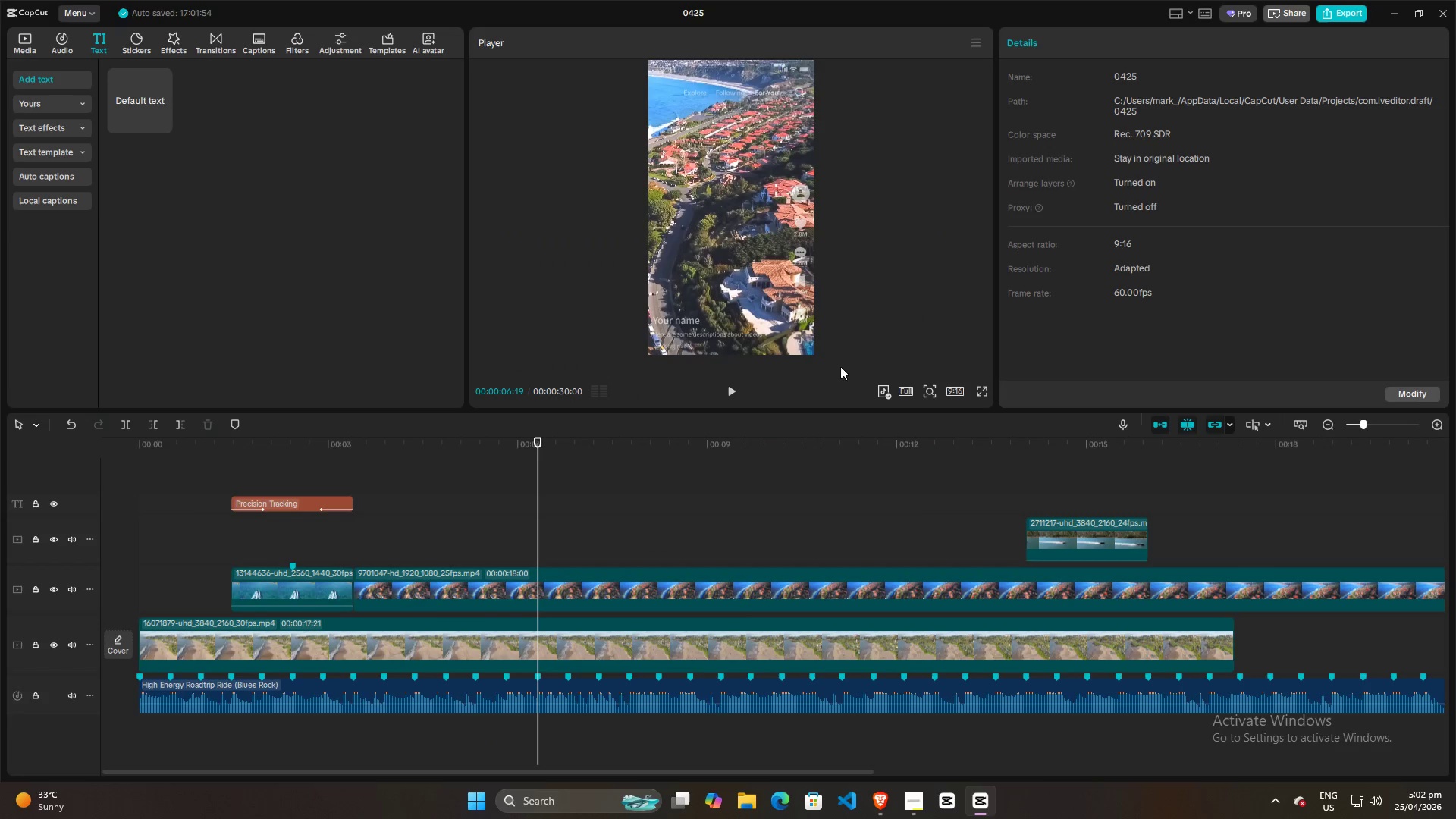 
left_click([986, 389])
 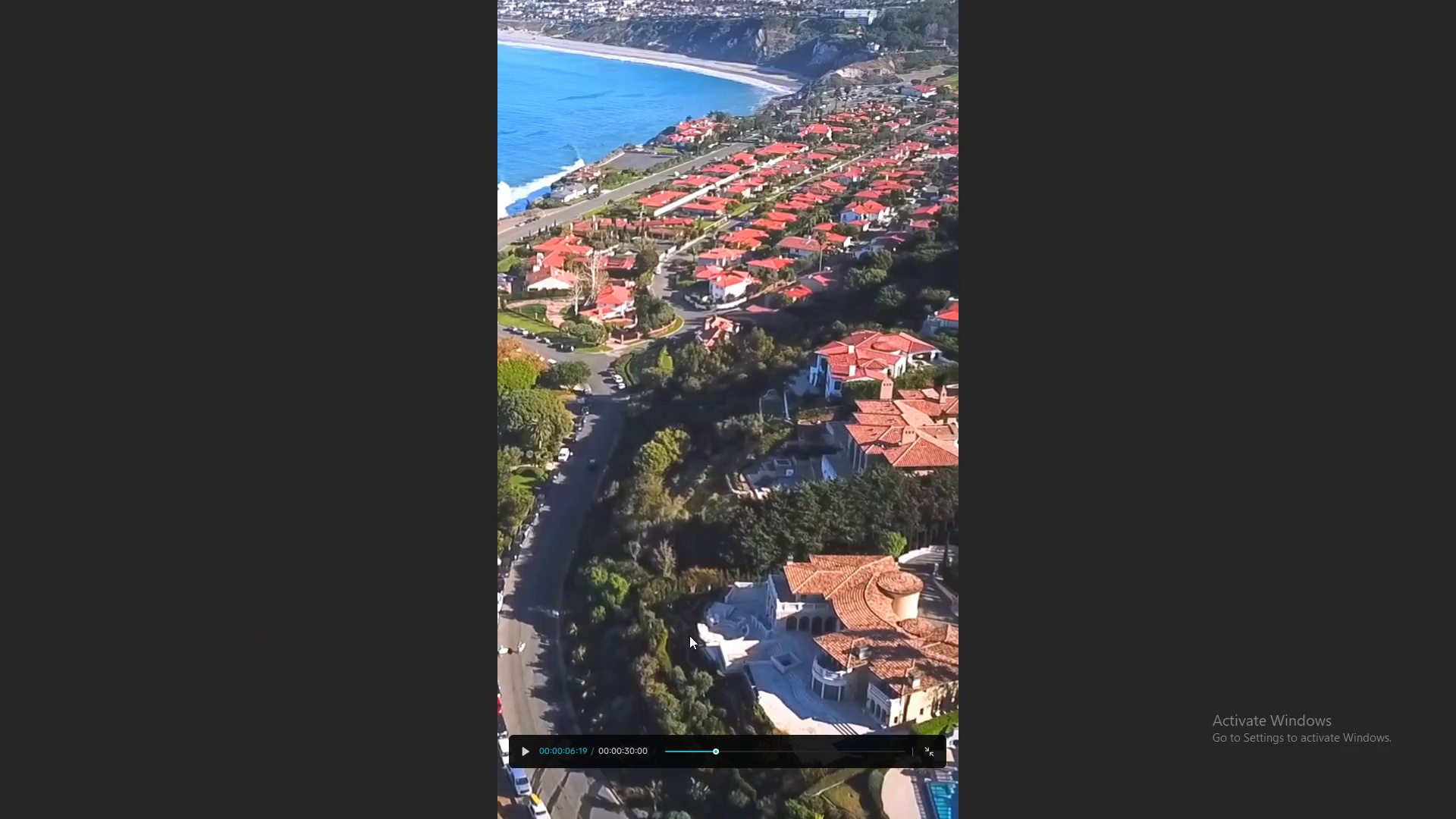 
key(Space)
 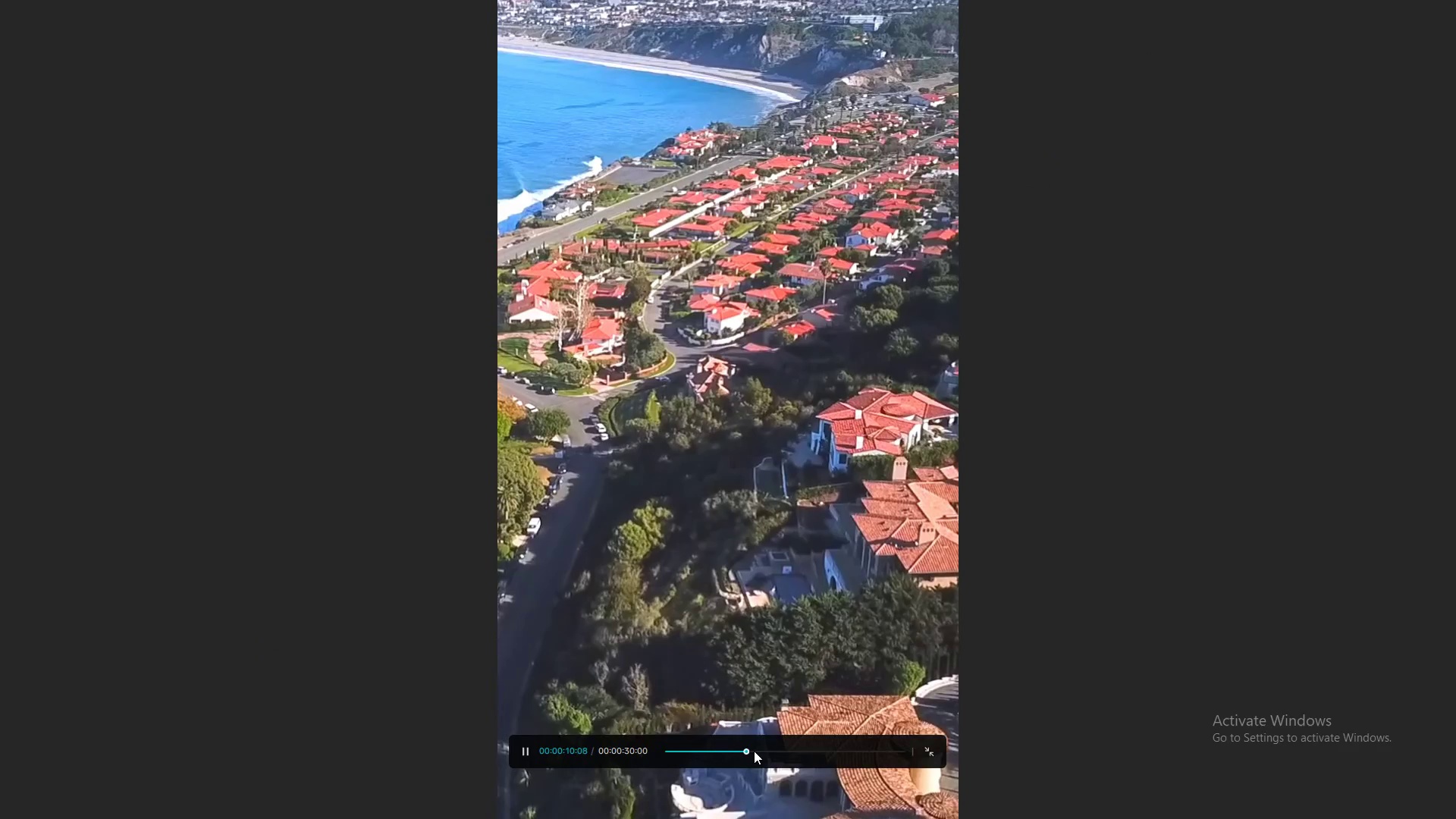 
wait(5.2)
 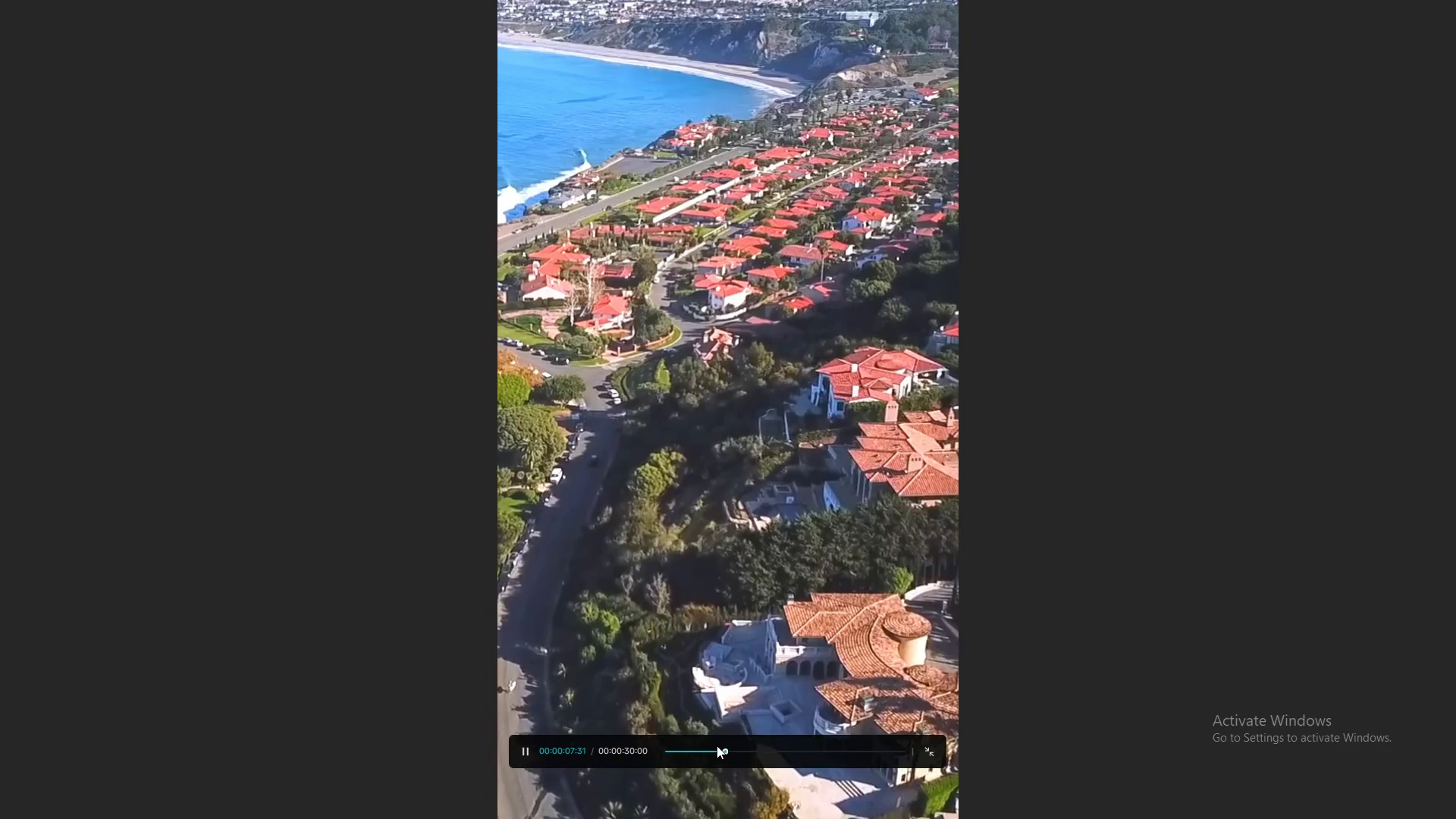 
double_click([780, 751])
 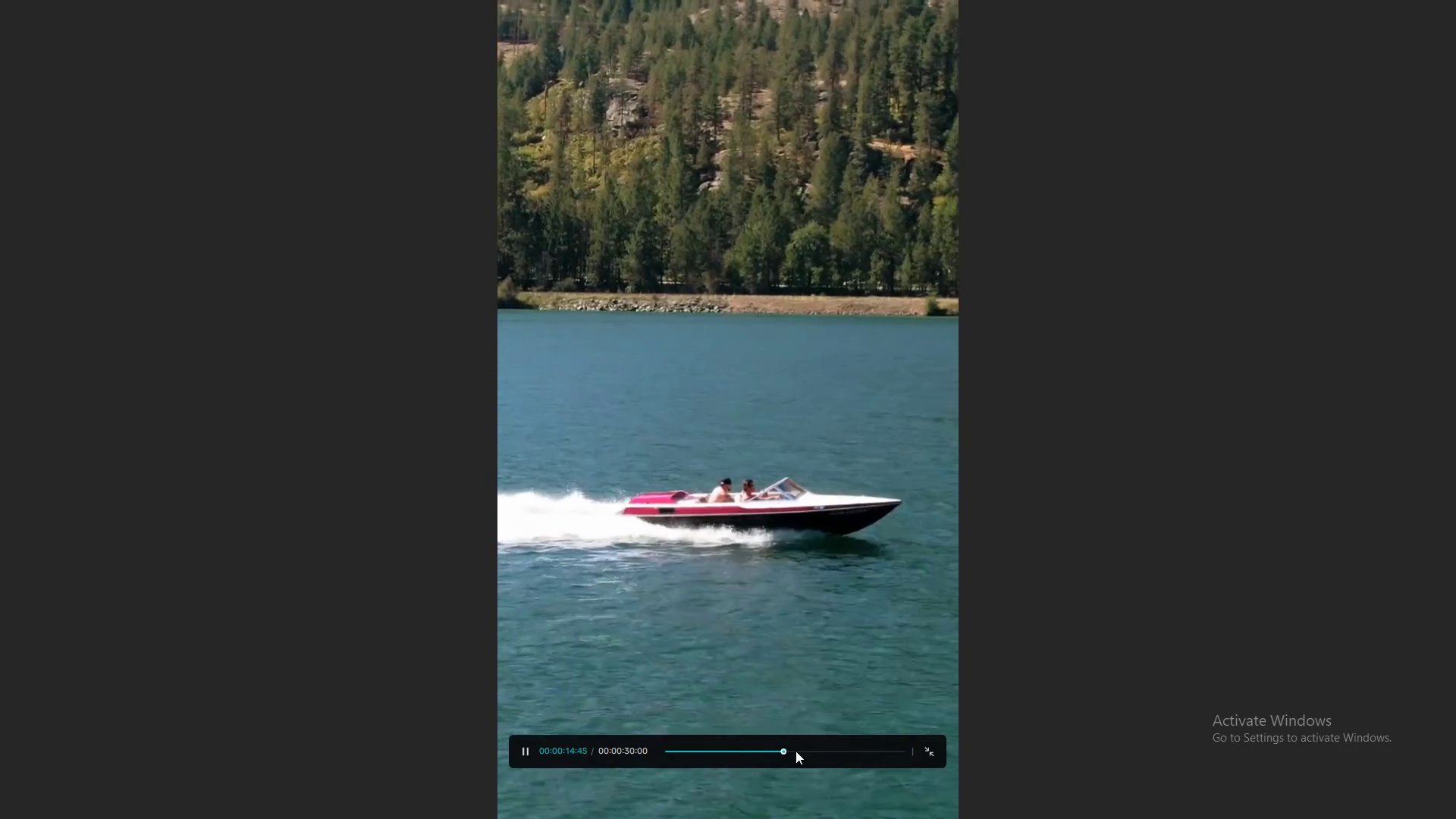 
left_click([775, 754])
 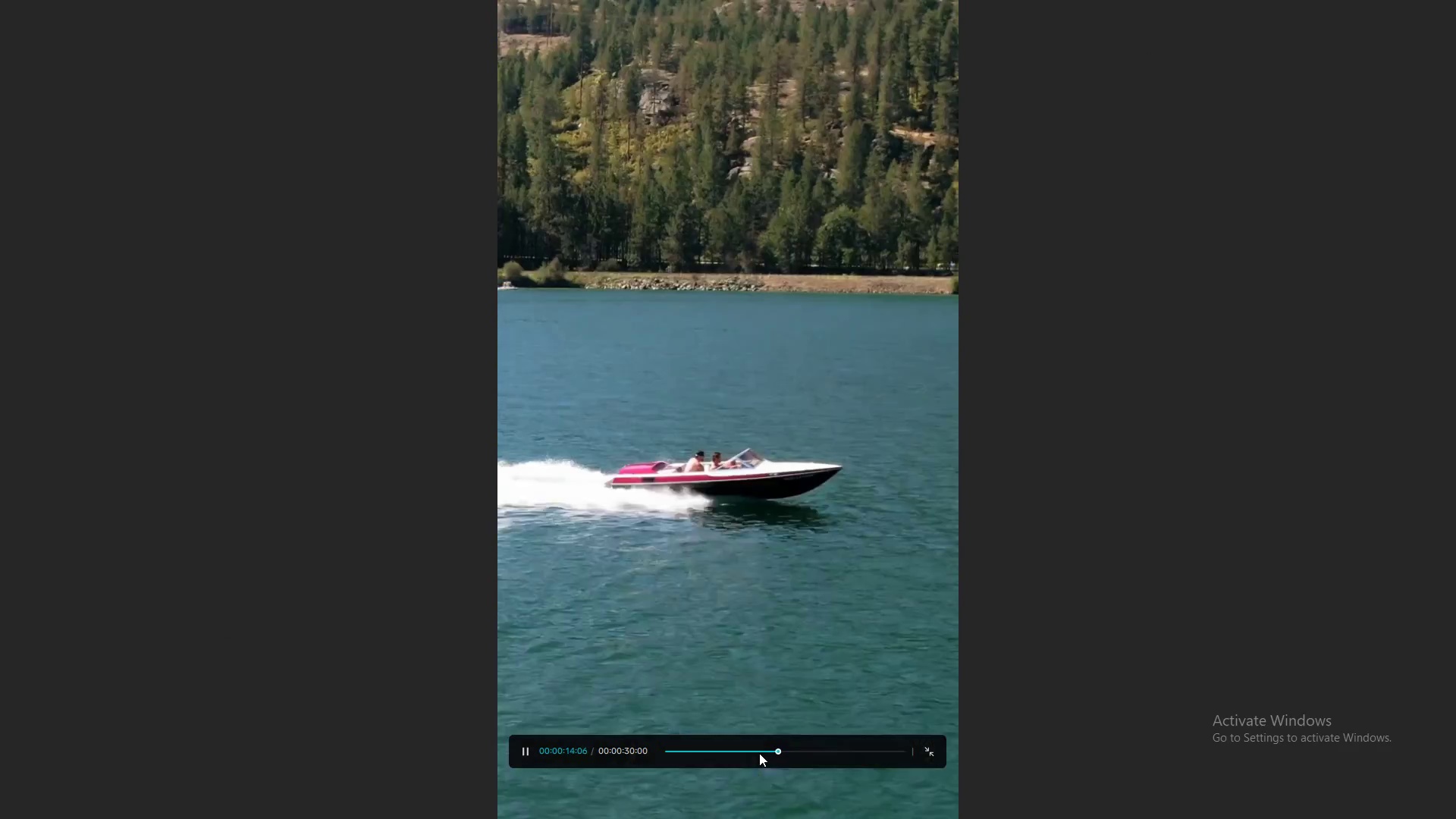 
left_click([759, 753])
 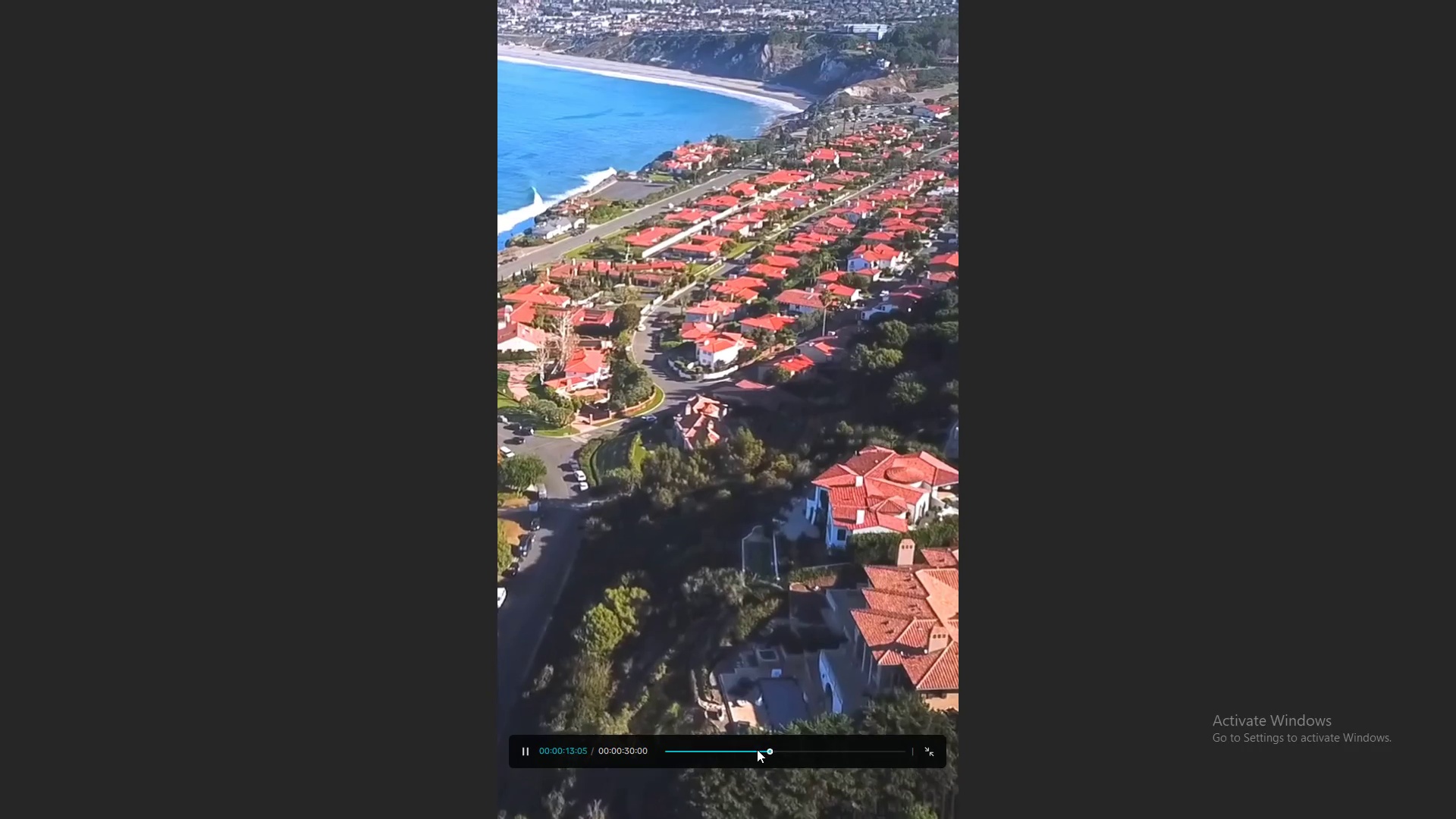 
left_click([748, 744])
 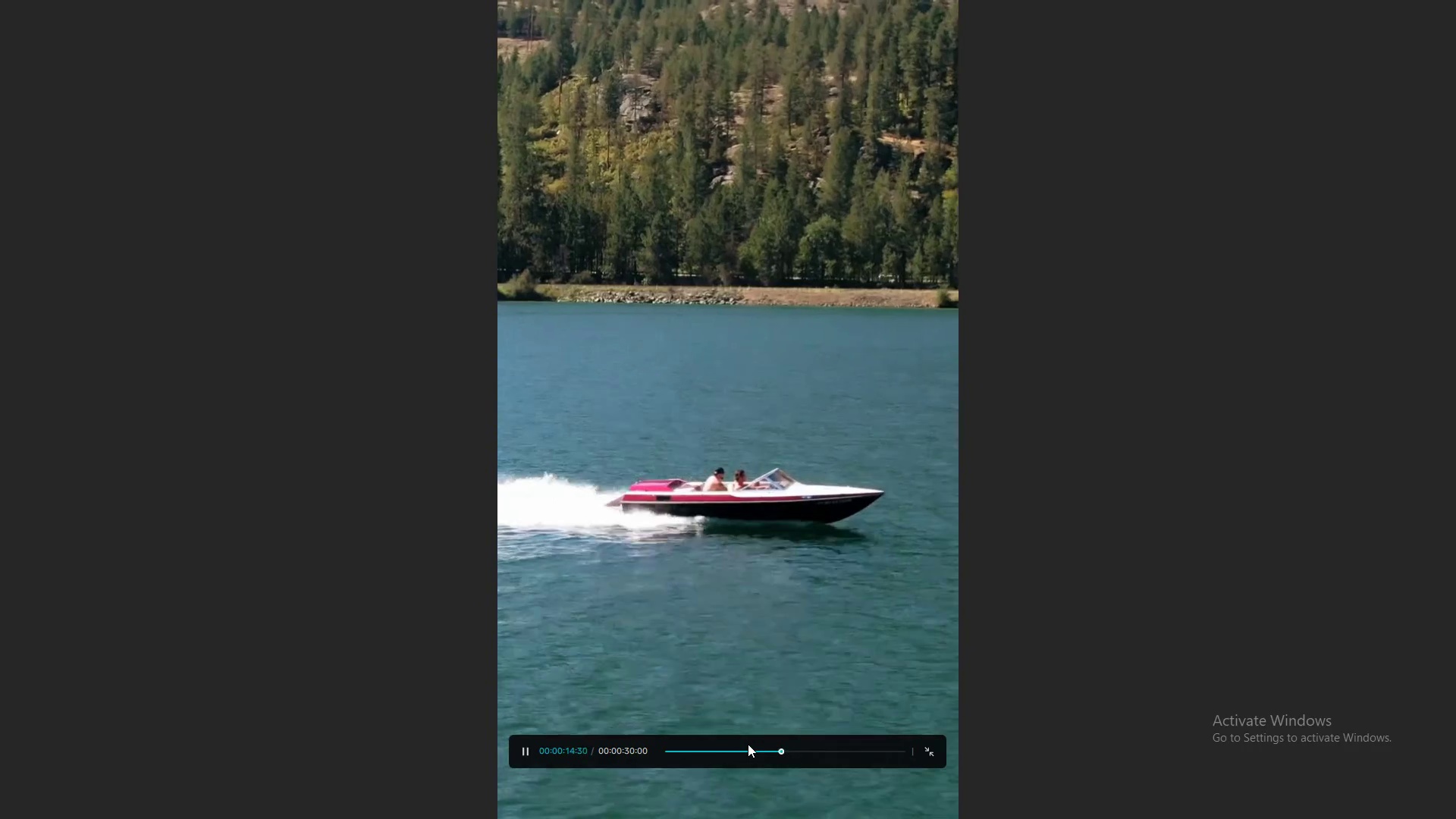 
double_click([748, 751])
 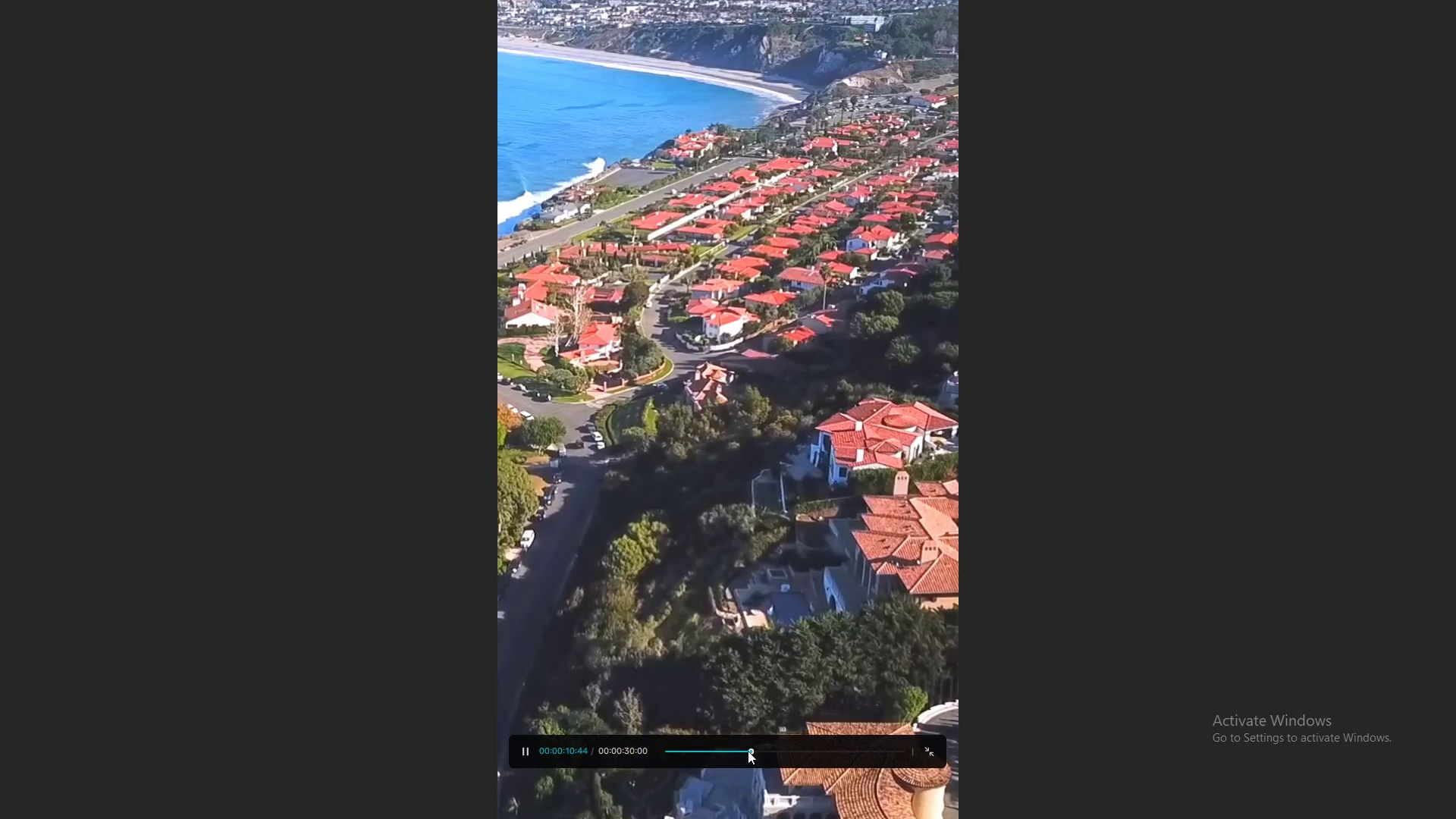 
key(Escape)
 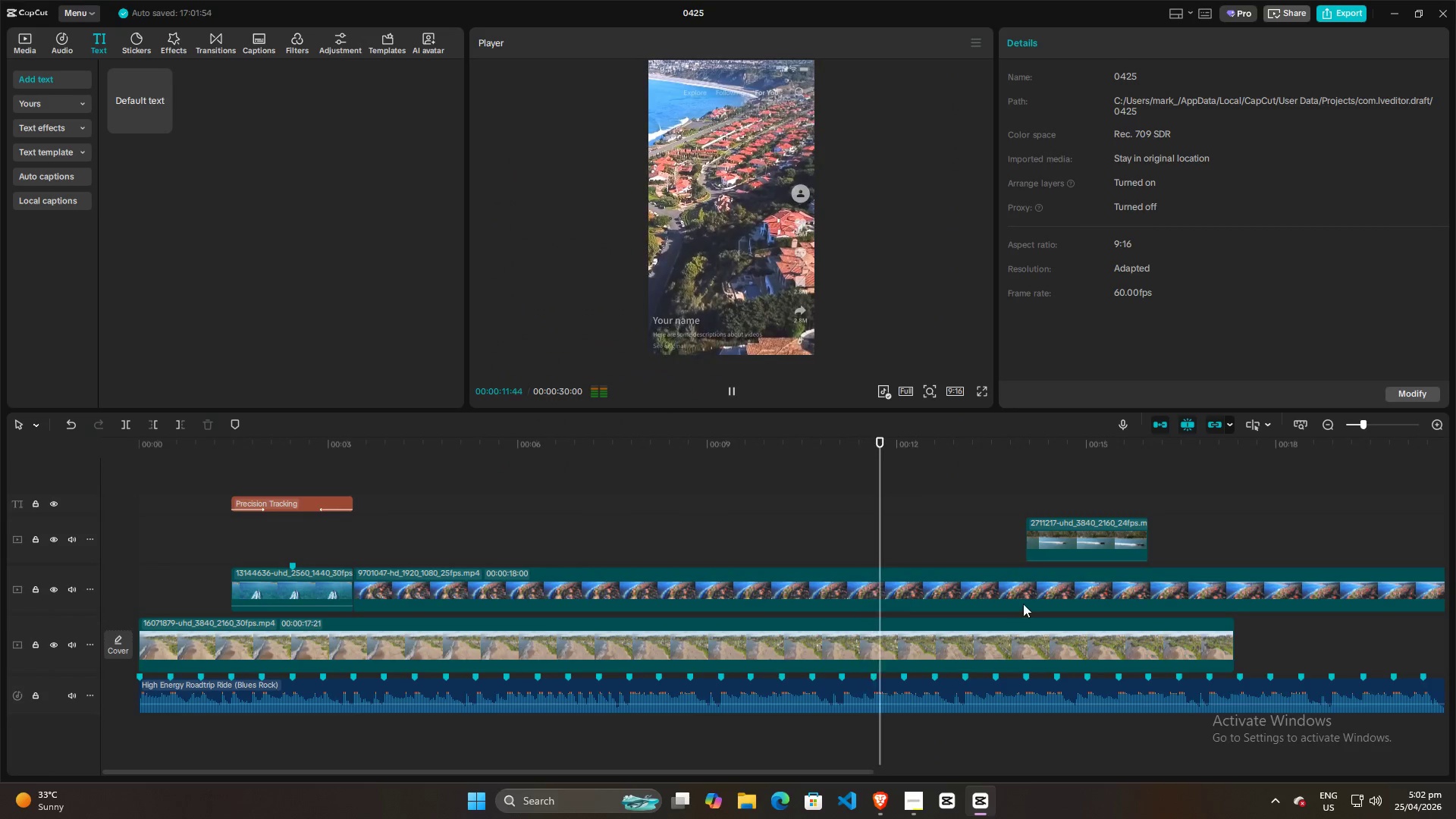 
left_click([1070, 534])
 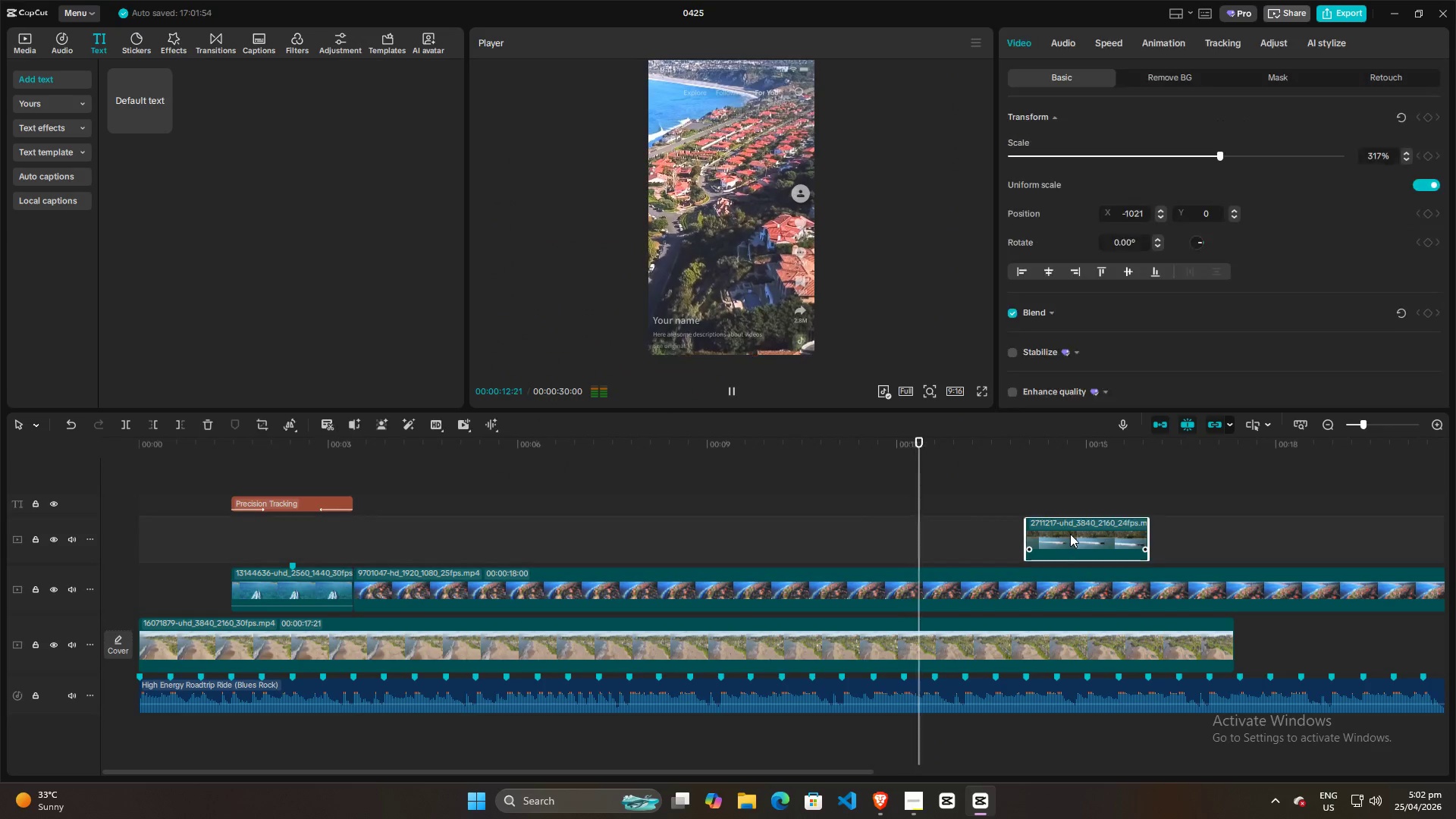 
left_click_drag(start_coordinate=[1070, 534], to_coordinate=[1117, 532])
 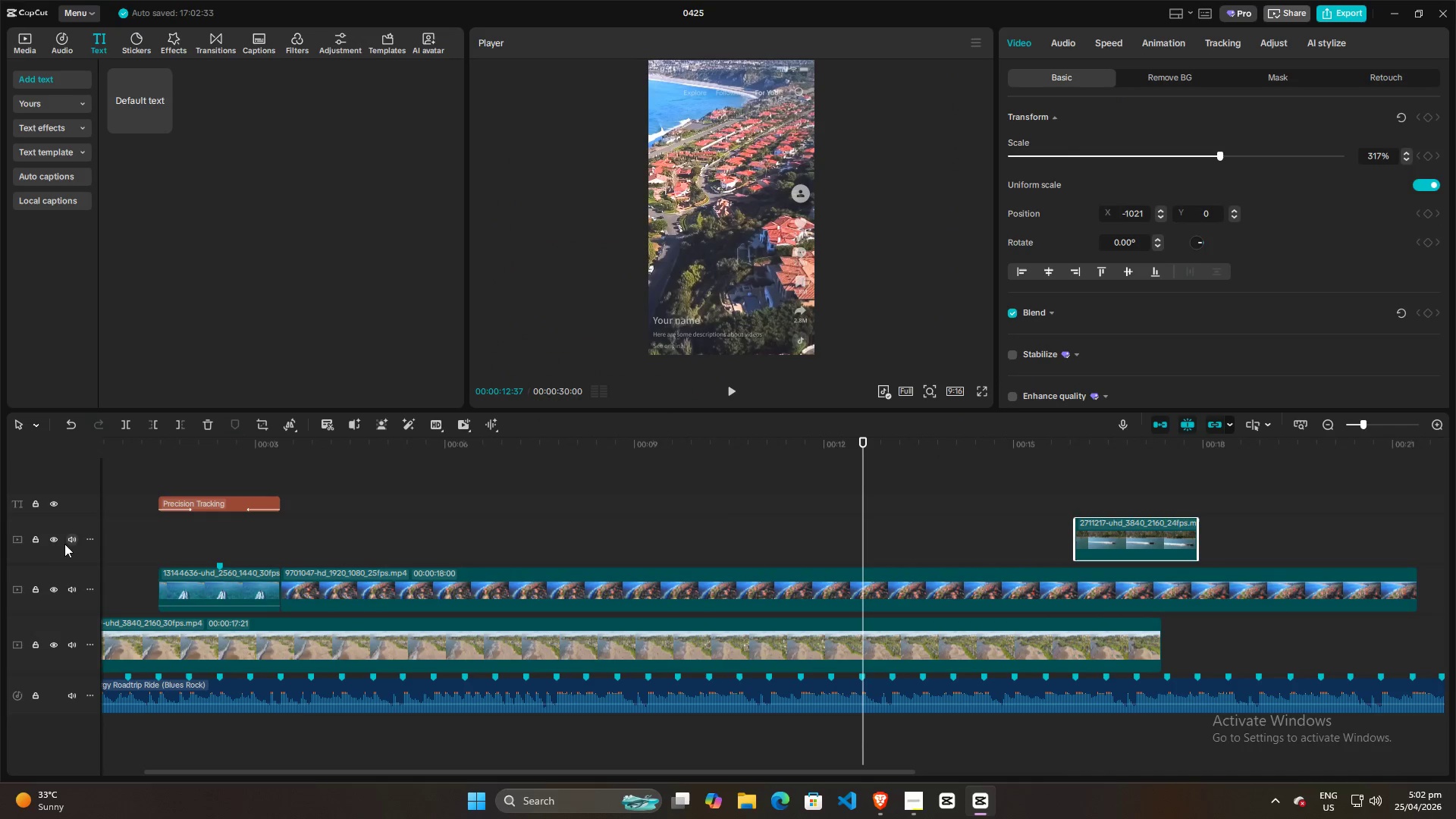 
left_click([58, 540])
 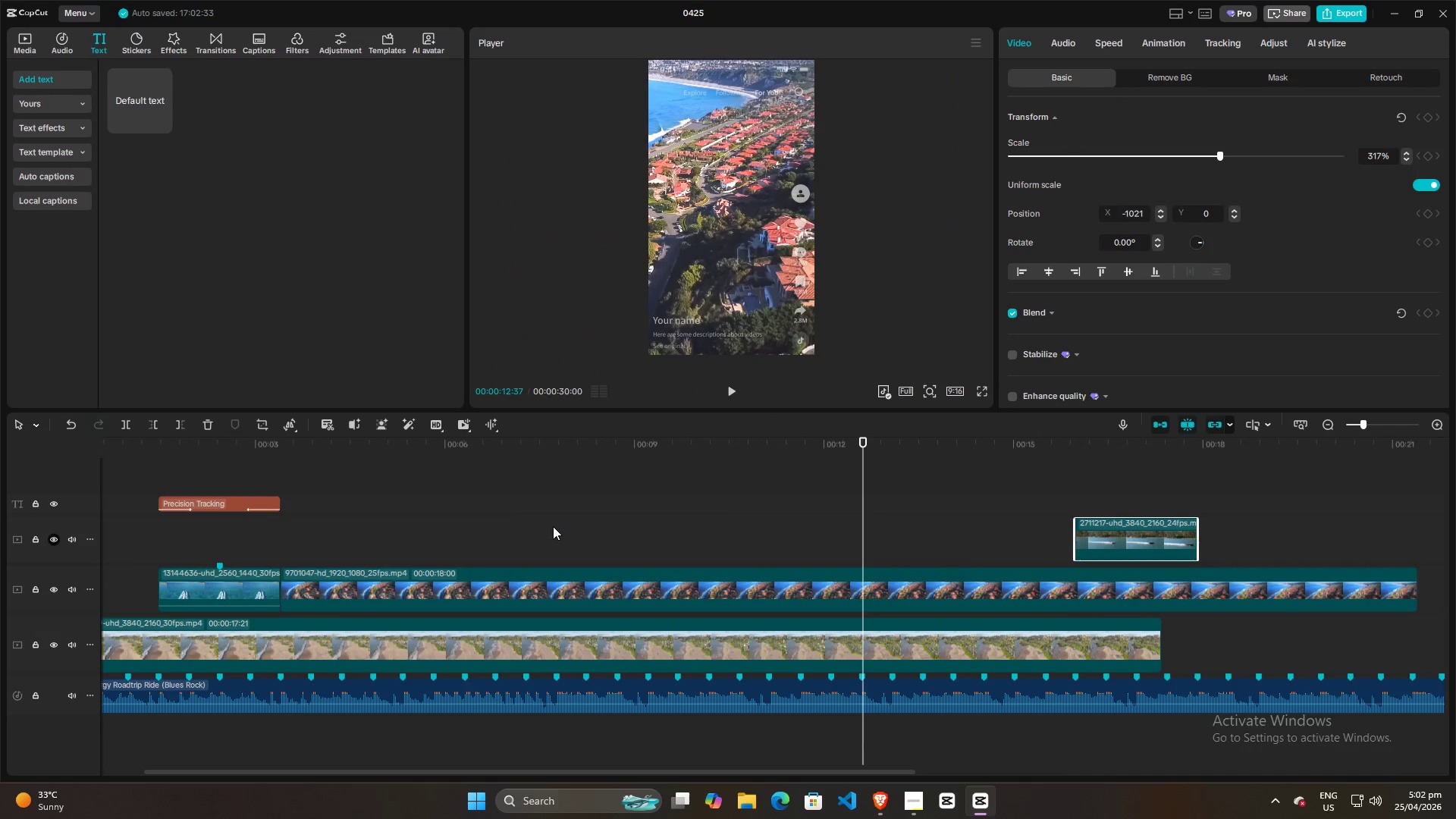 
left_click([567, 528])
 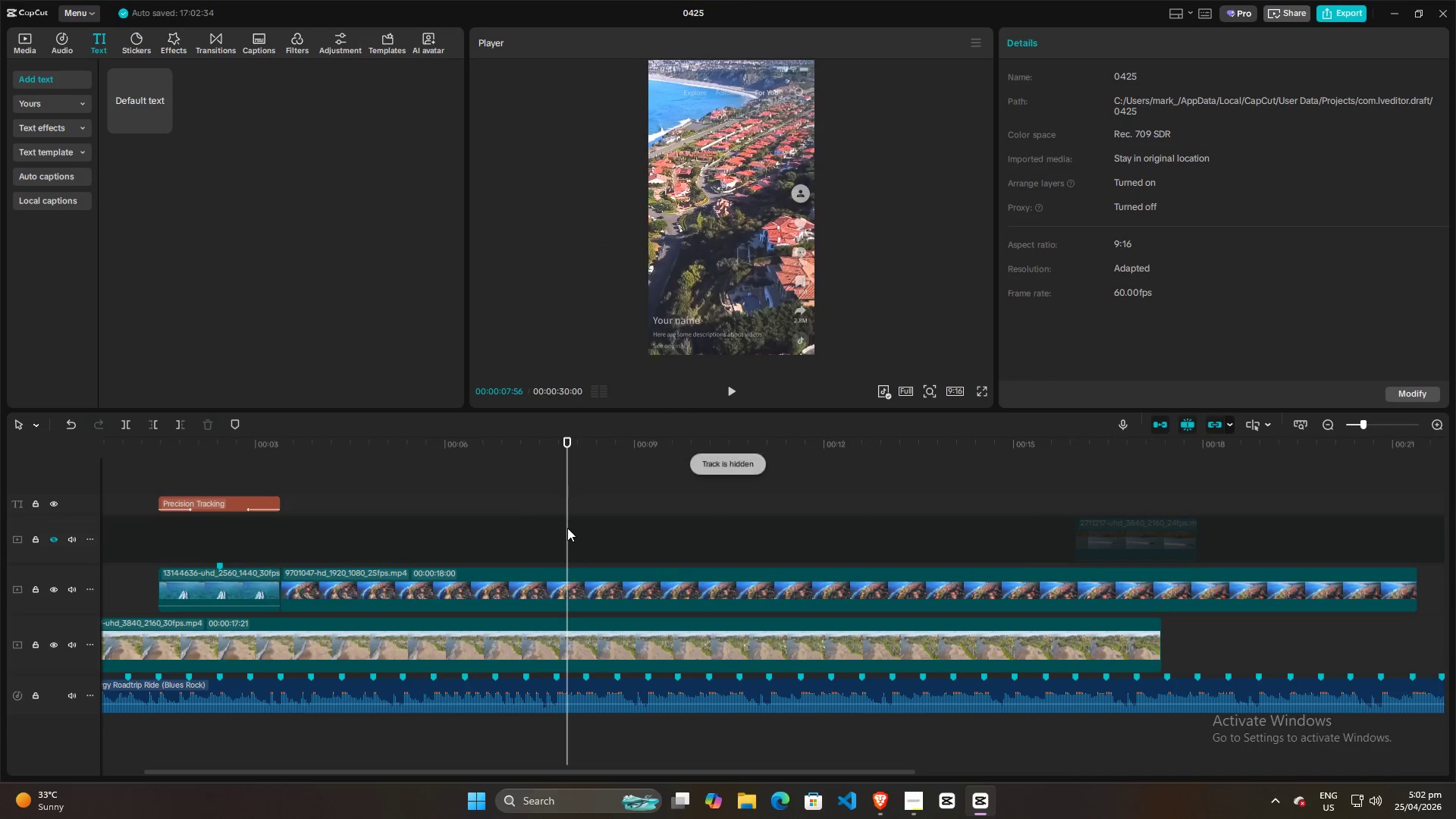 
key(Space)
 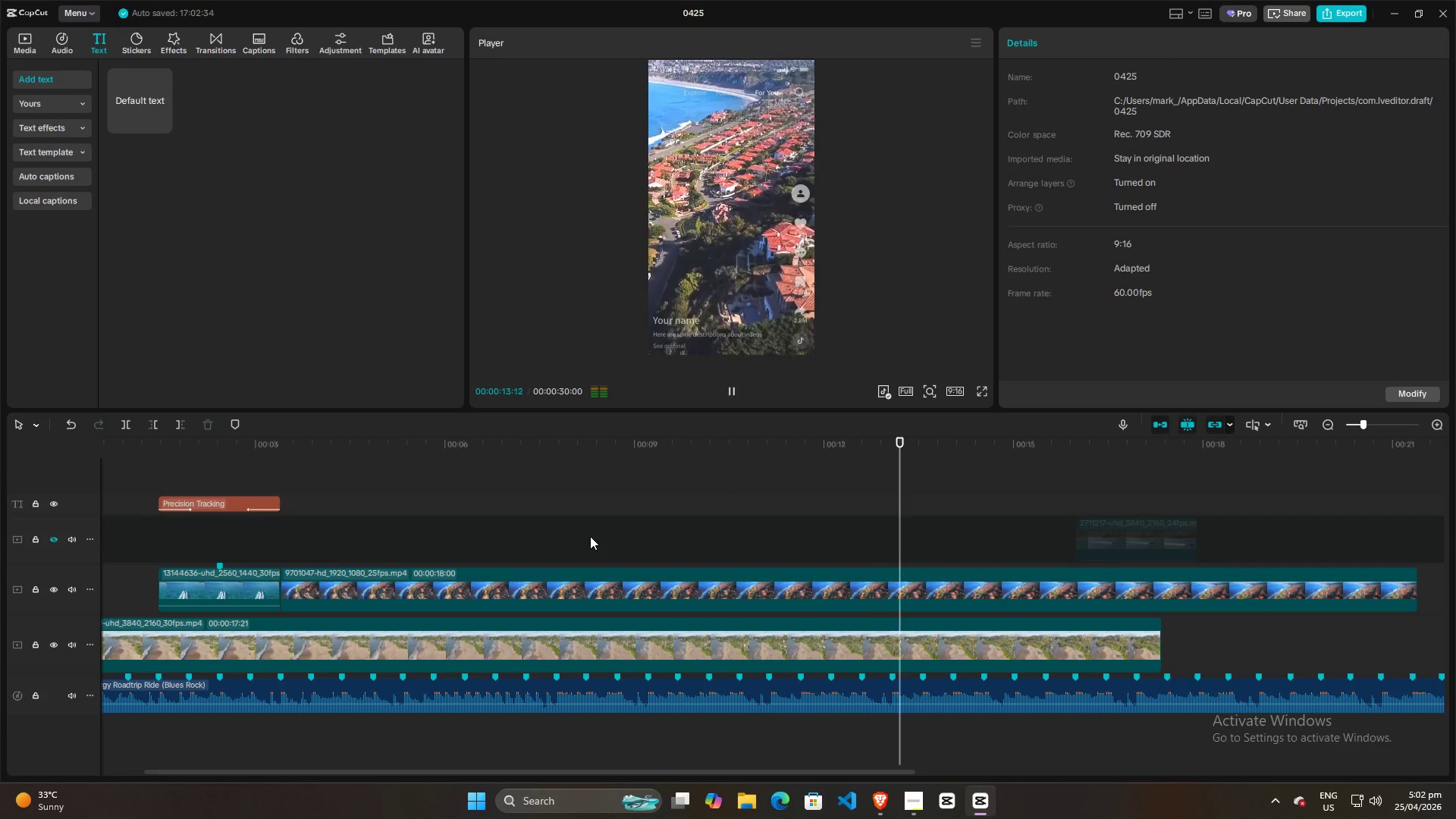 
wait(10.33)
 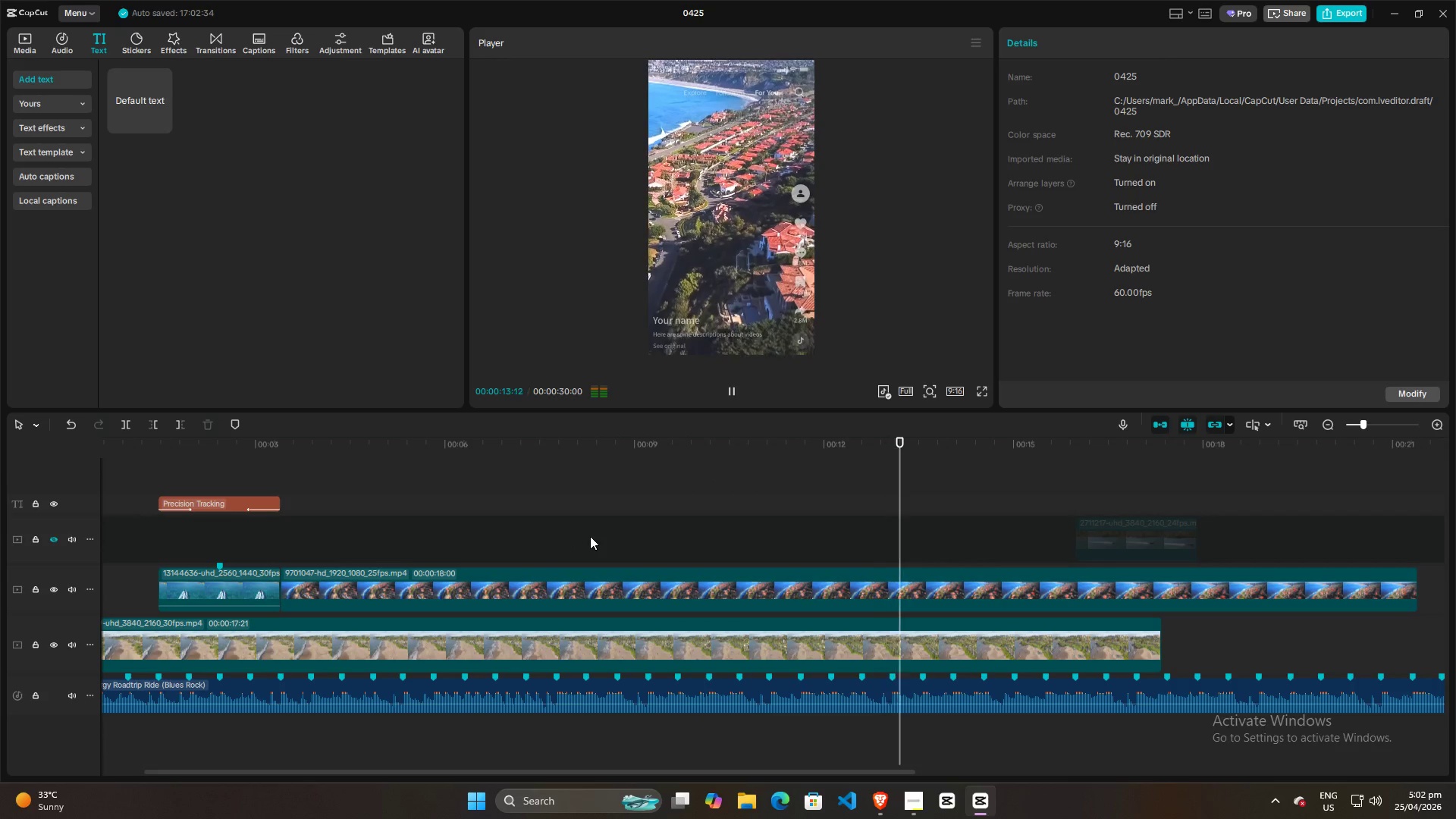 
left_click([921, 522])
 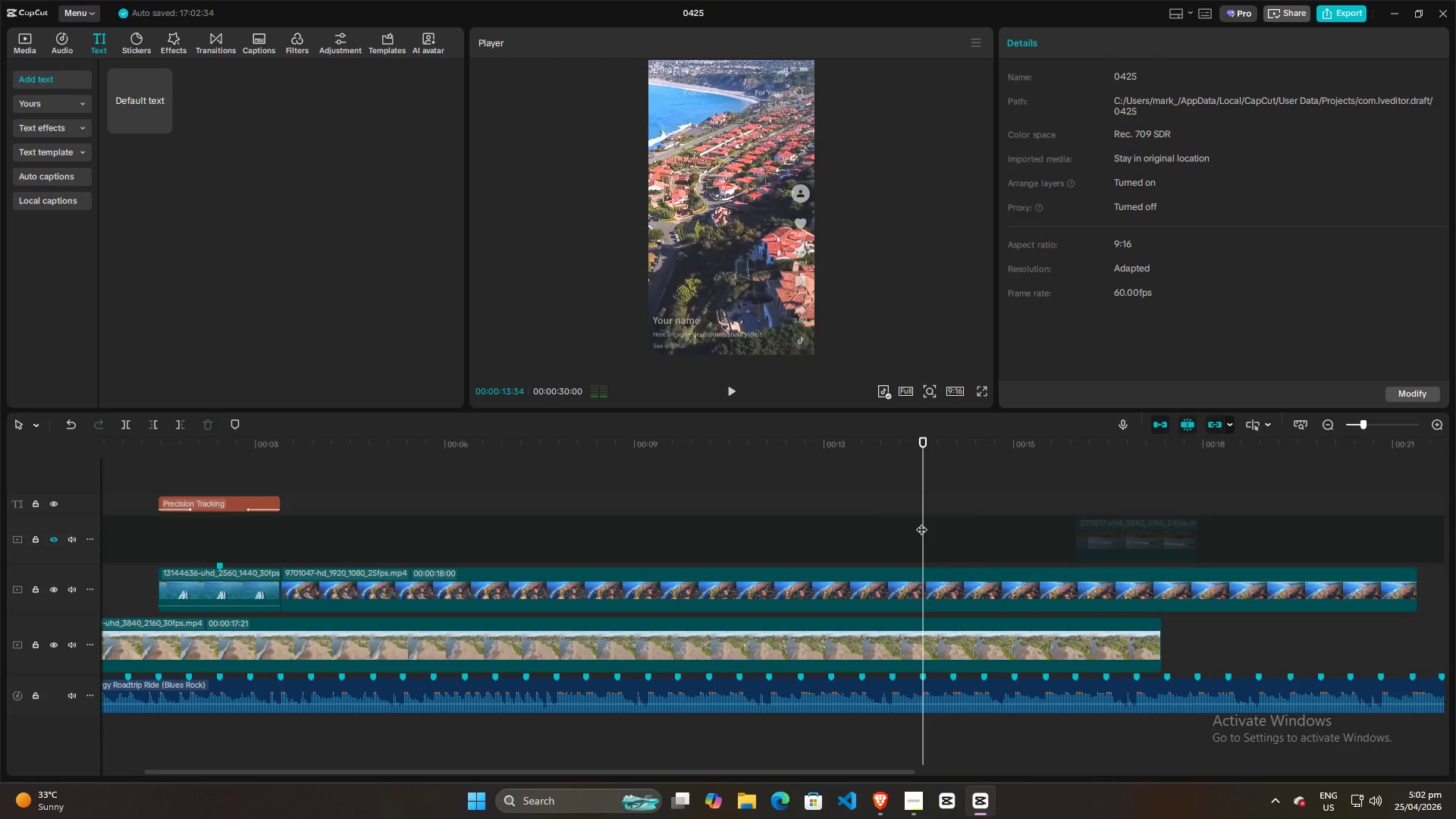 
left_click([855, 523])
 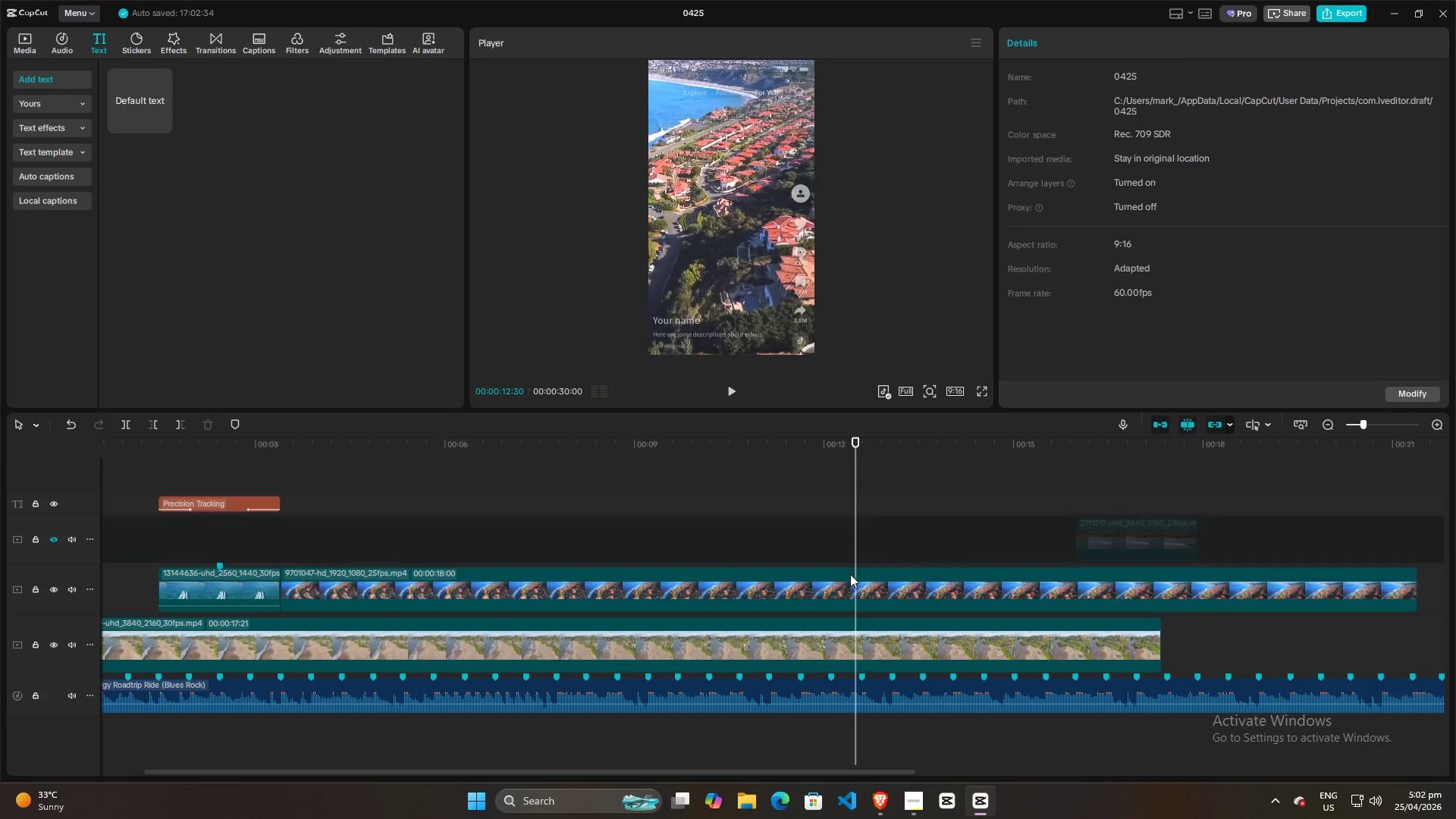 
left_click([847, 582])
 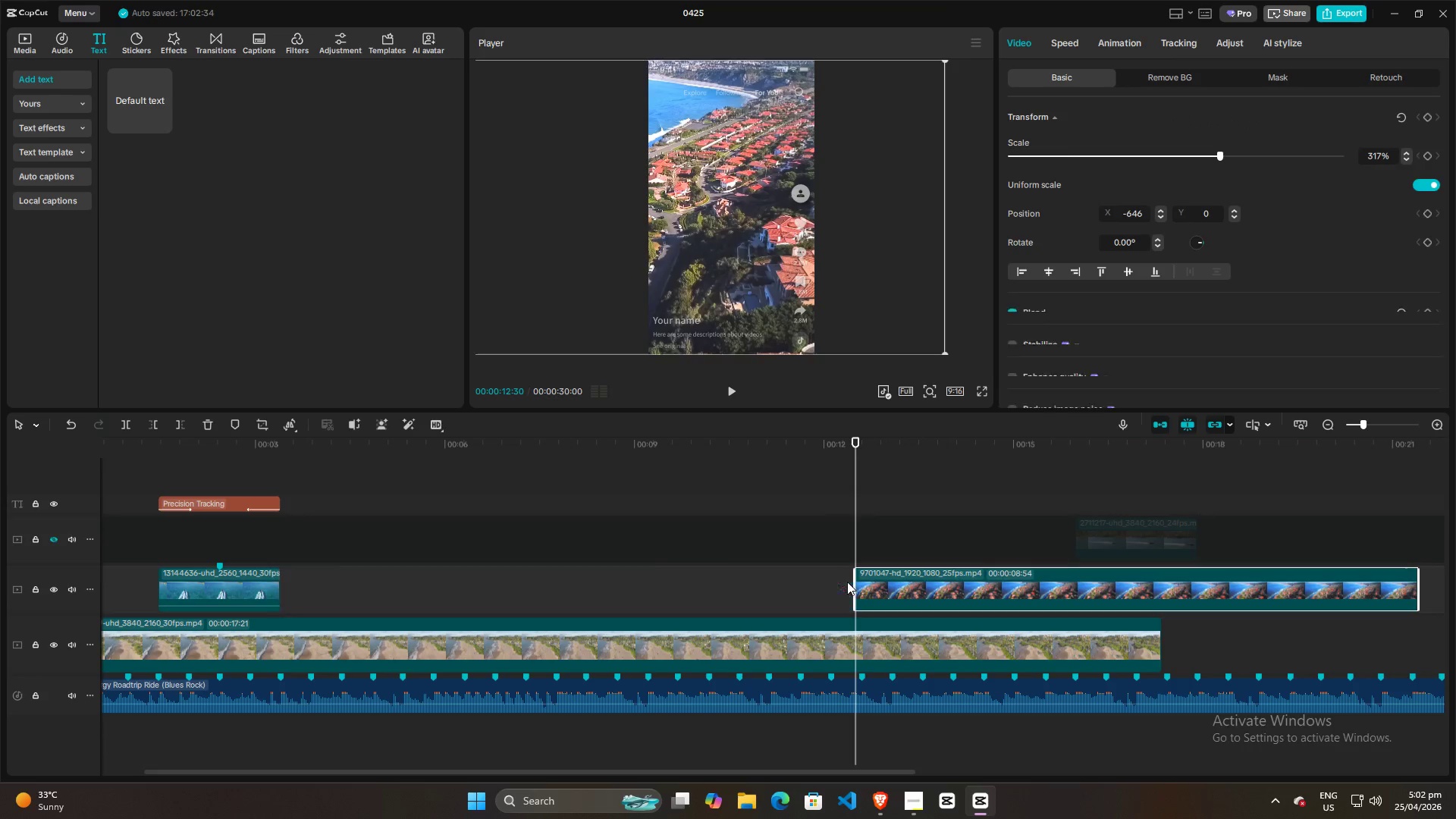 
key(Q)
 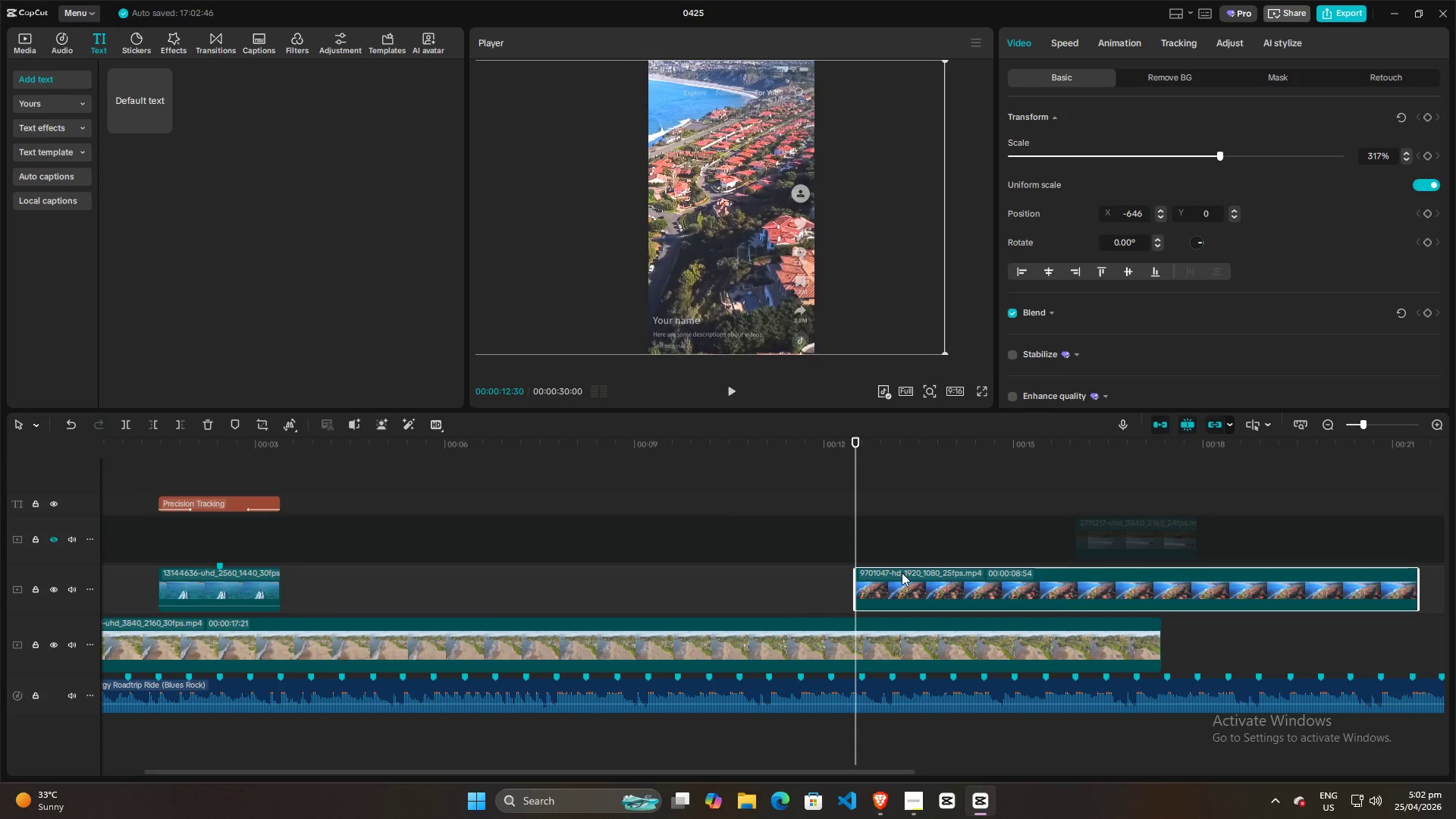 
left_click_drag(start_coordinate=[902, 573], to_coordinate=[403, 576])
 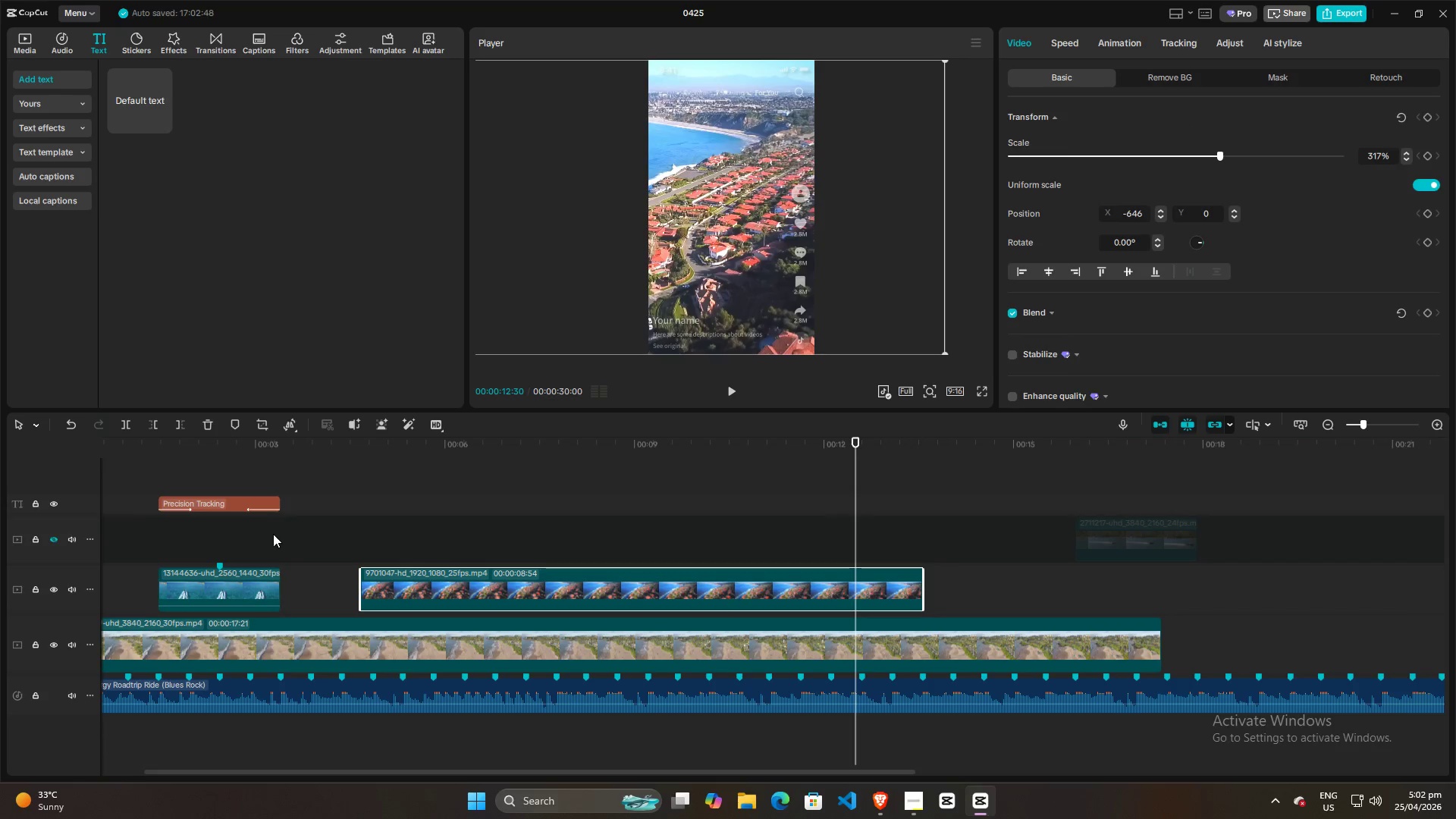 
left_click([267, 534])
 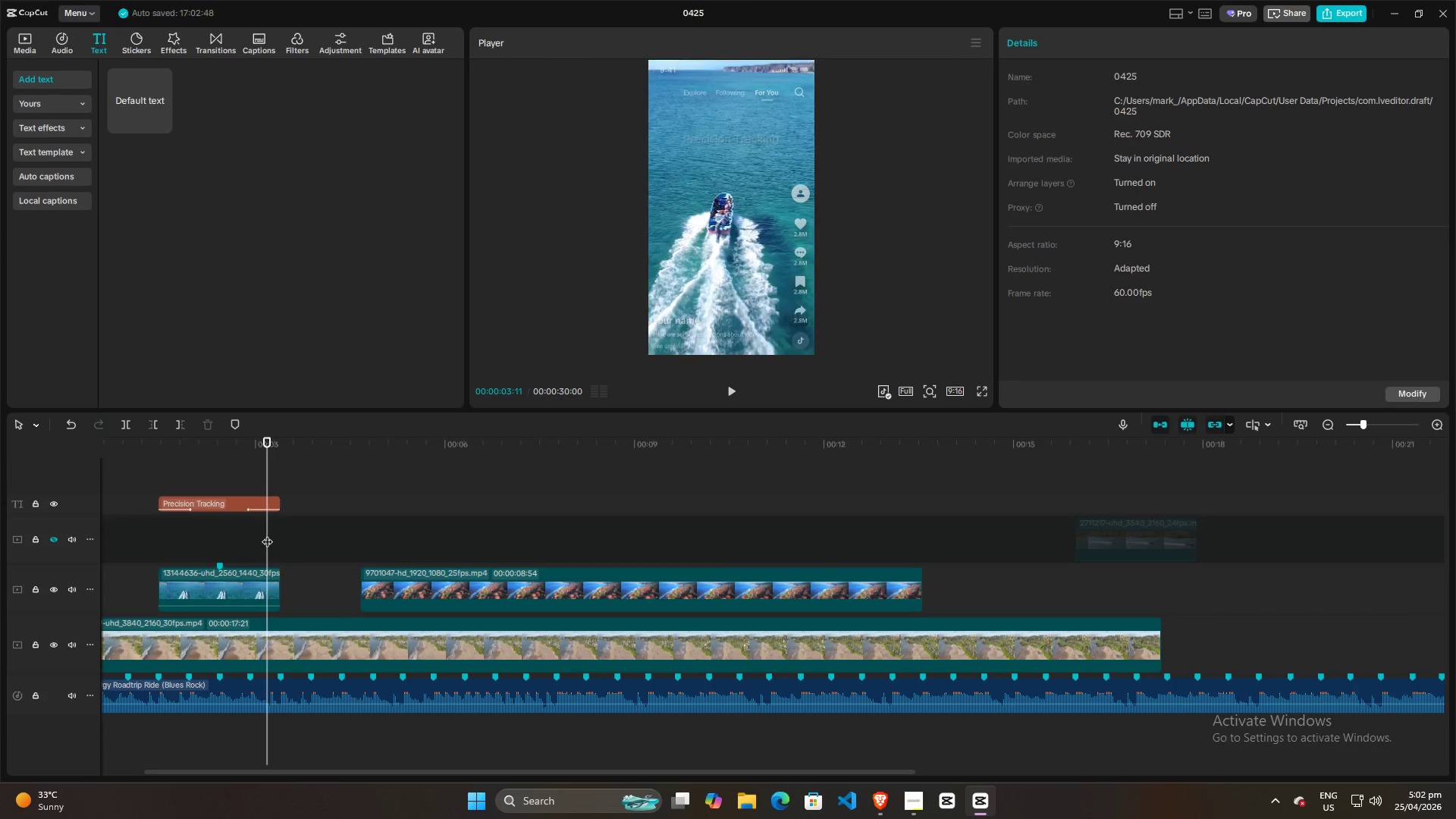 
key(Space)
 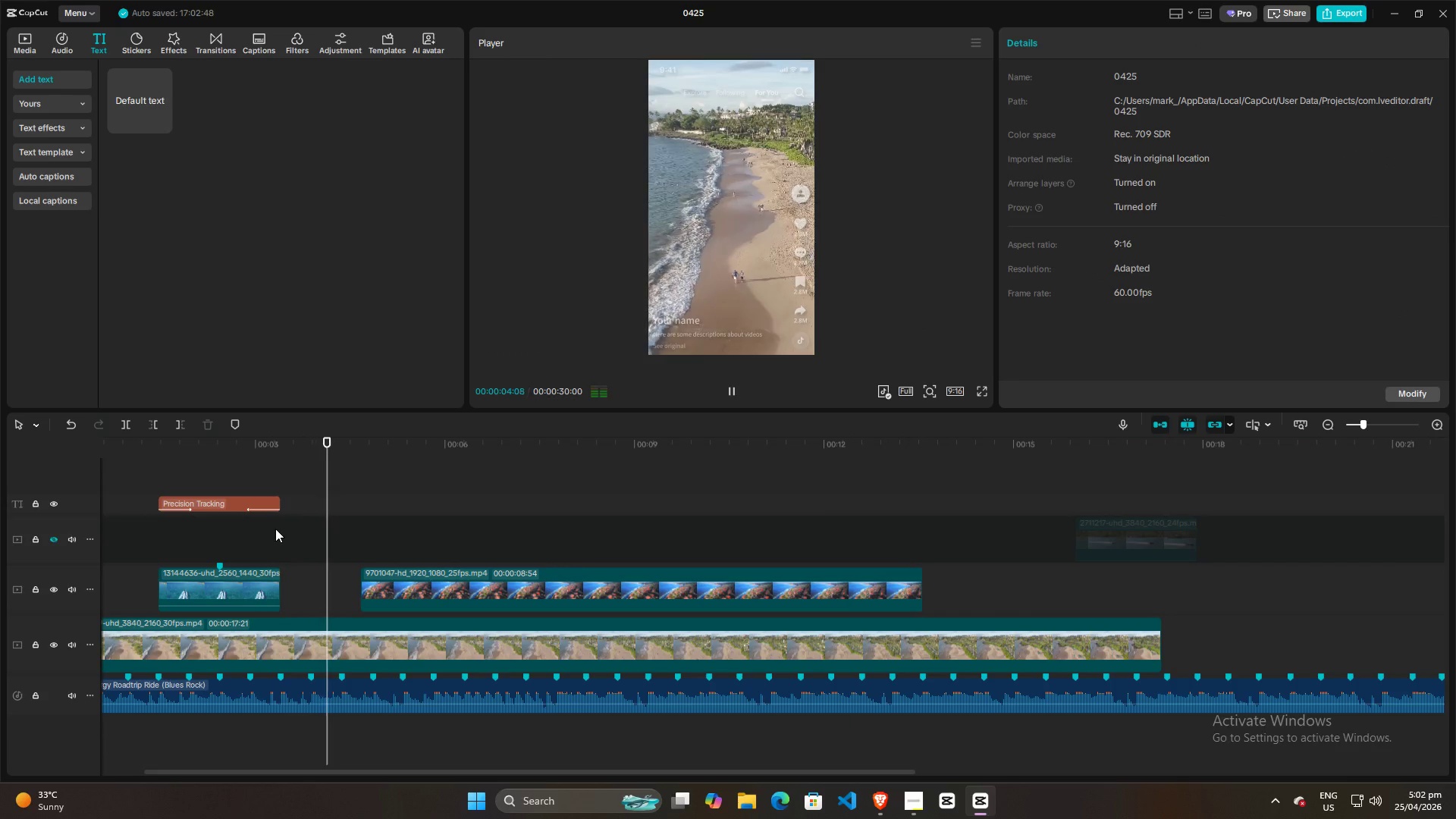 
key(Space)
 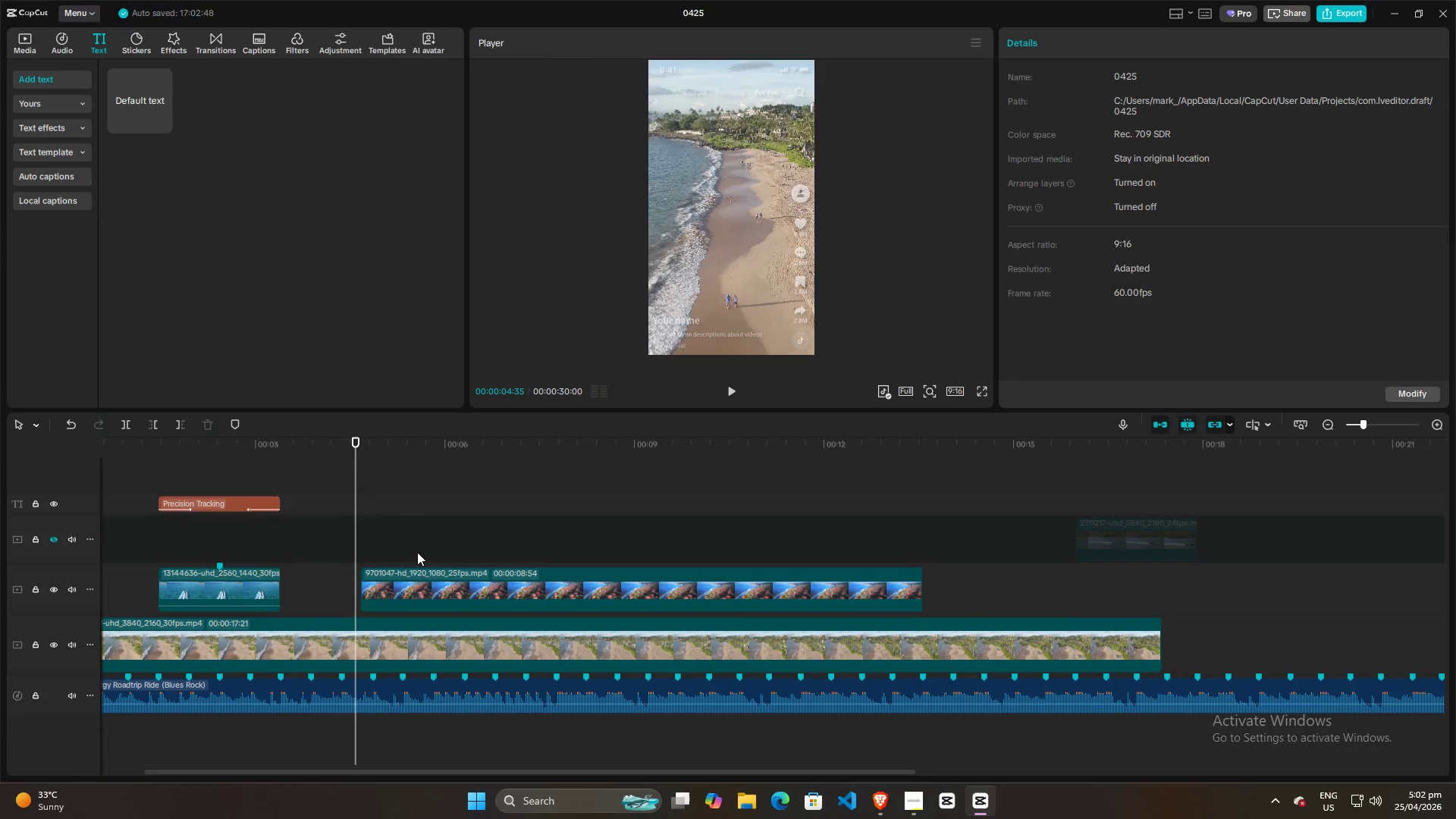 
left_click_drag(start_coordinate=[448, 573], to_coordinate=[570, 570])
 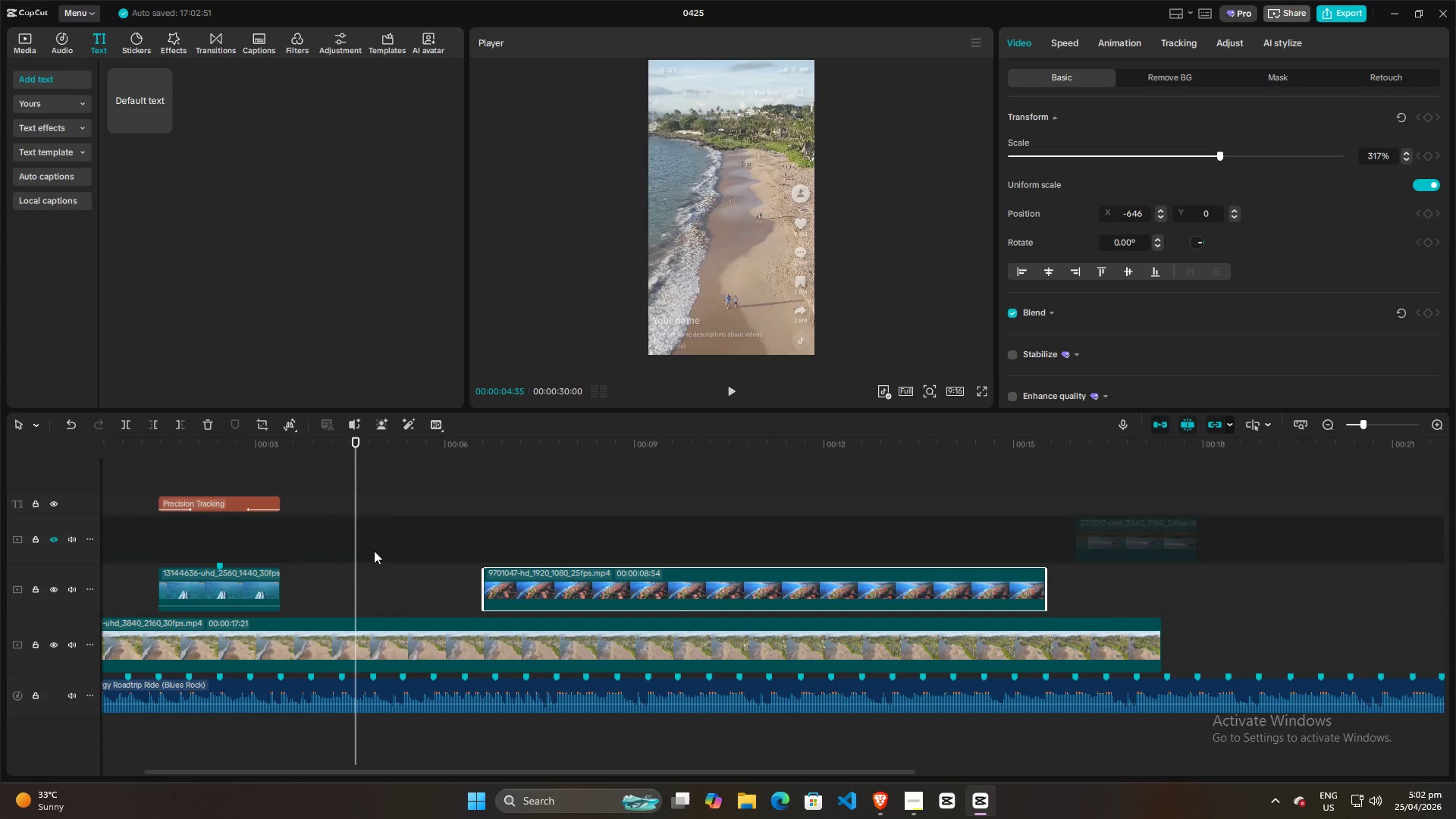 
key(Space)
 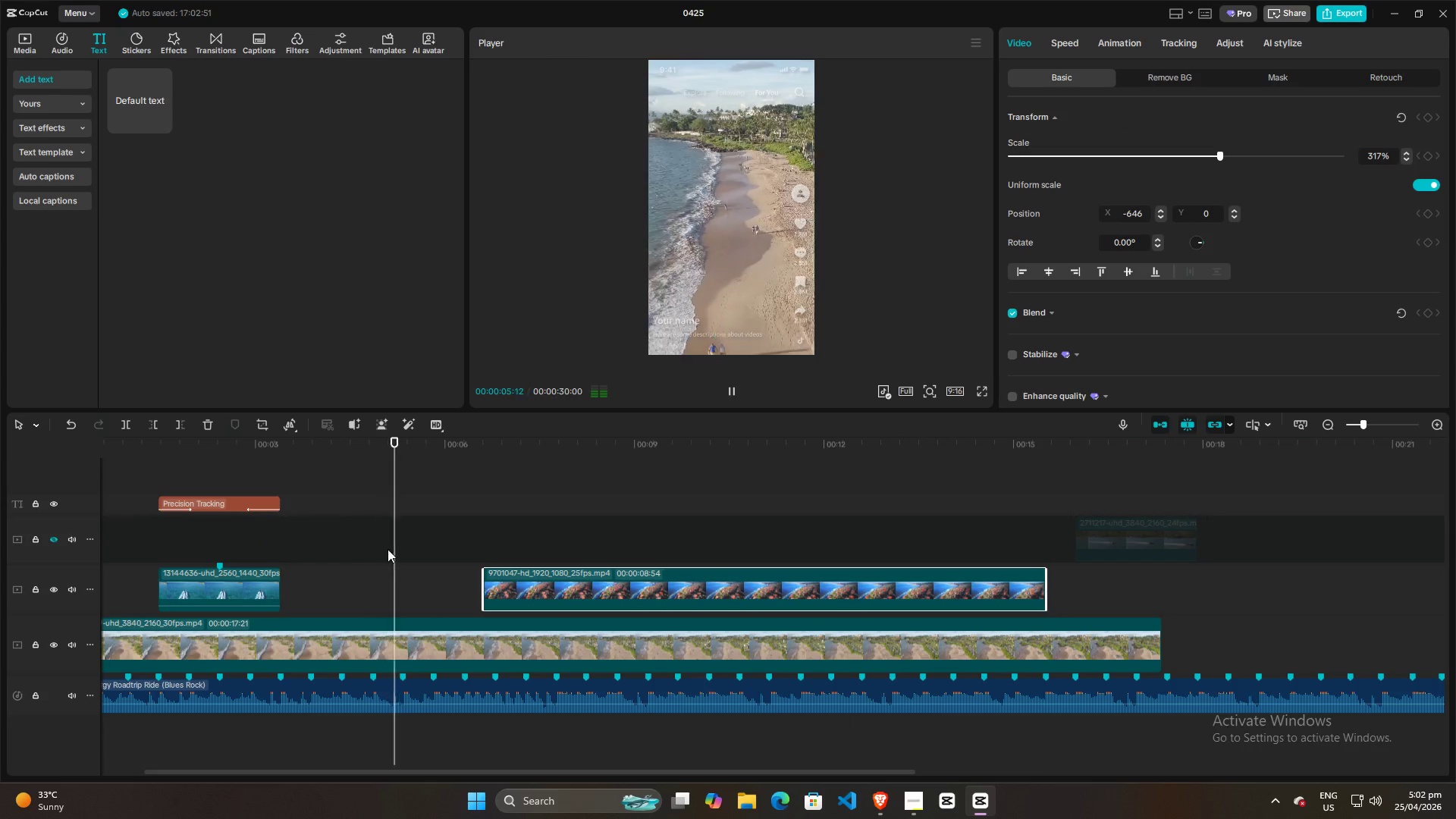 
key(Space)
 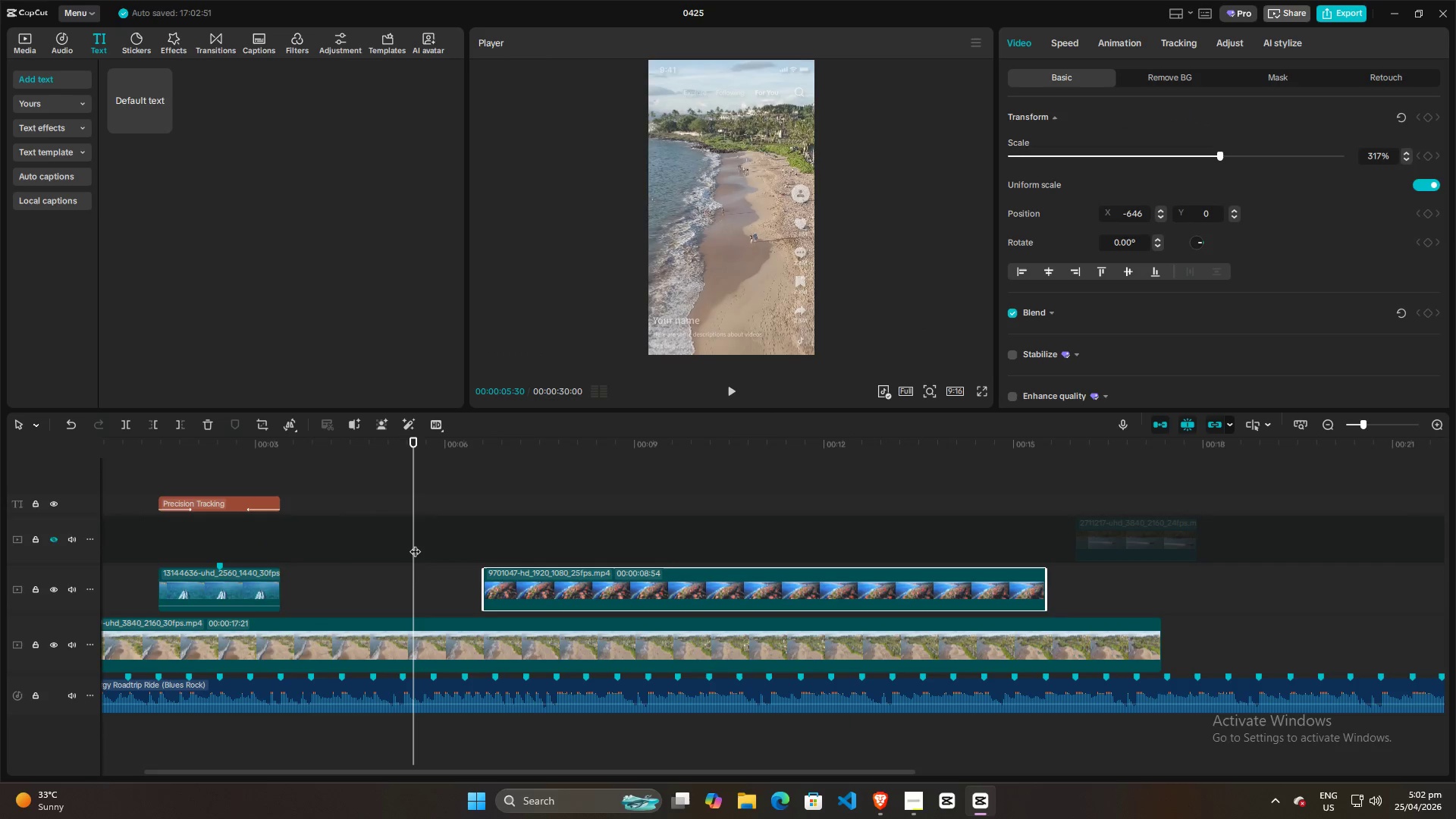 
left_click_drag(start_coordinate=[413, 543], to_coordinate=[256, 543])
 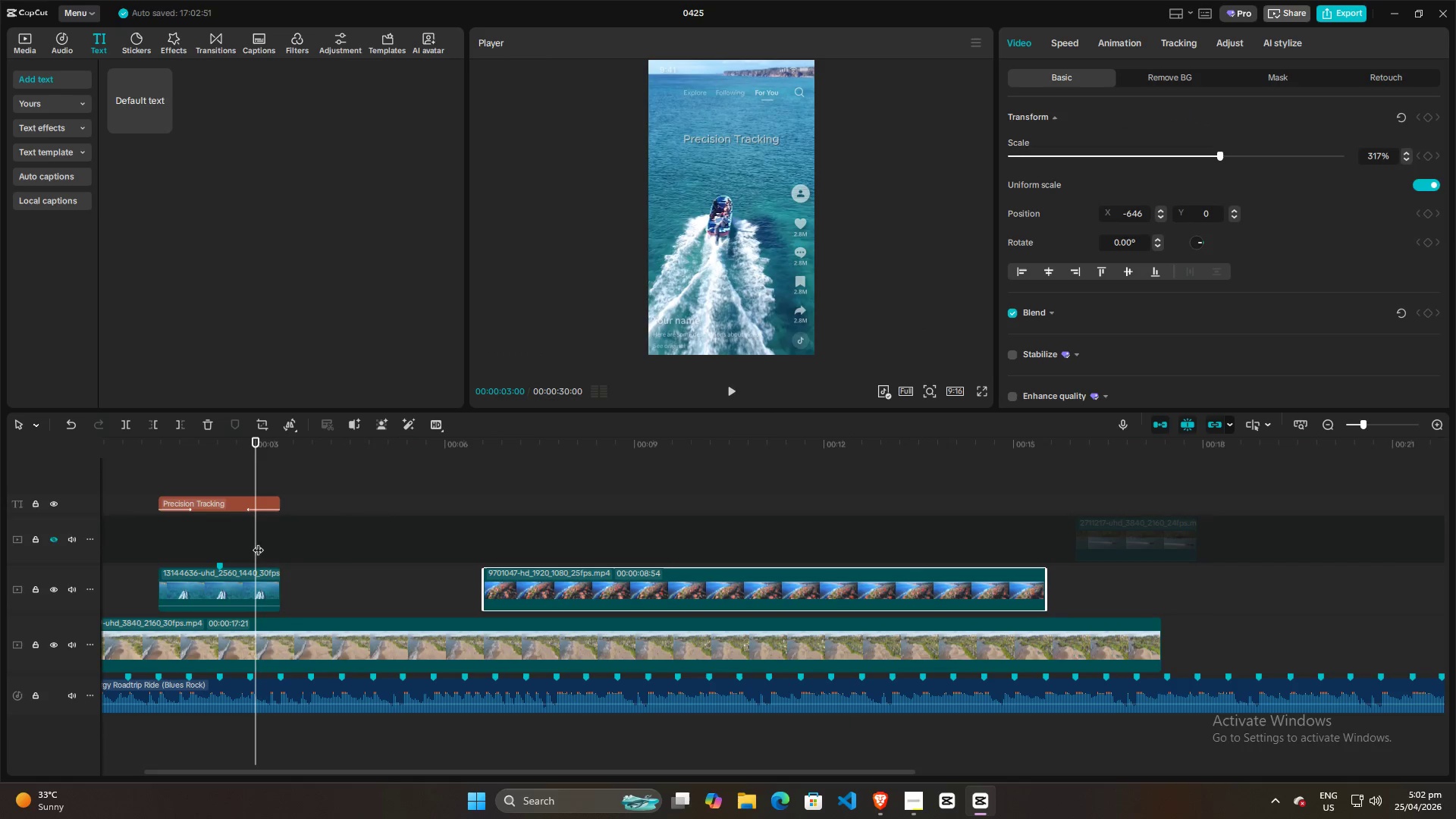 
key(Space)
 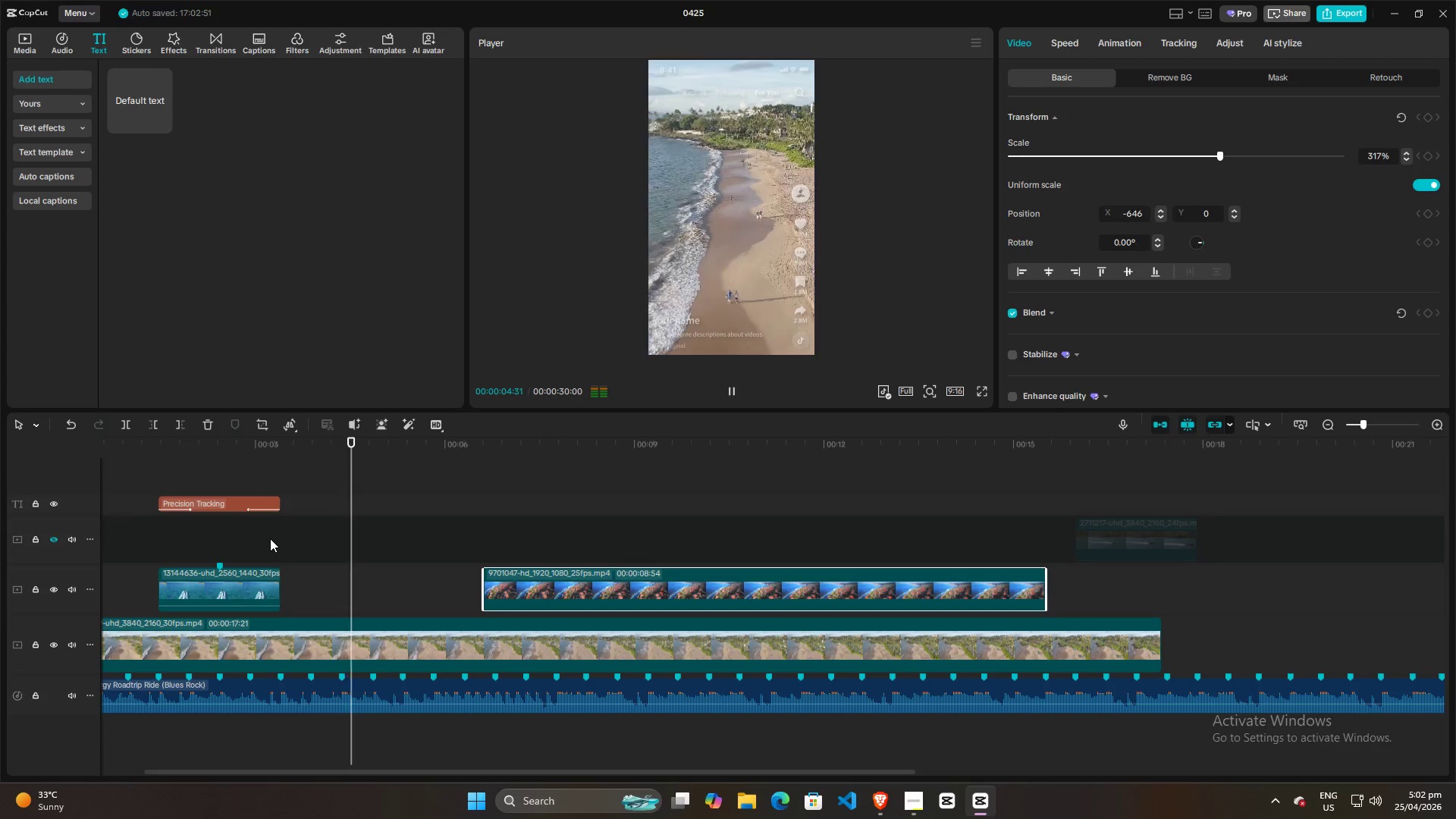 
key(Space)
 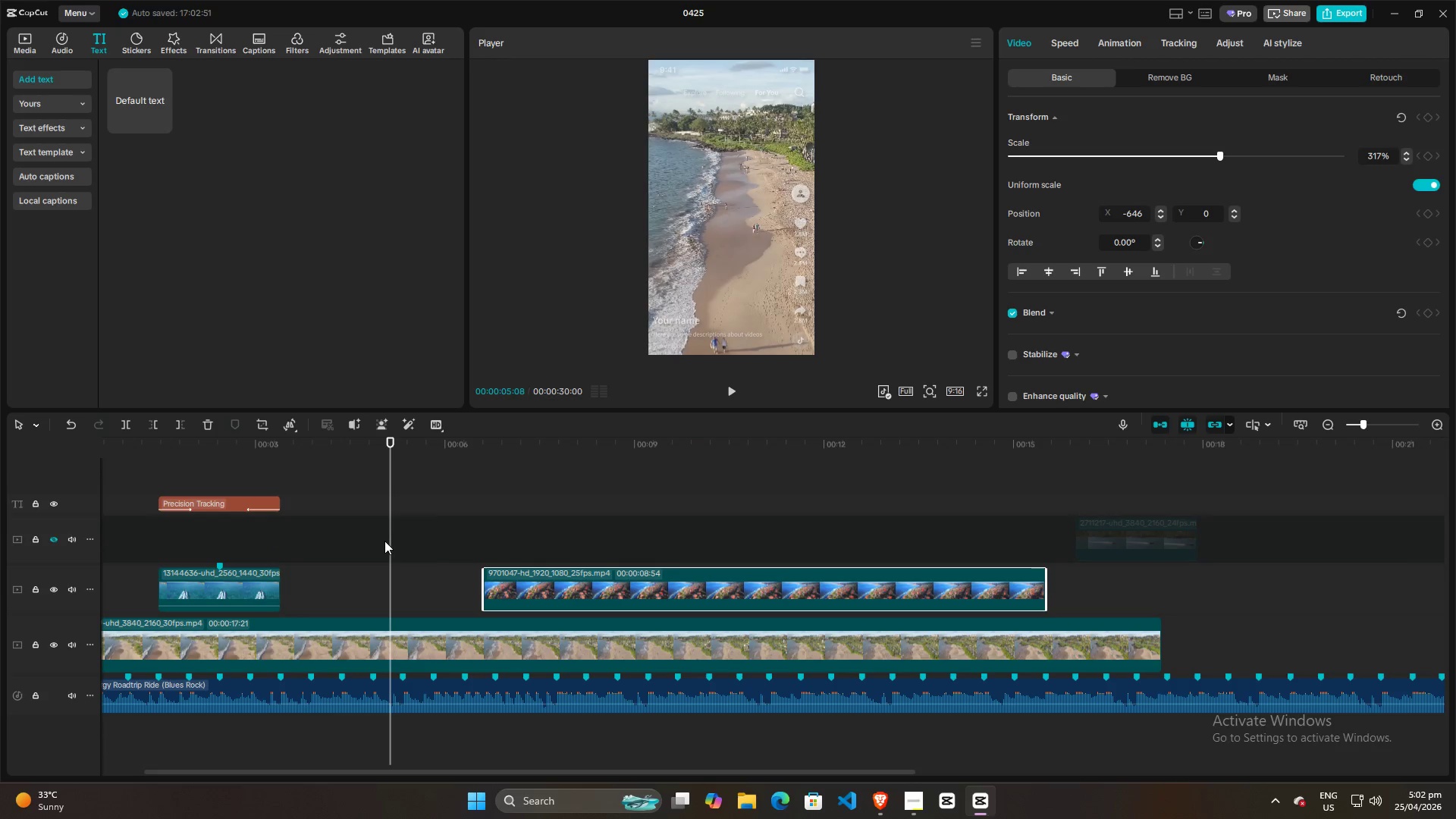 
left_click([384, 541])
 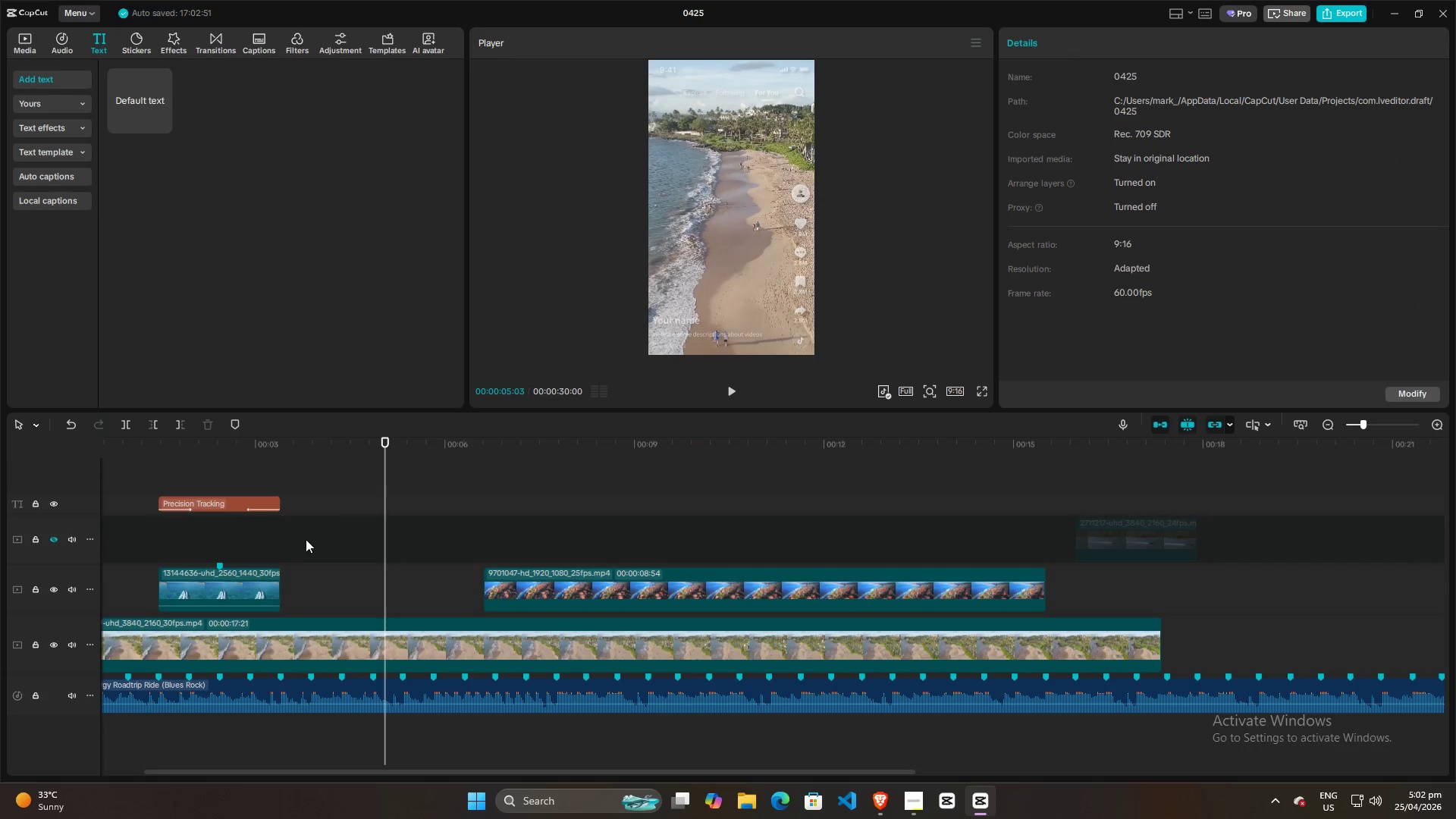 
left_click([305, 539])
 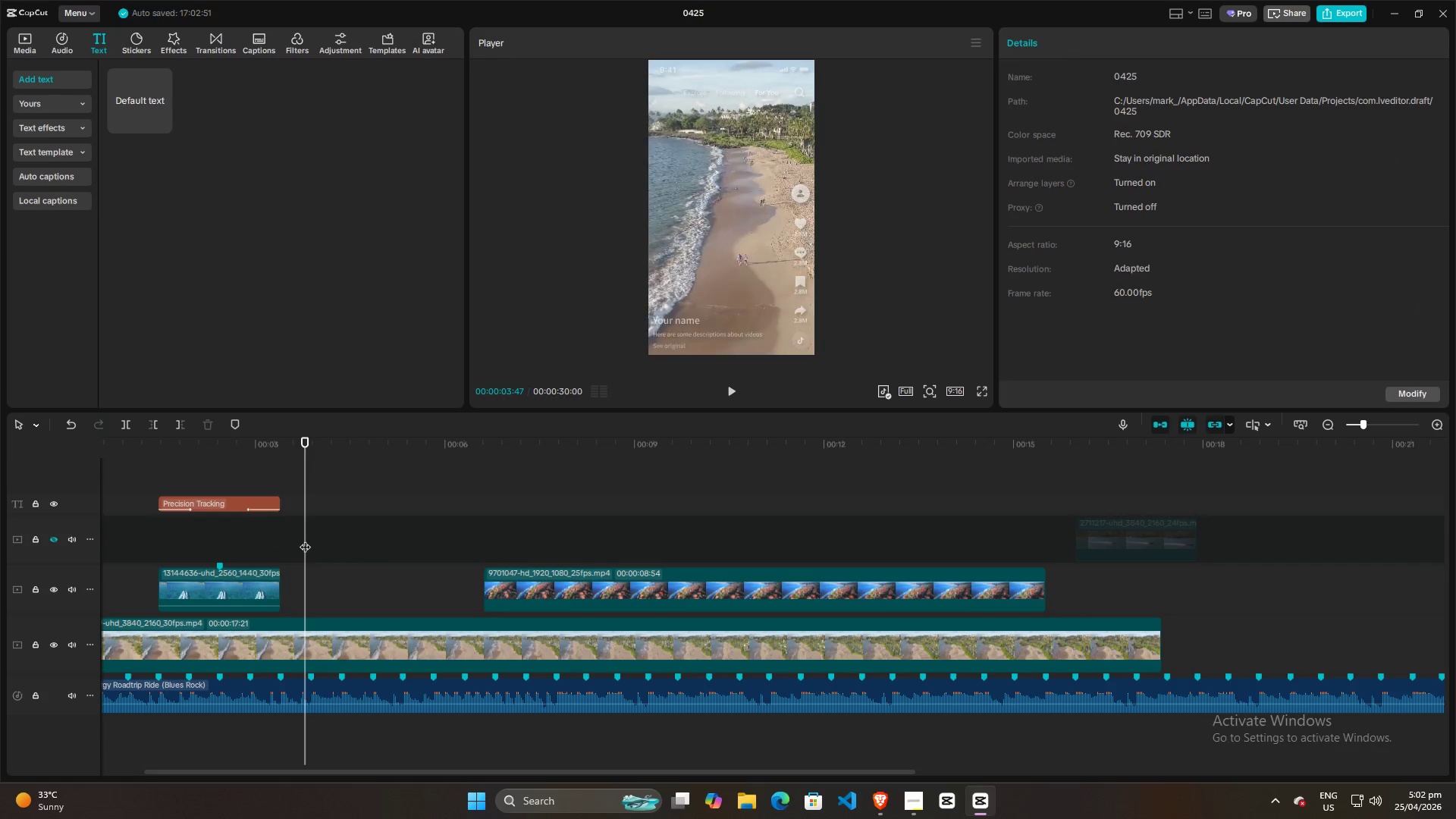 
left_click_drag(start_coordinate=[305, 539], to_coordinate=[280, 541])
 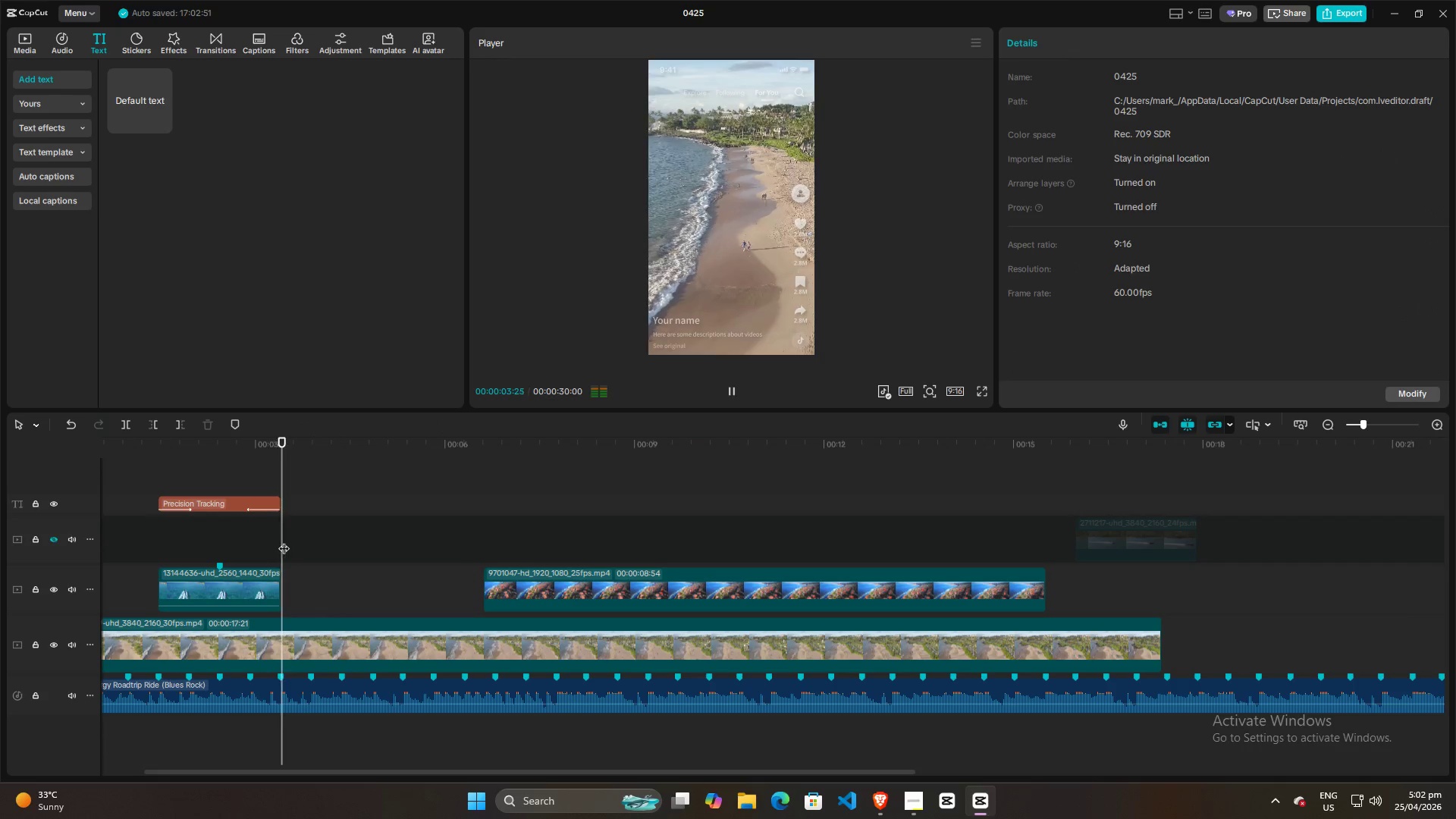 
key(Space)
 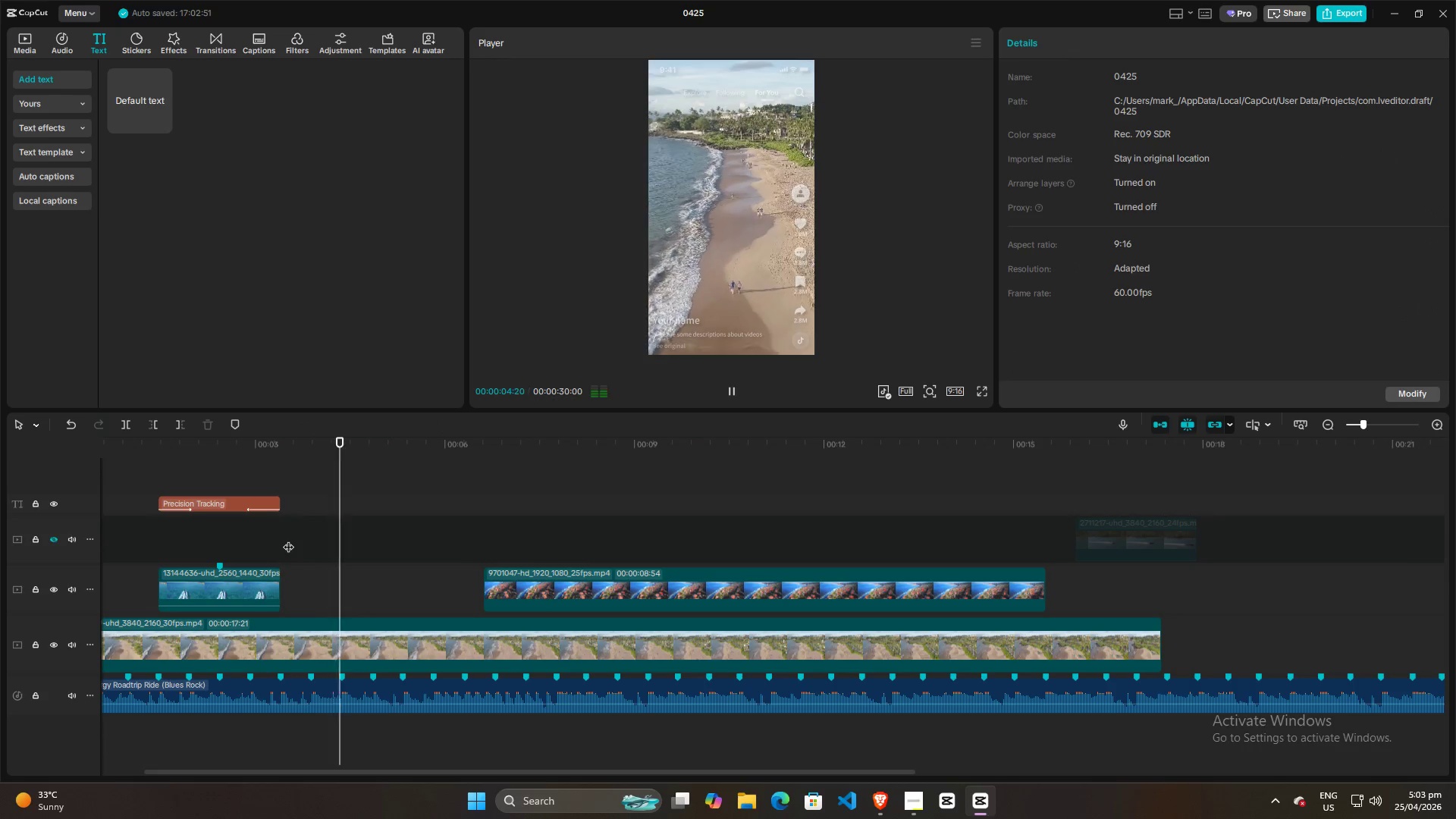 
key(Space)
 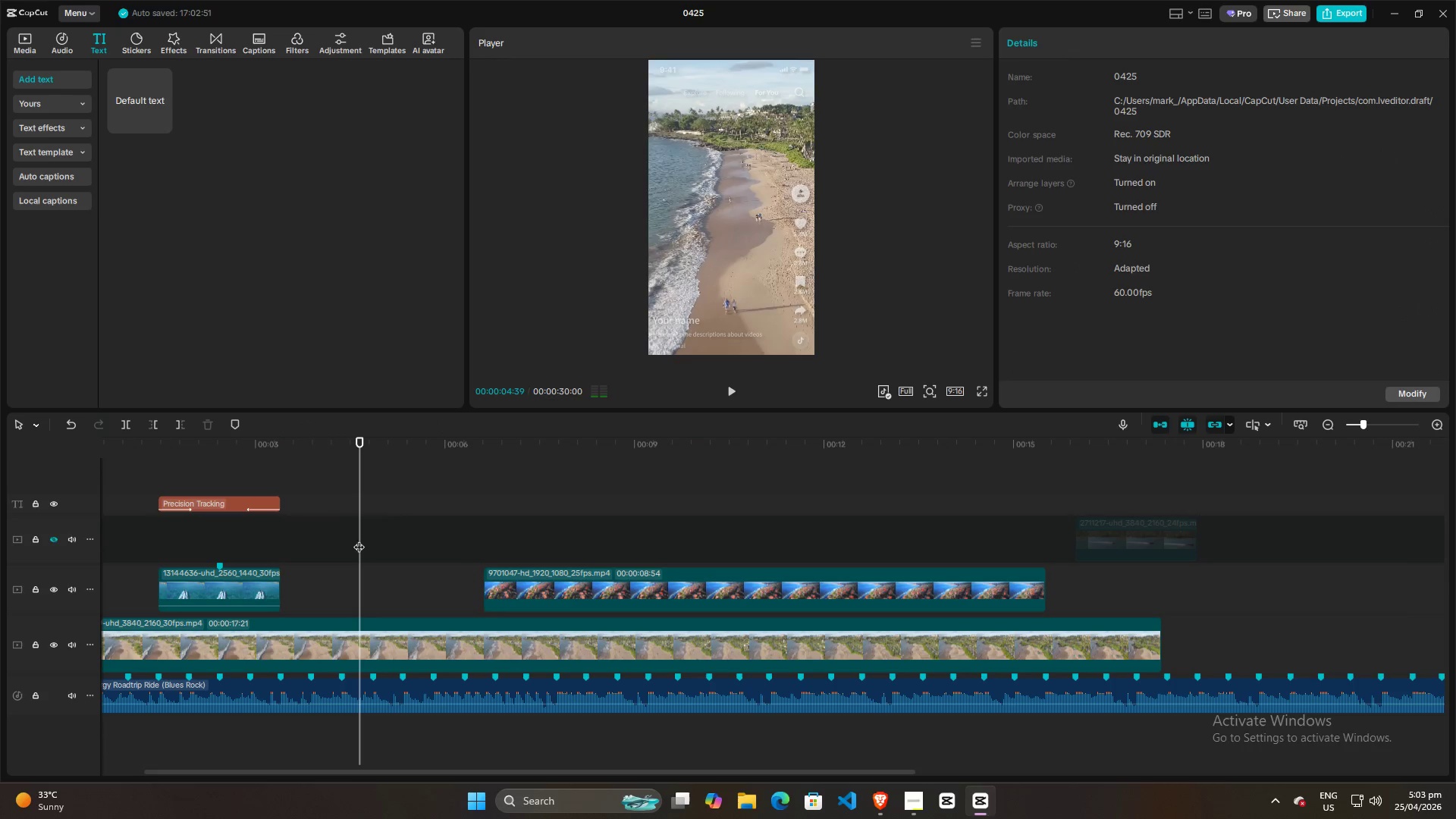 
left_click_drag(start_coordinate=[359, 539], to_coordinate=[345, 541])
 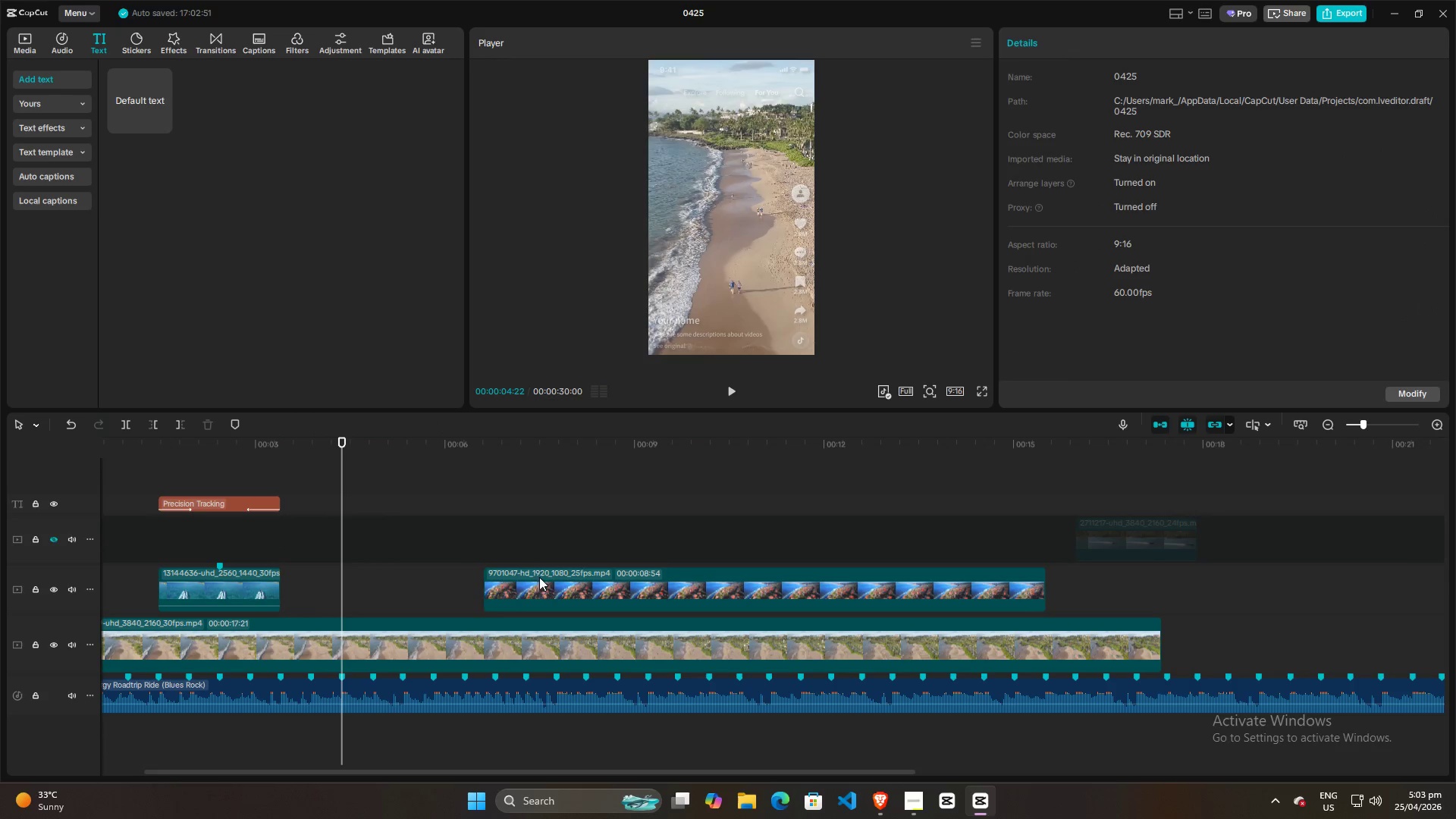 
left_click_drag(start_coordinate=[544, 577], to_coordinate=[345, 579])
 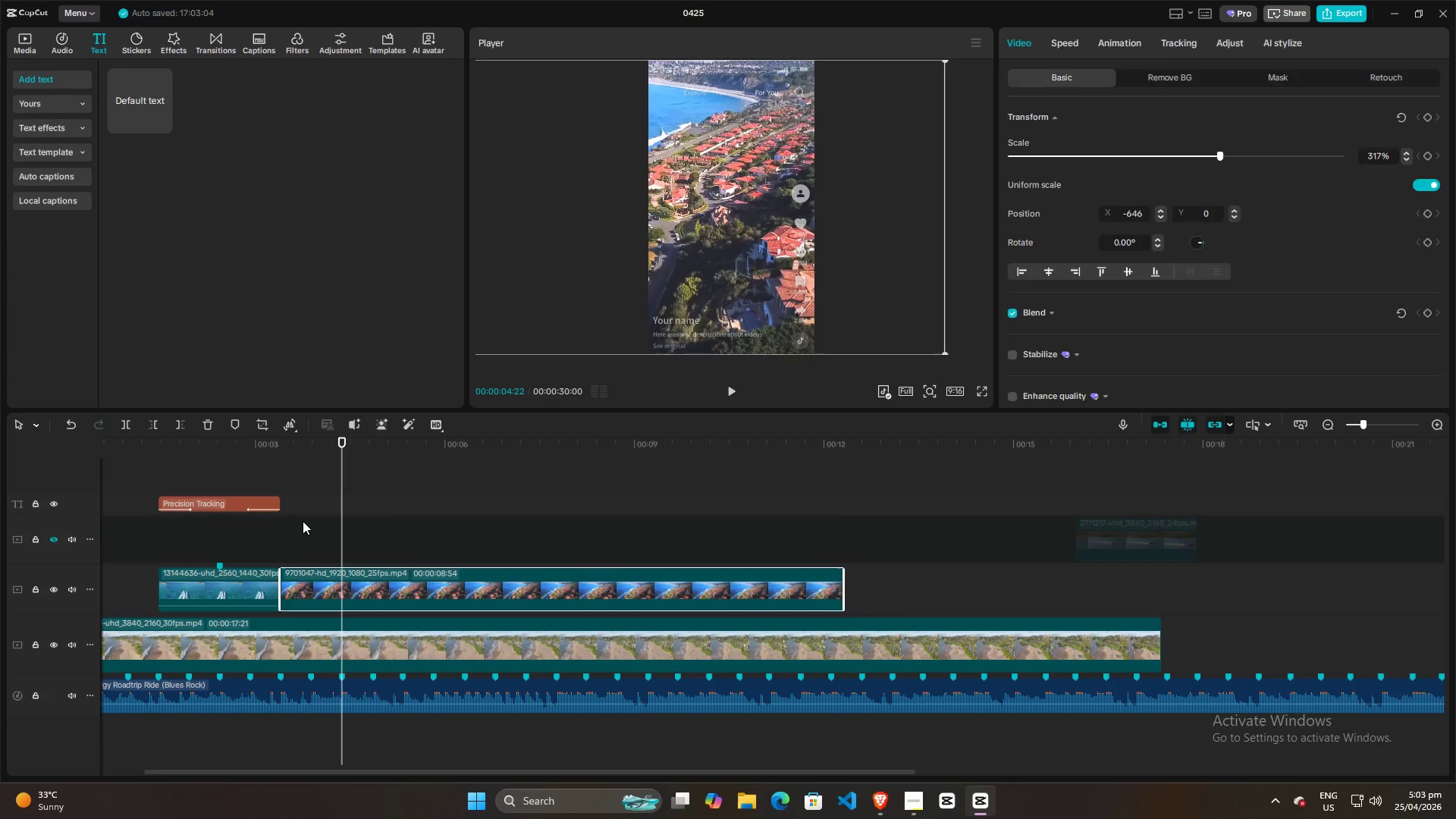 
left_click([303, 521])
 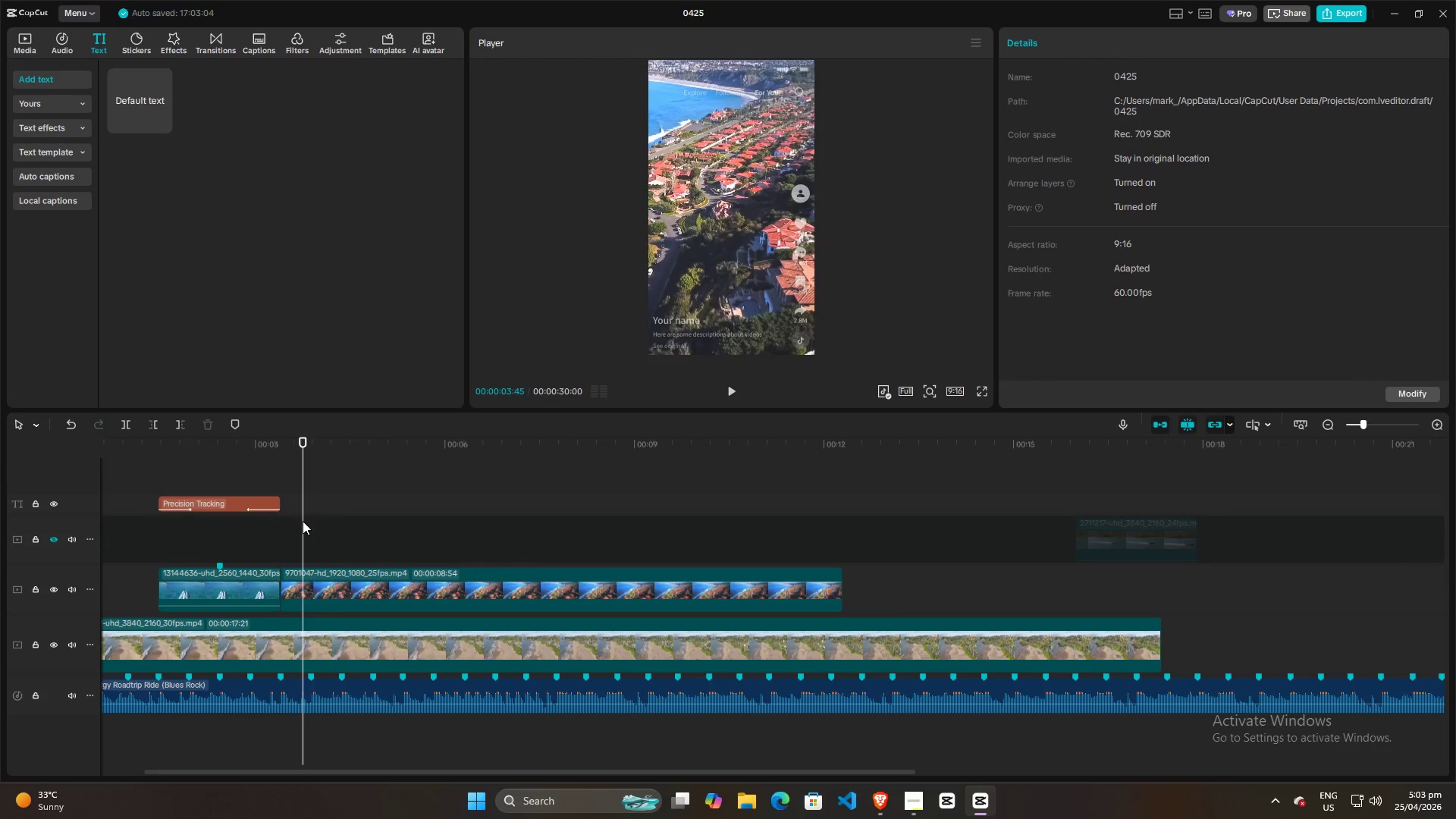 
key(Space)
 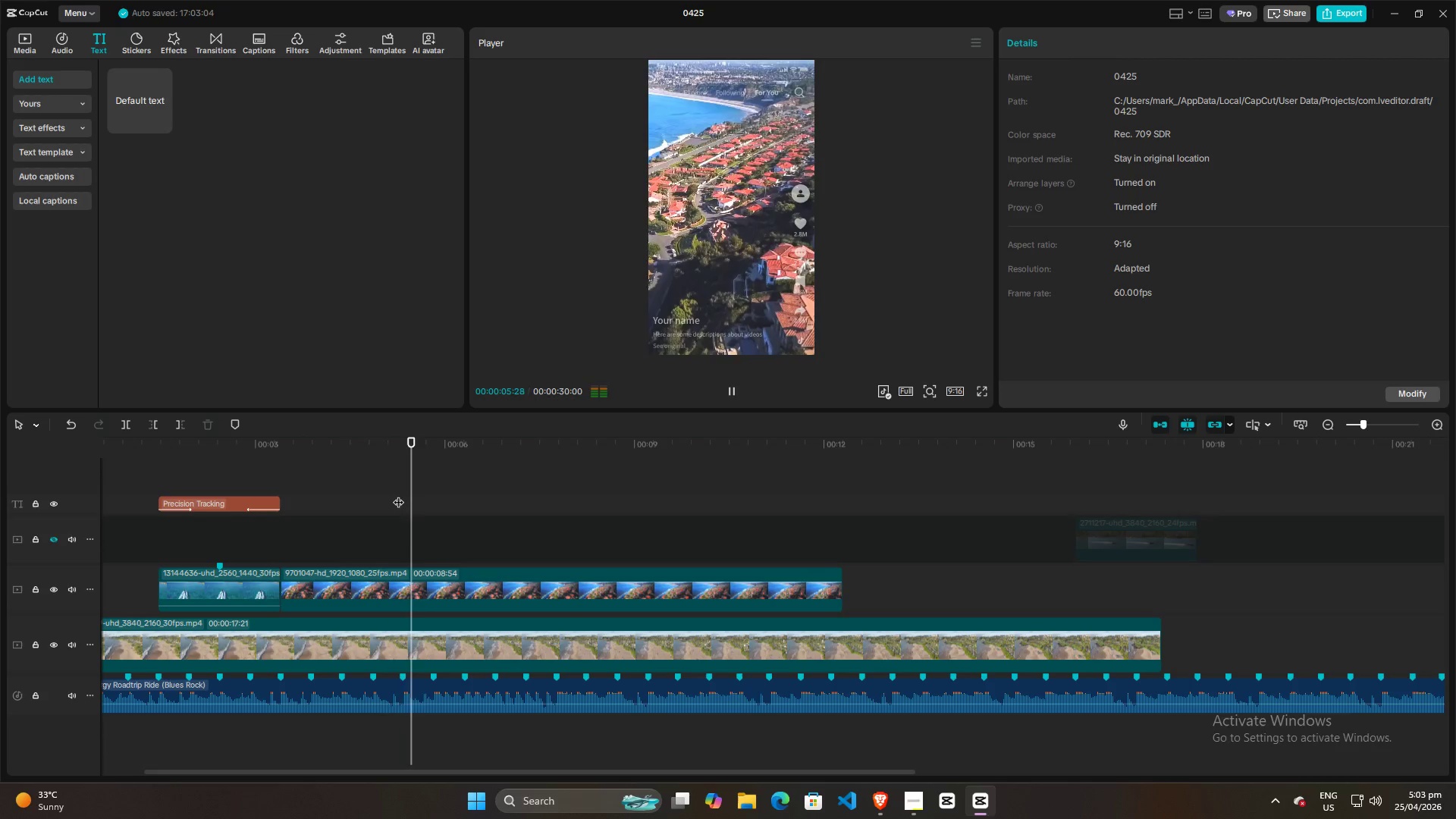 
key(Space)
 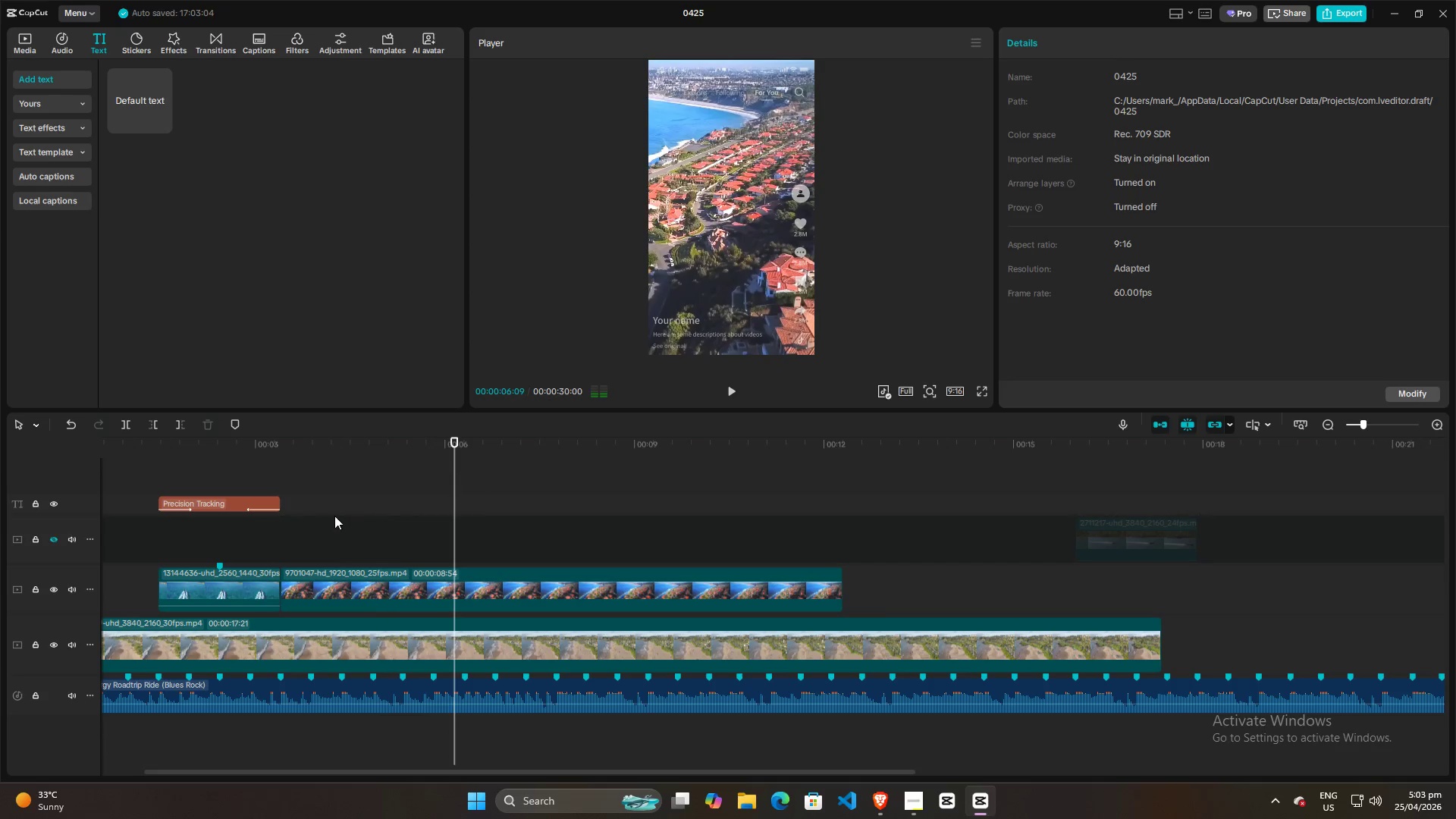 
left_click([324, 516])
 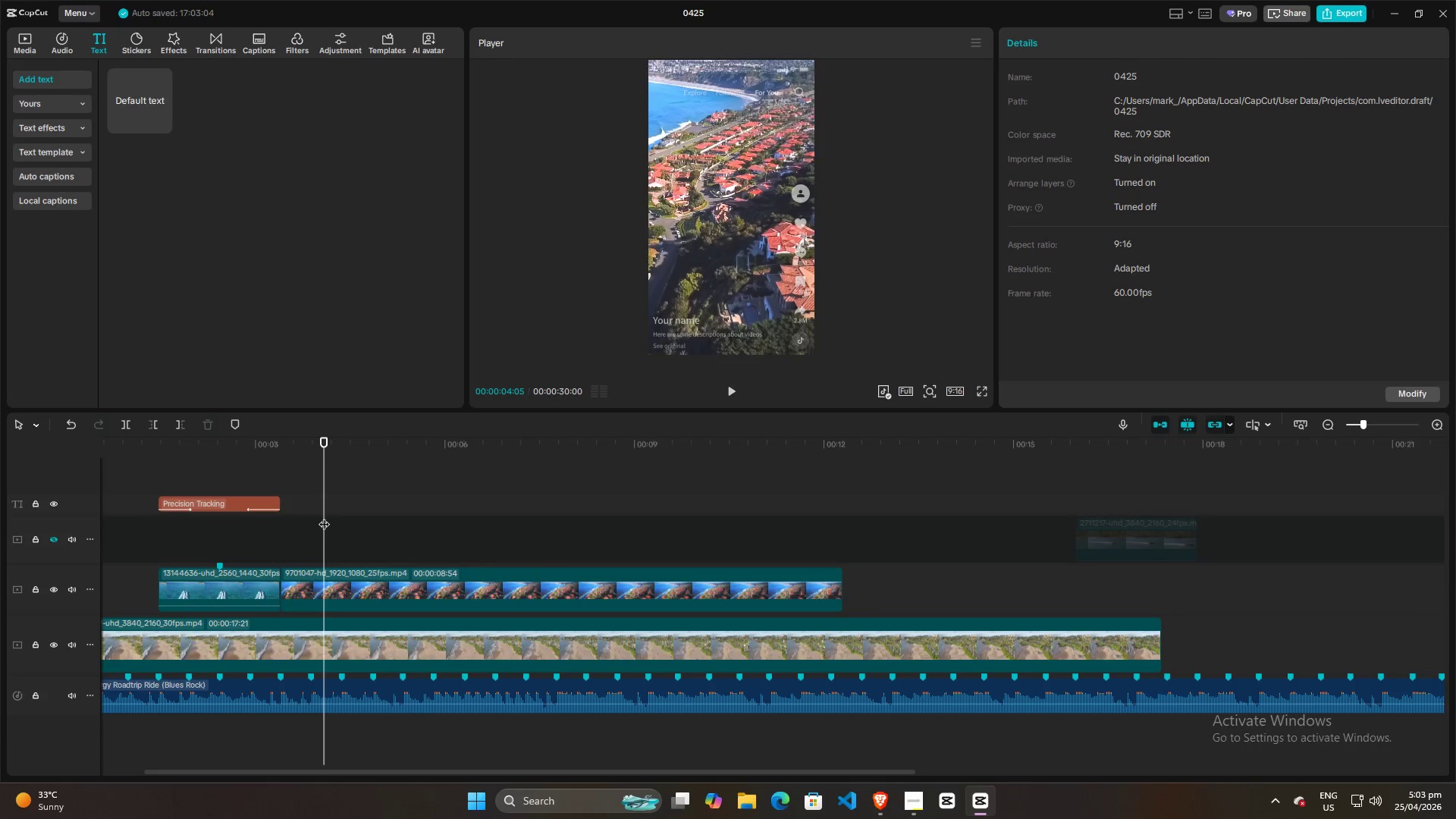 
key(Space)
 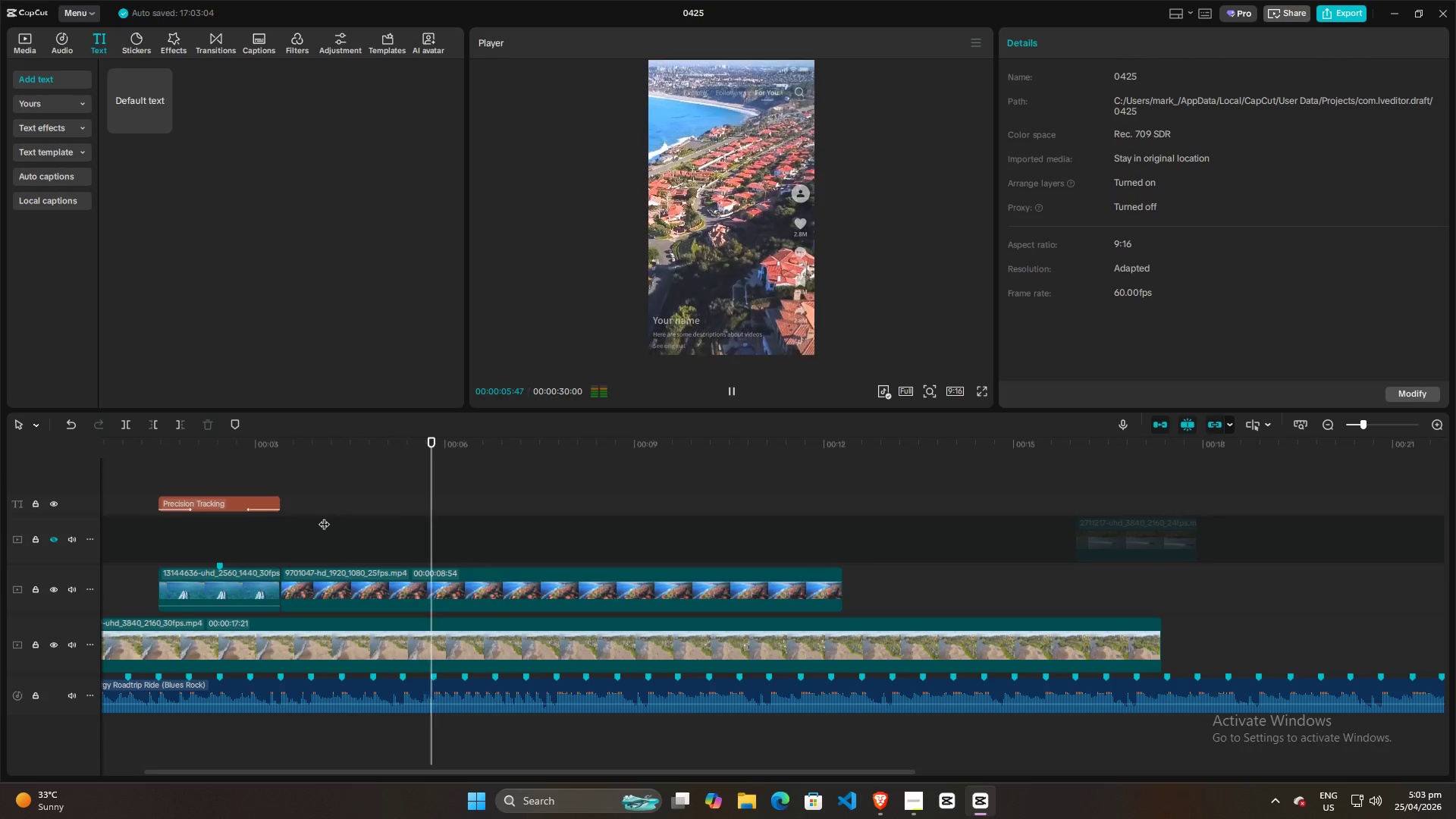 
key(Space)
 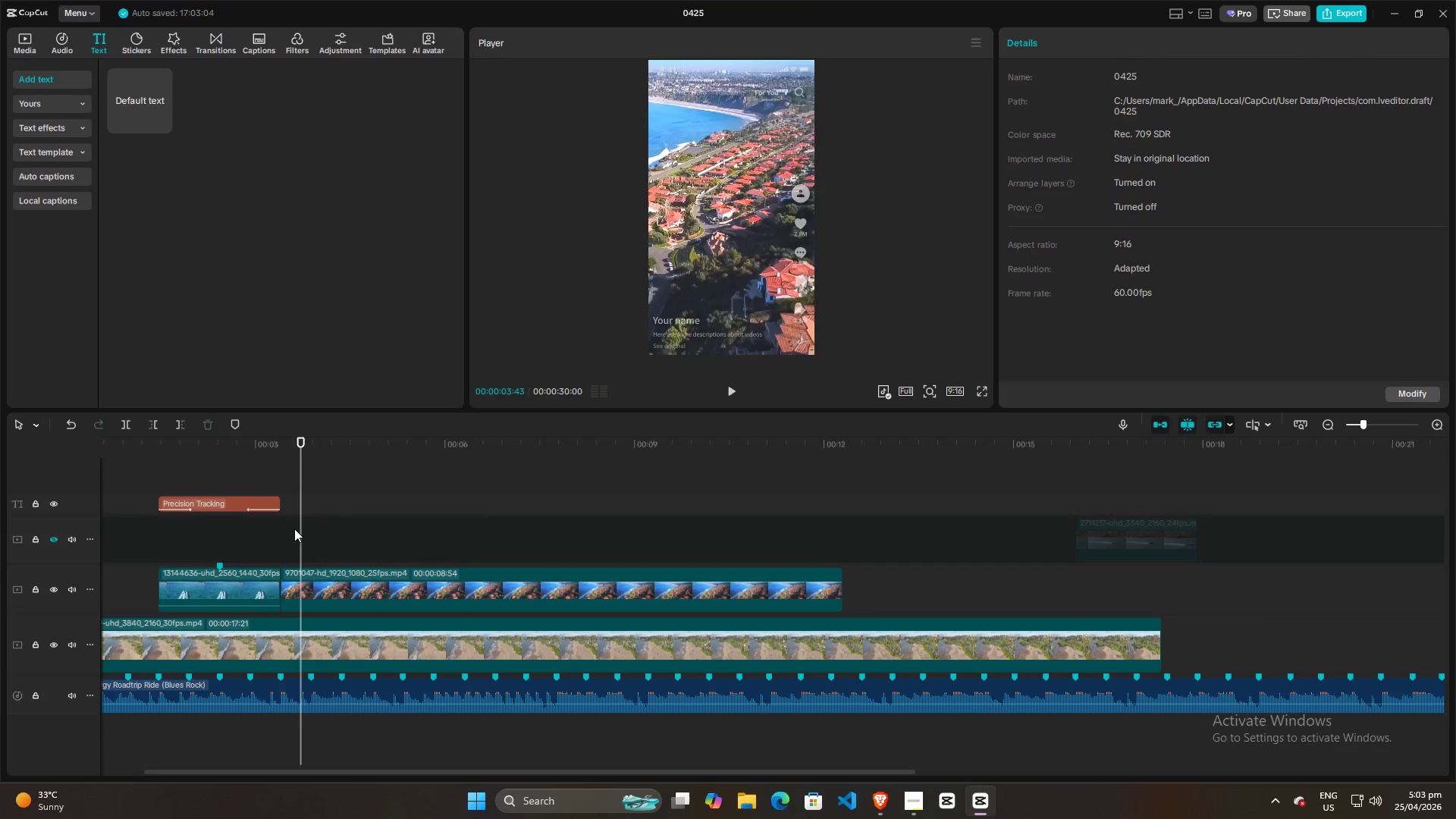 
double_click([278, 542])
 